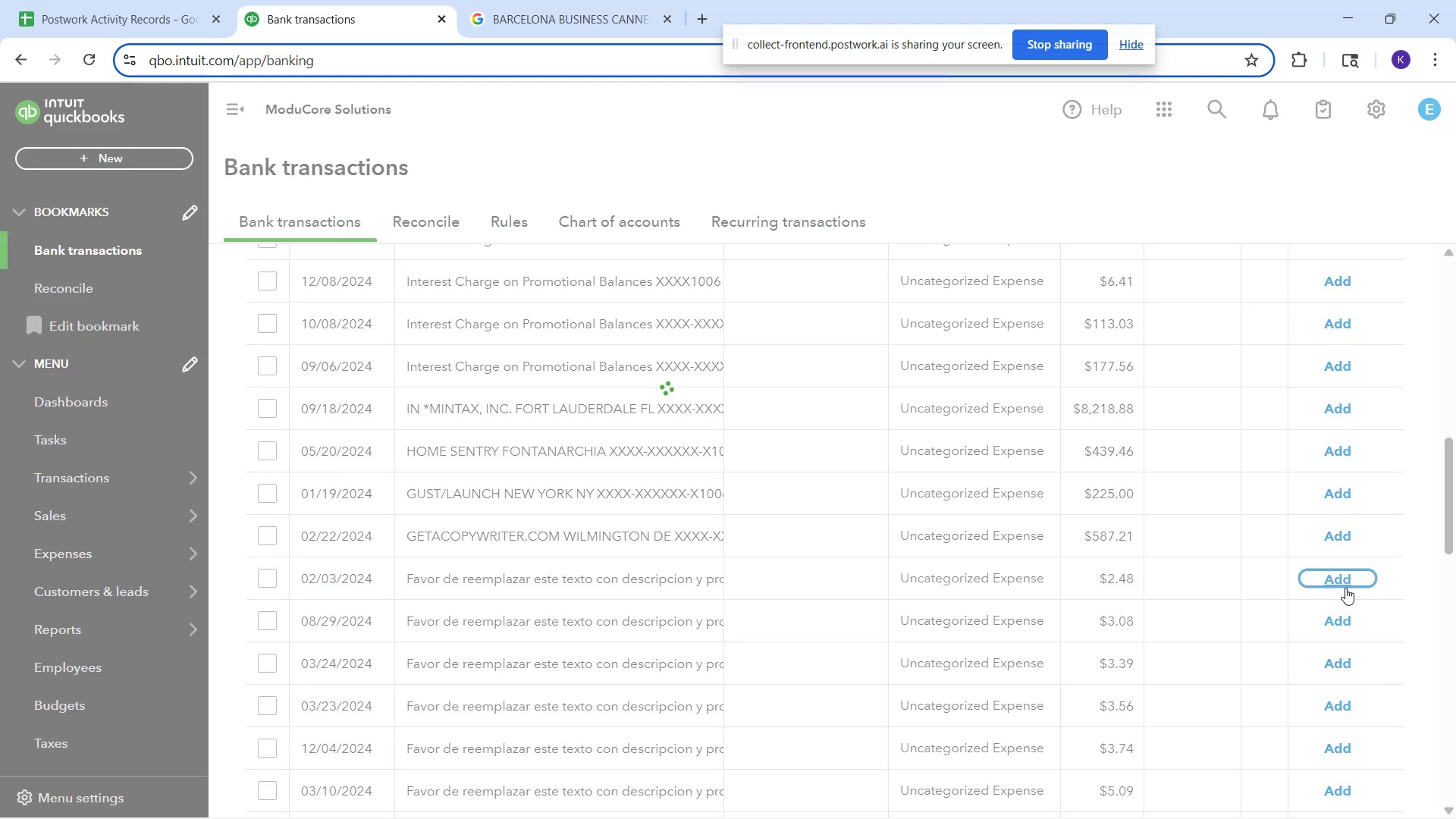 
left_click([1345, 588])
 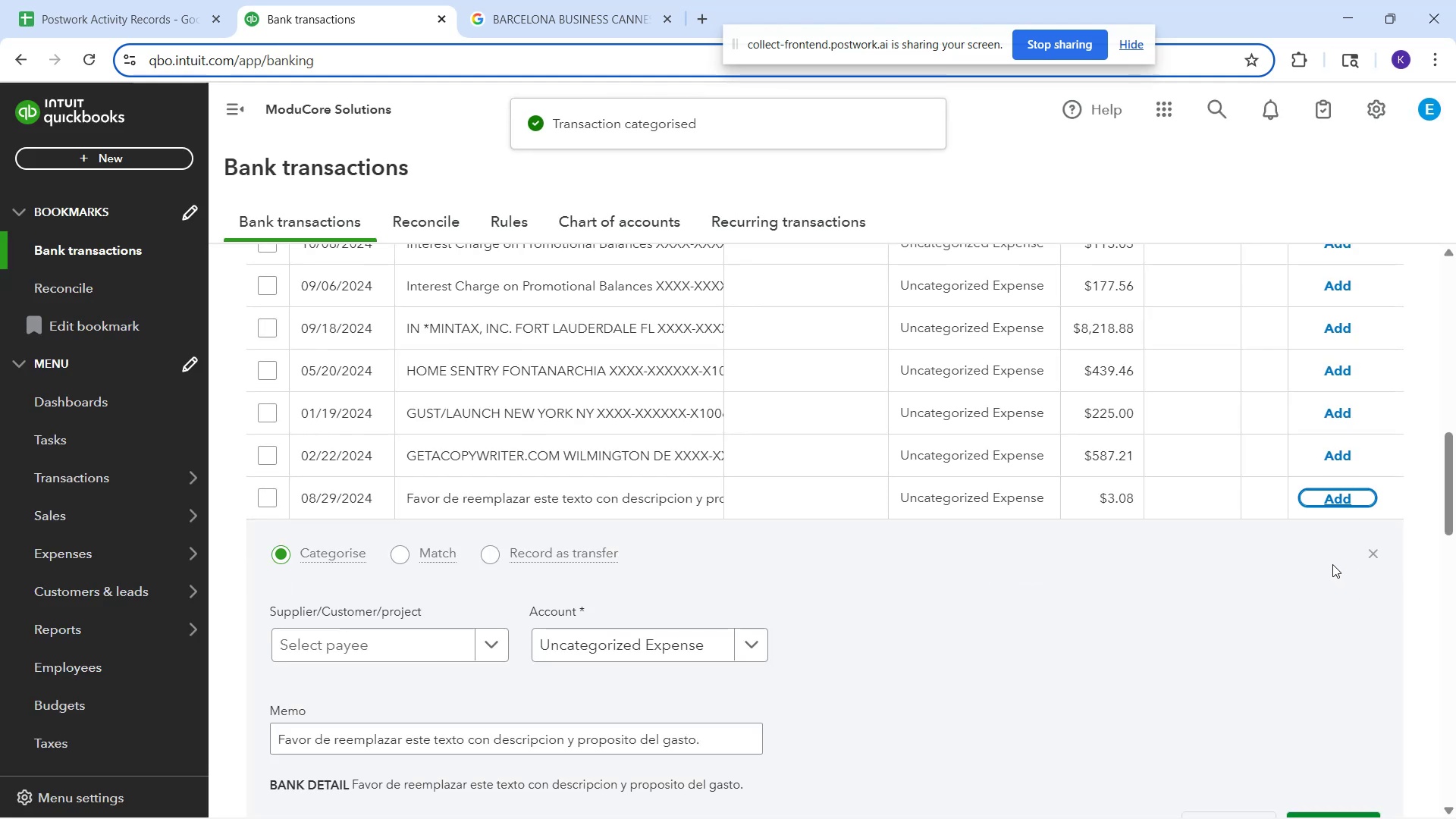 
left_click([1308, 504])
 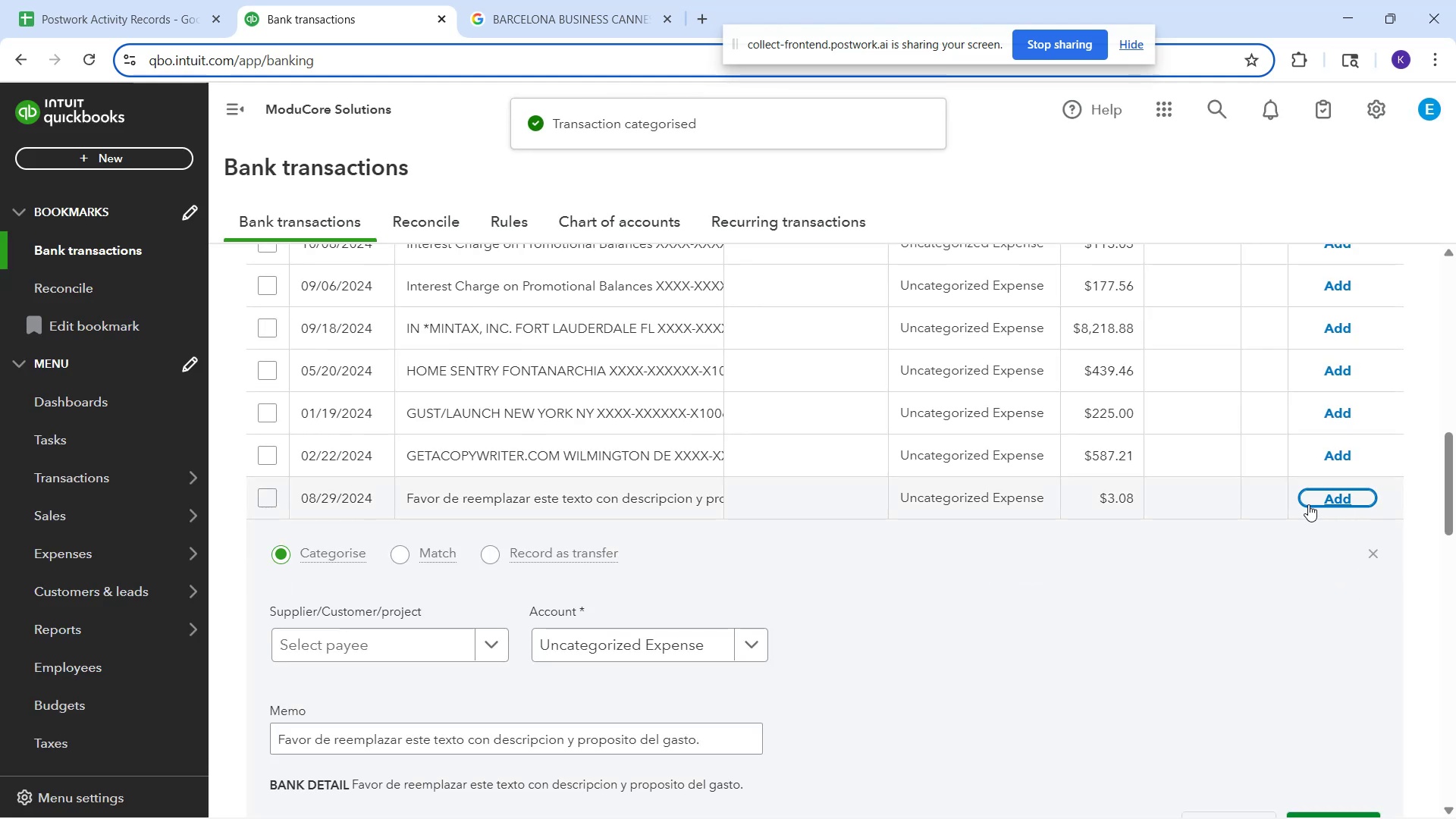 
scroll: coordinate [1448, 533], scroll_direction: down, amount: 16.0
 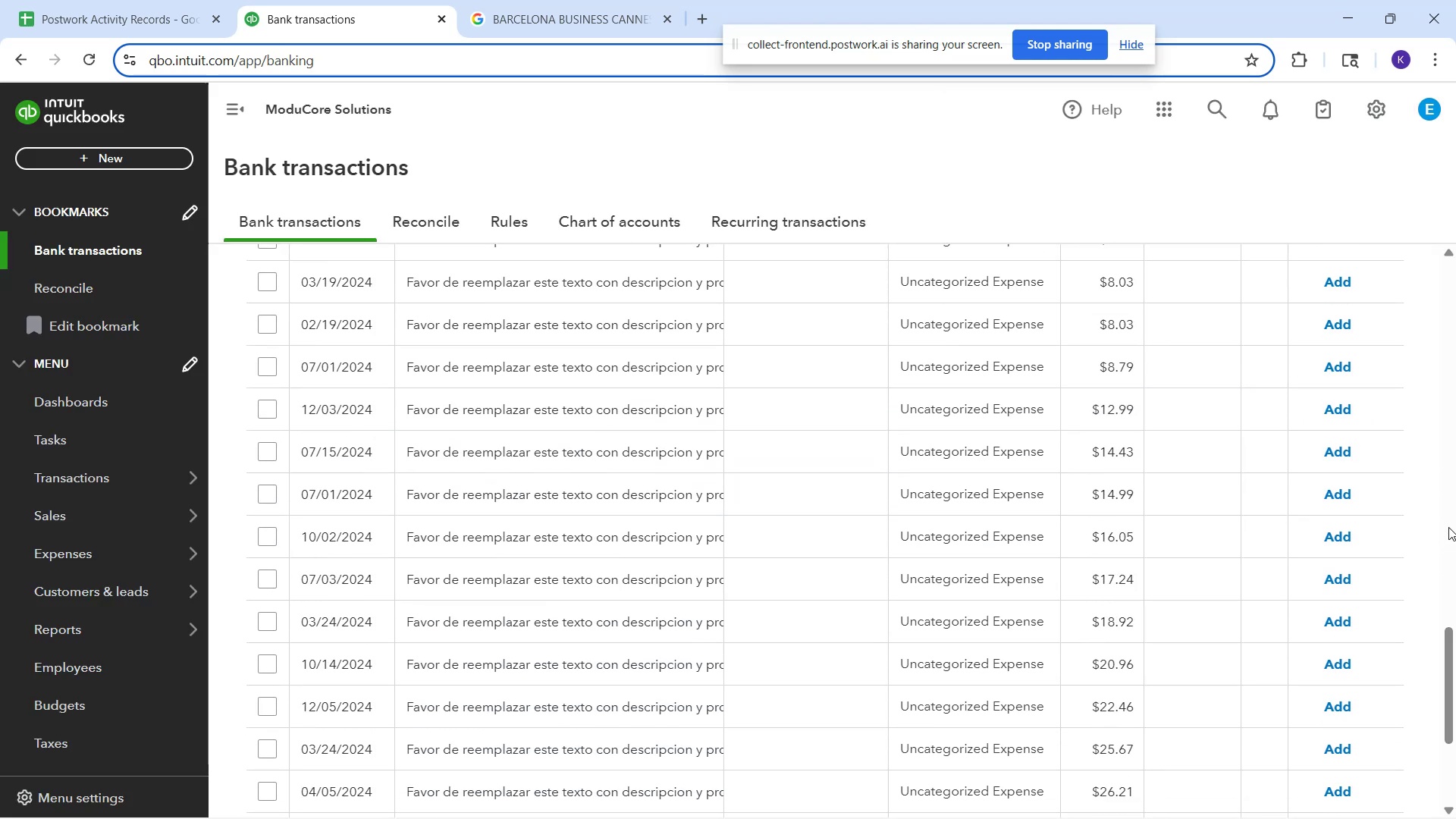 
scroll: coordinate [1453, 516], scroll_direction: up, amount: 7.0
 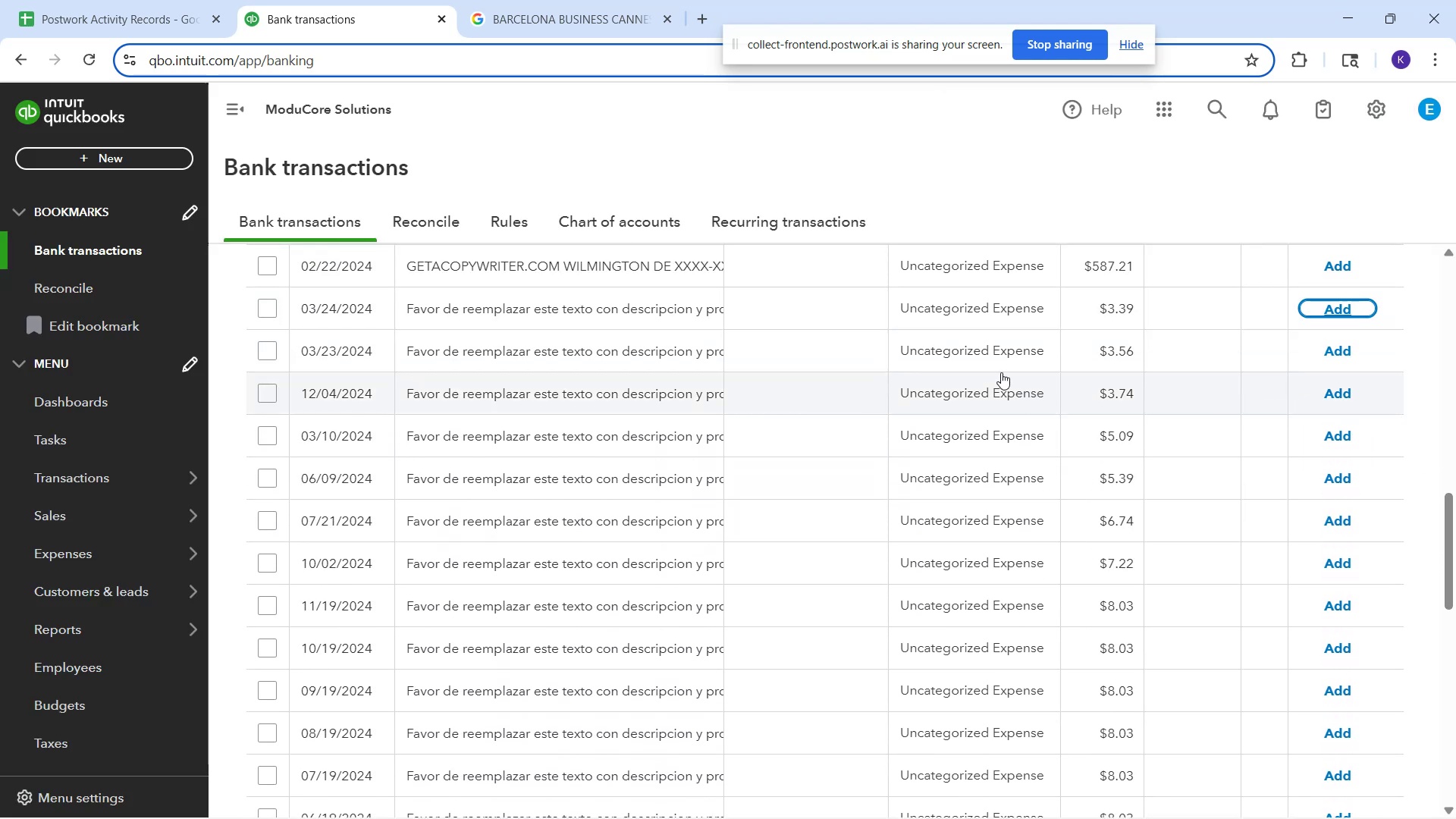 
left_click([941, 309])
 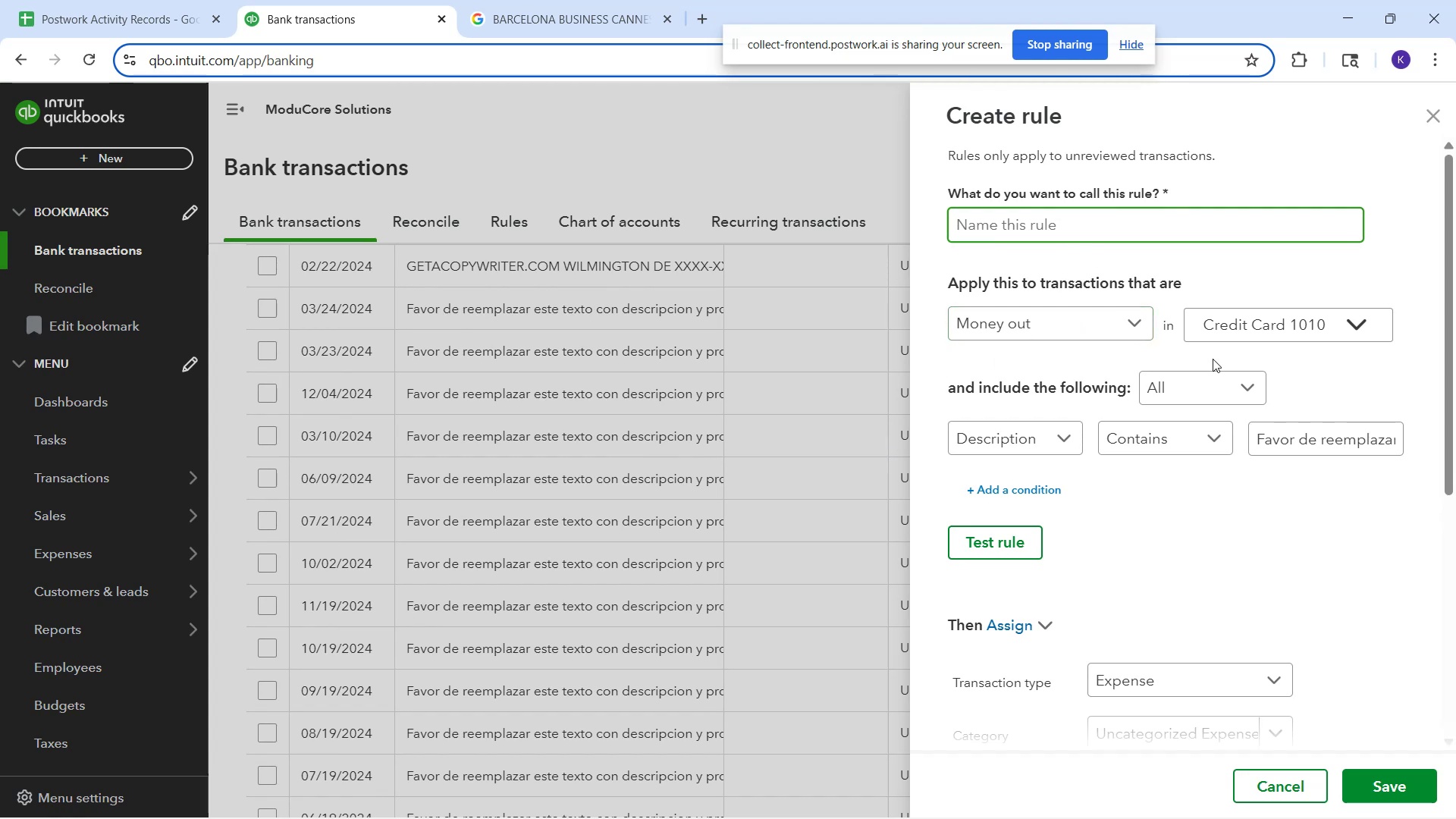 
wait(7.53)
 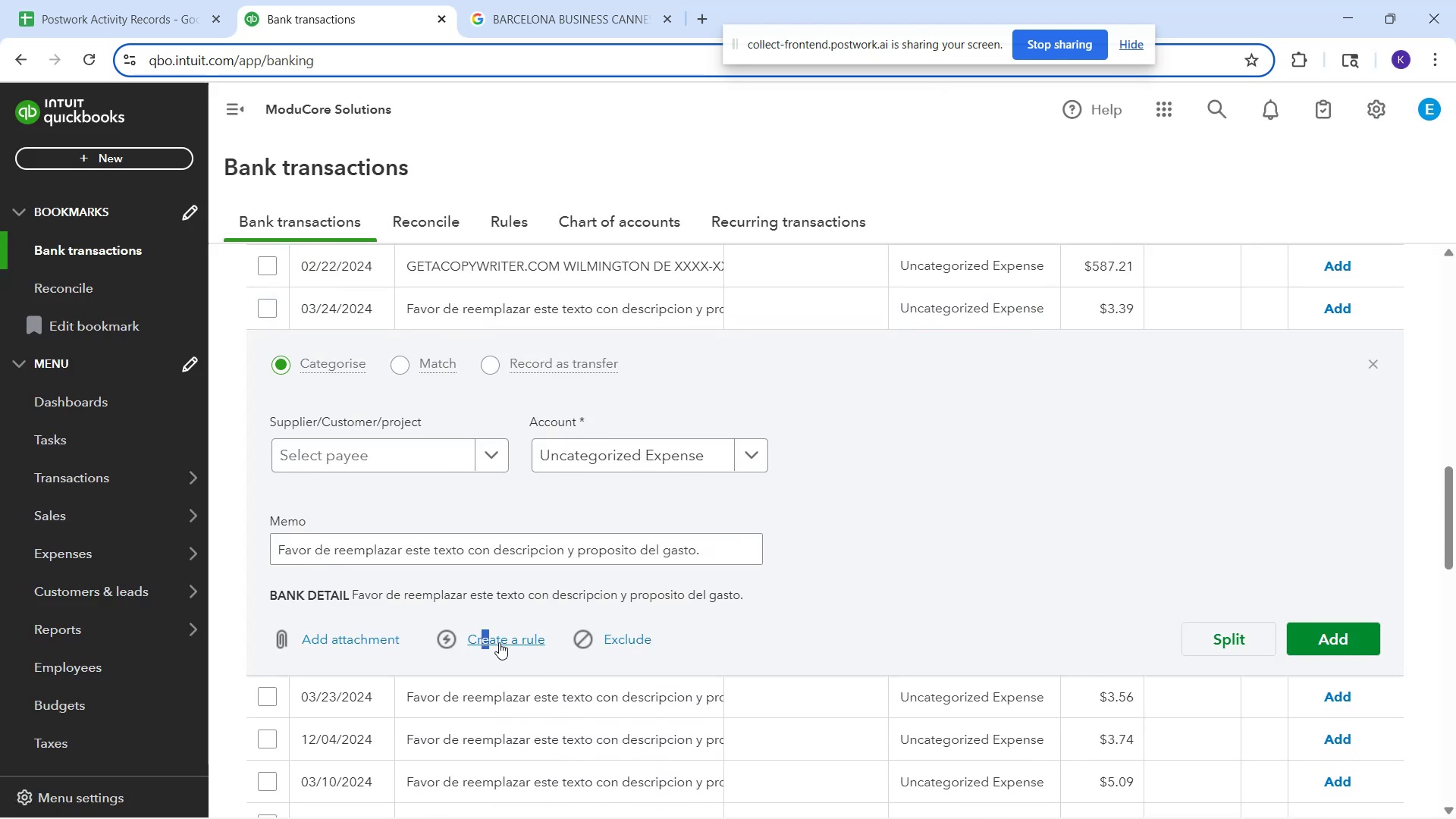 
left_click([981, 233])
 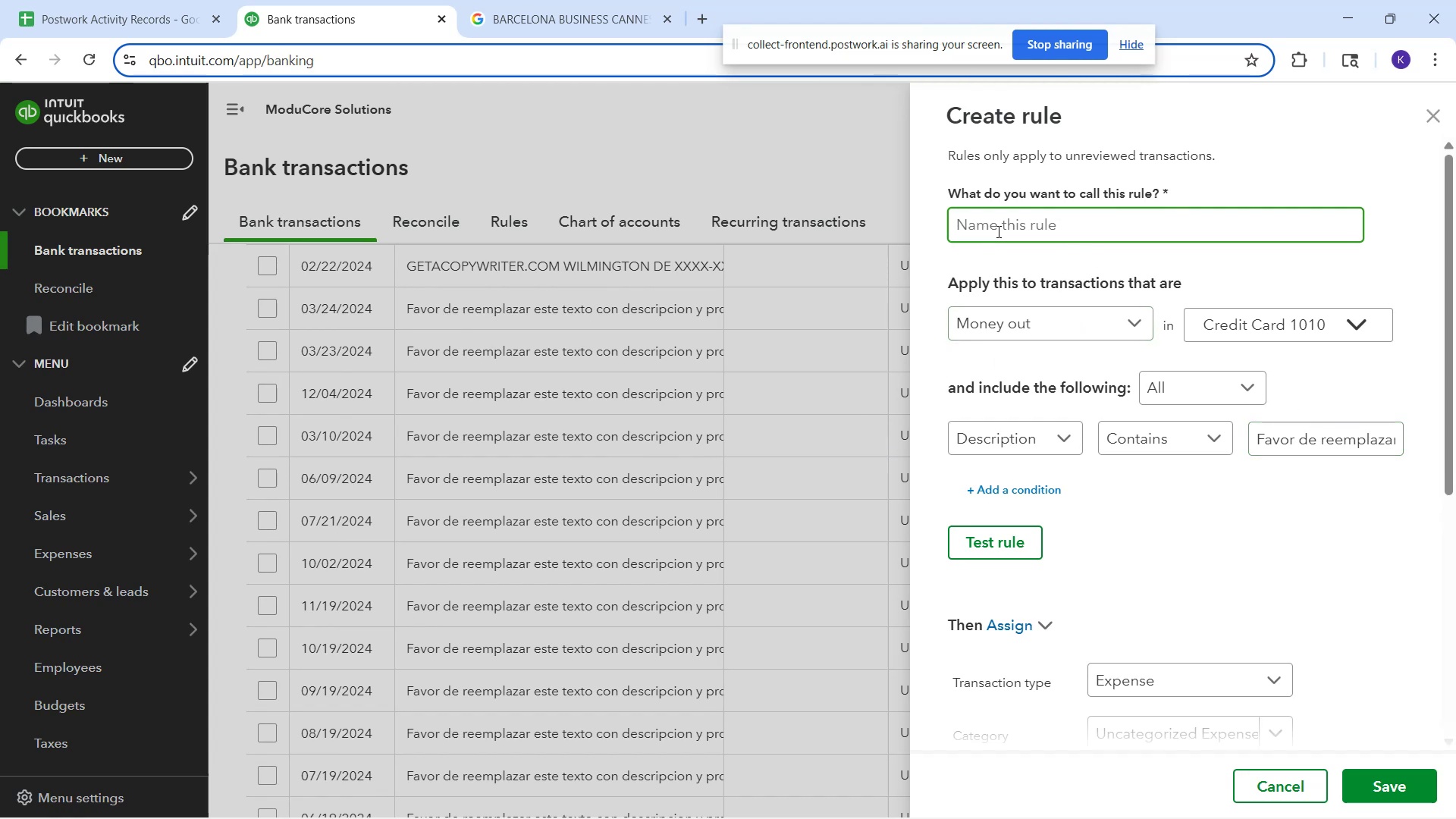 
type(Favor)
 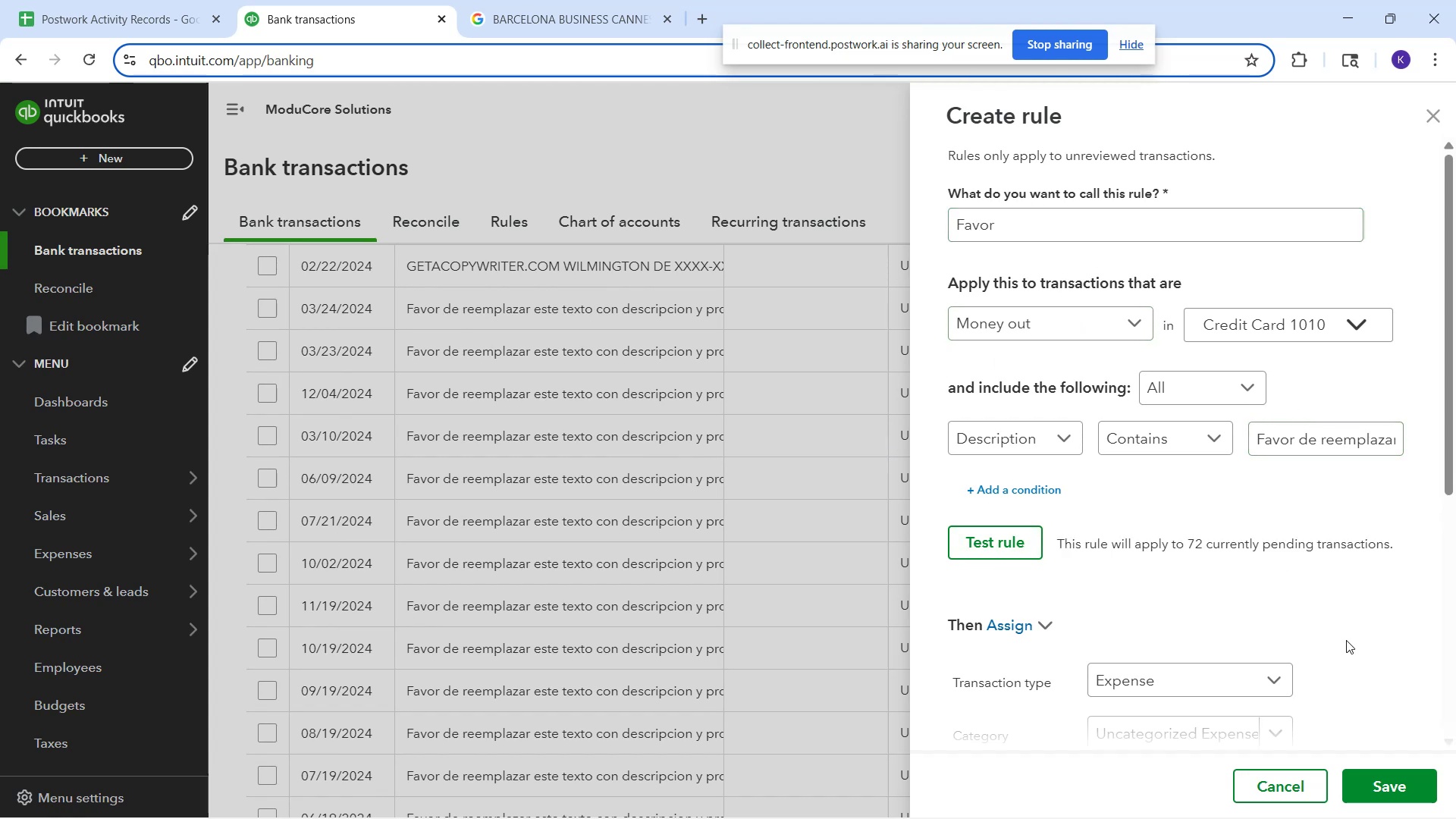 
wait(5.17)
 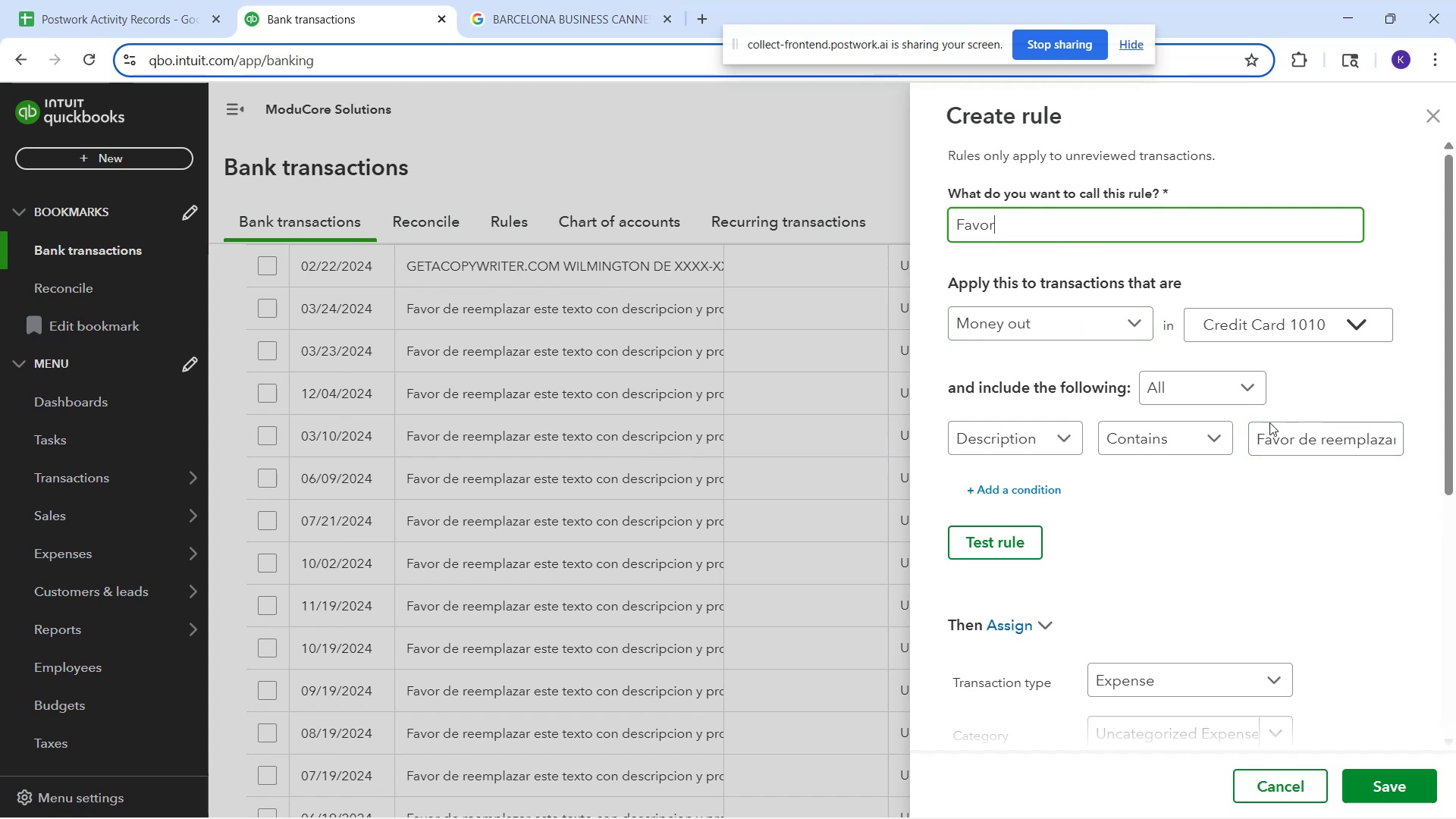 
left_click([1401, 786])
 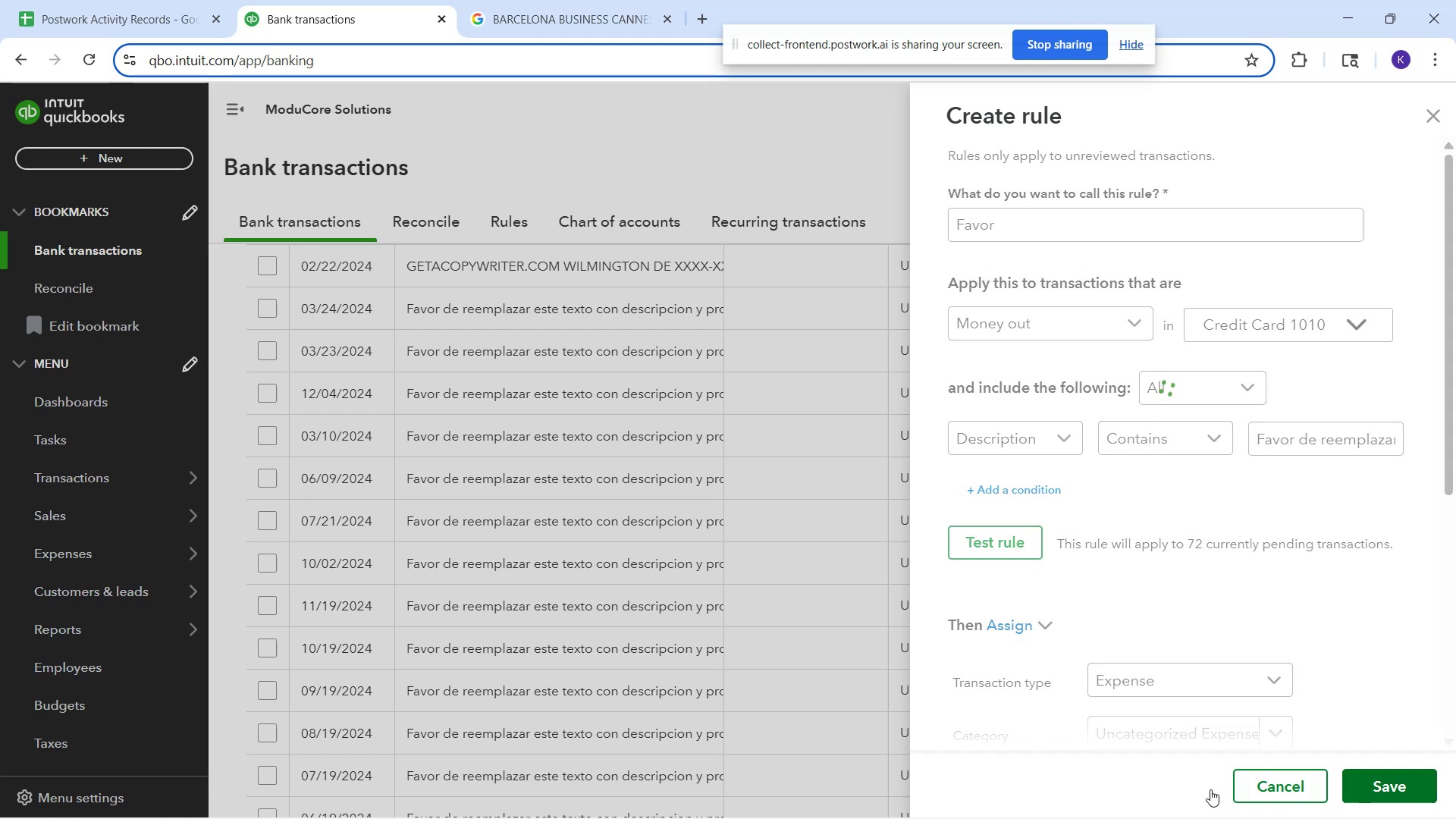 
mouse_move([871, 814])
 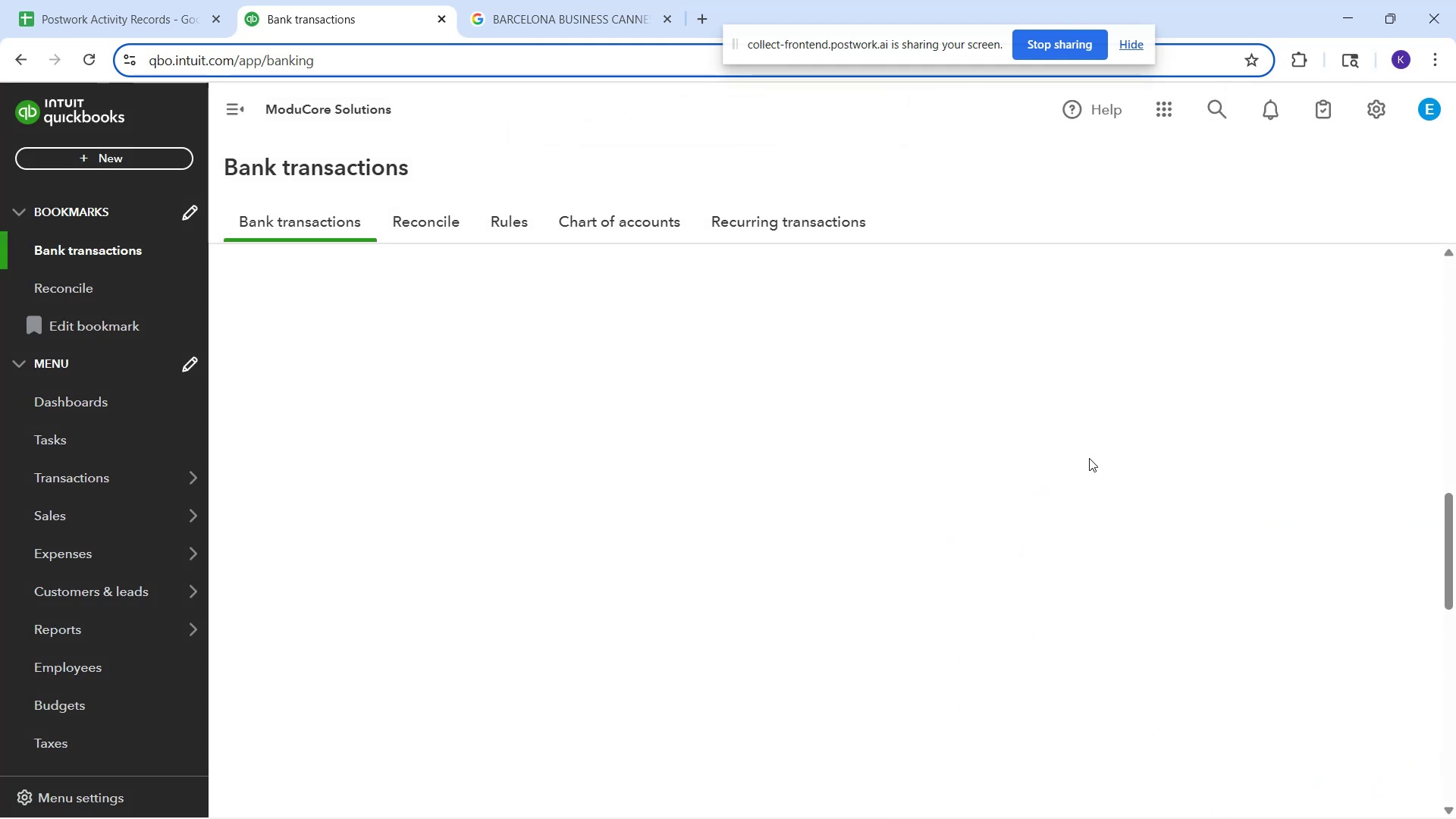 
scroll: coordinate [960, 564], scroll_direction: up, amount: 5.0
 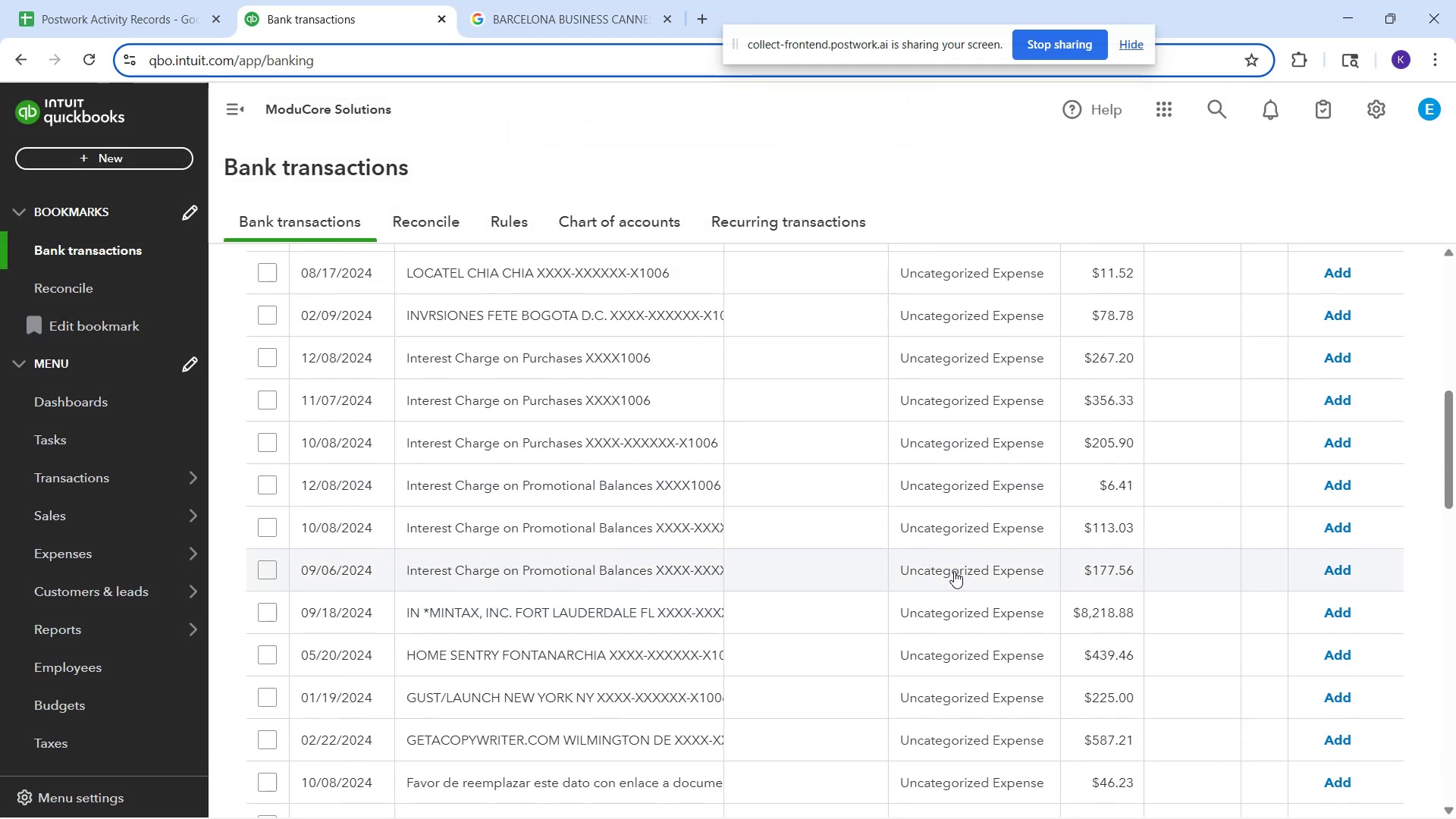 
scroll: coordinate [976, 585], scroll_direction: down, amount: 7.0
 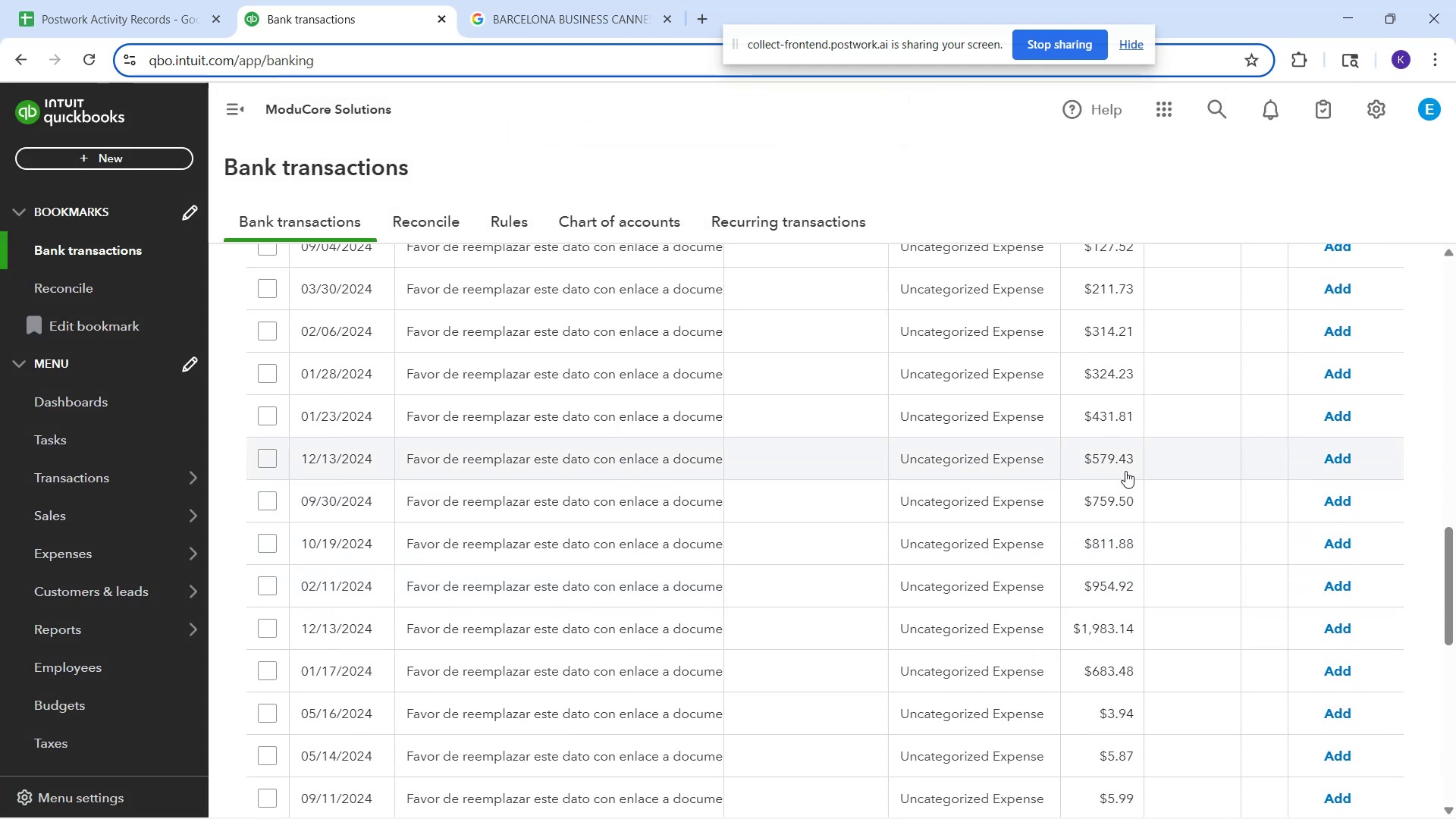 
scroll: coordinate [1282, 399], scroll_direction: up, amount: 3.0
 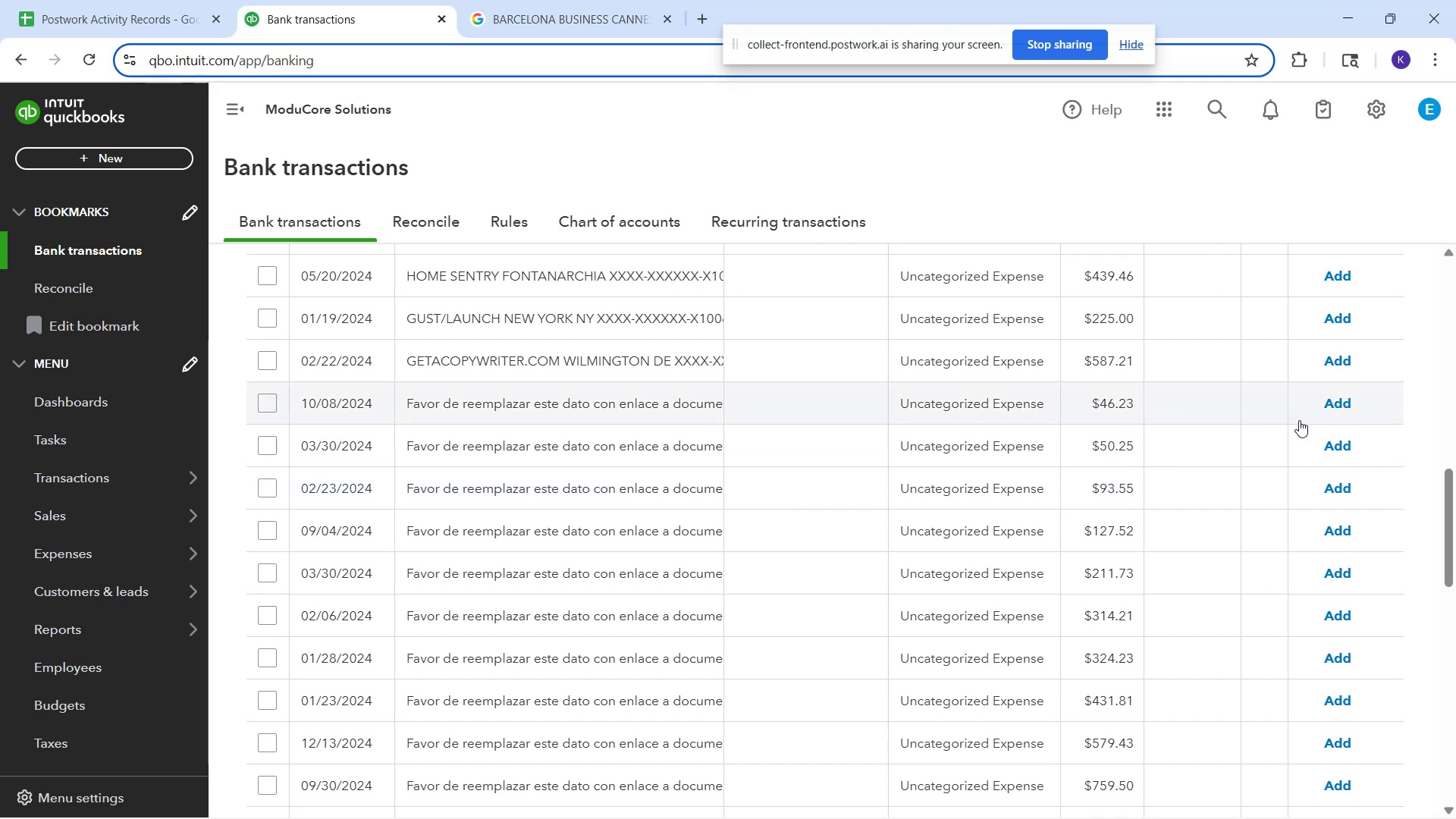 
left_click([1353, 396])
 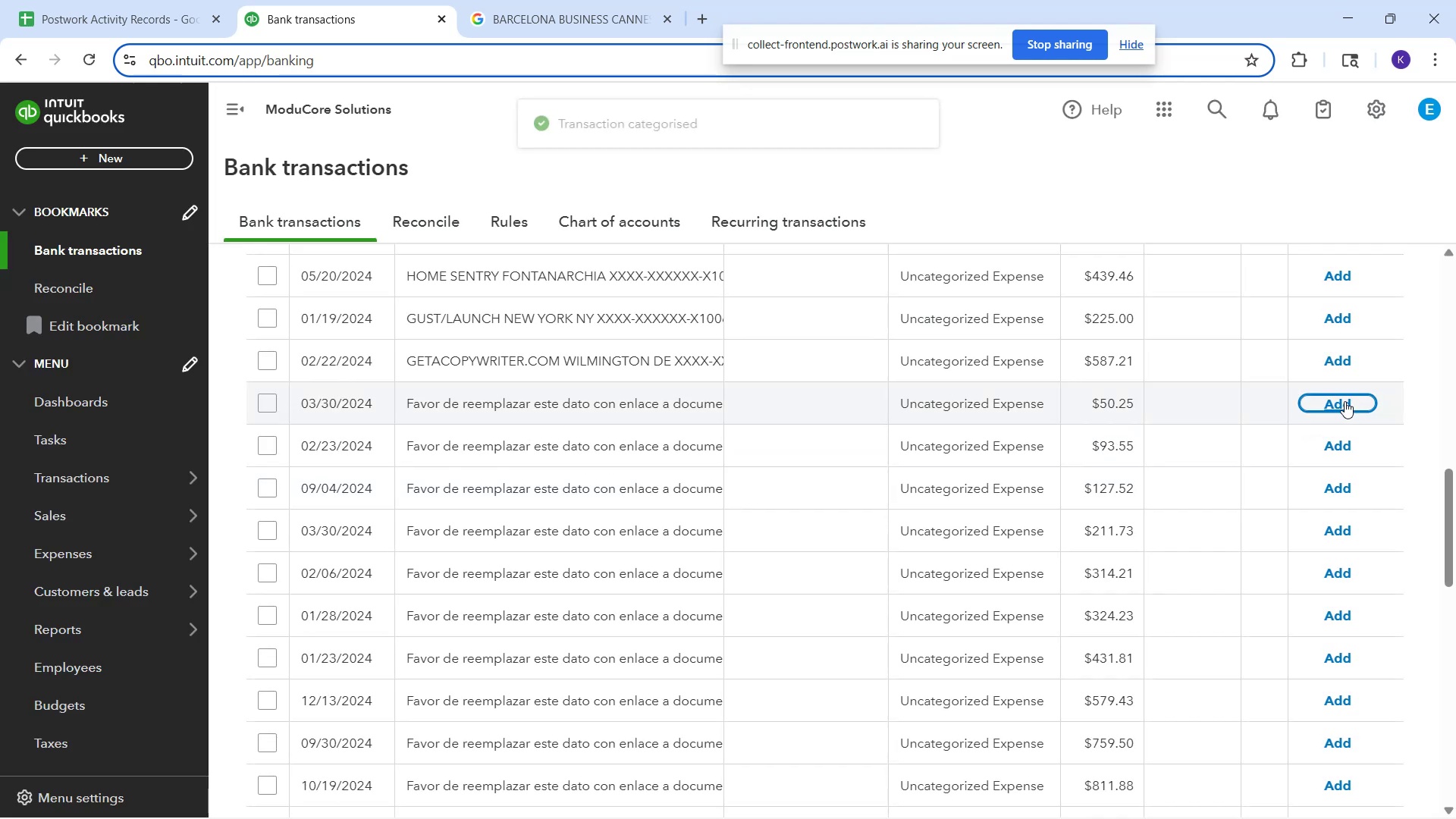 
left_click([1343, 403])
 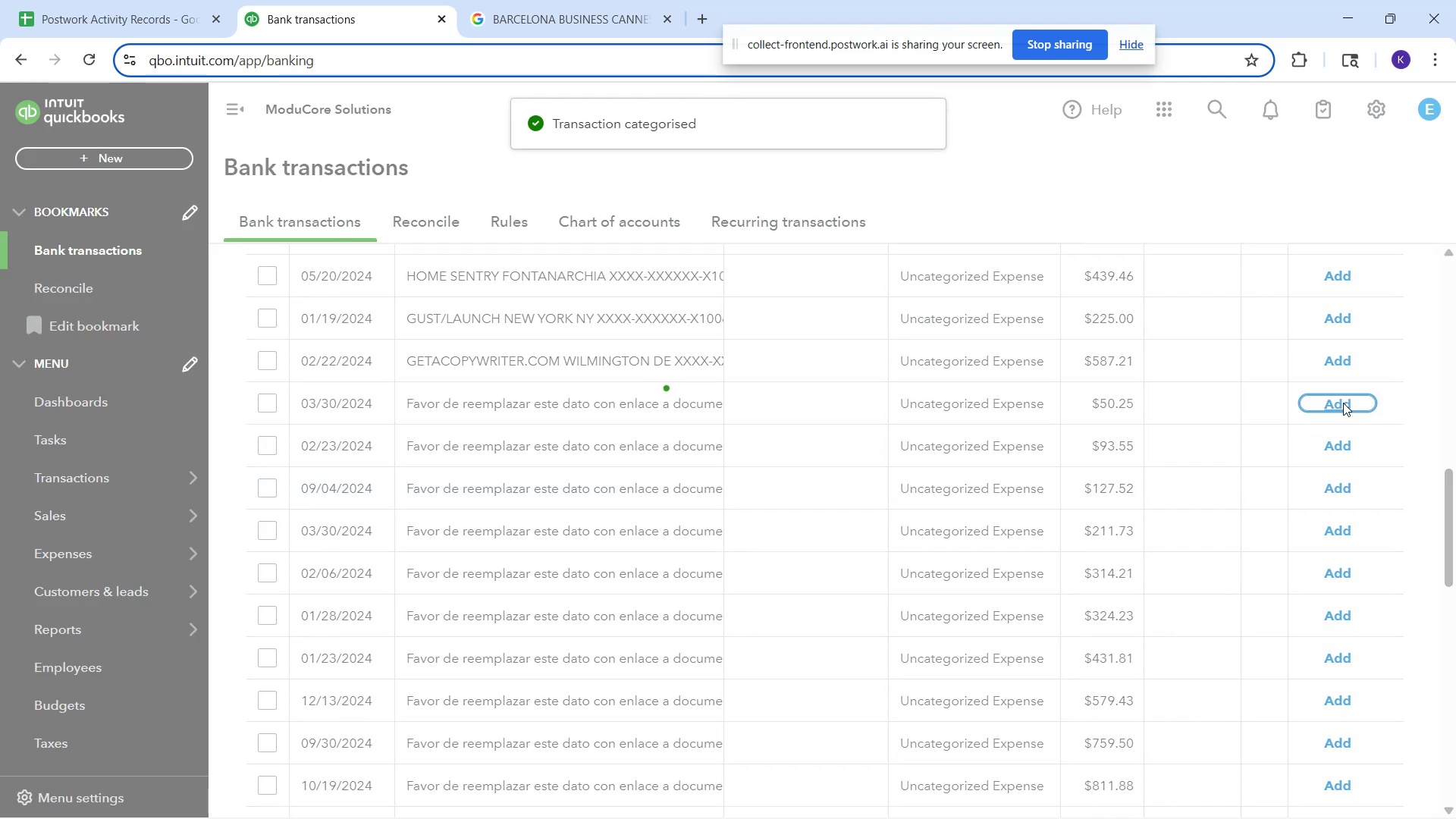 
left_click([1342, 403])
 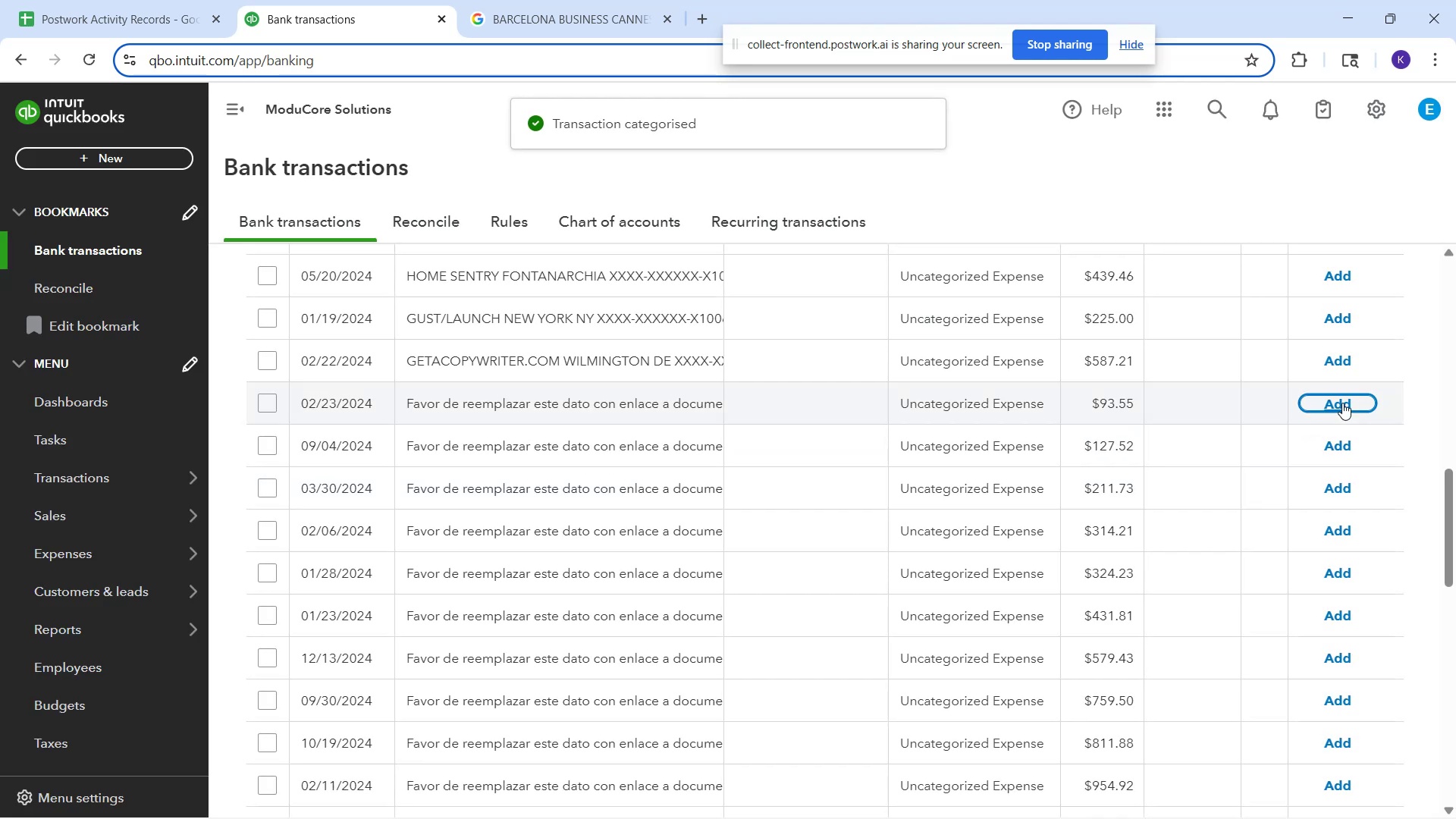 
left_click([1342, 403])
 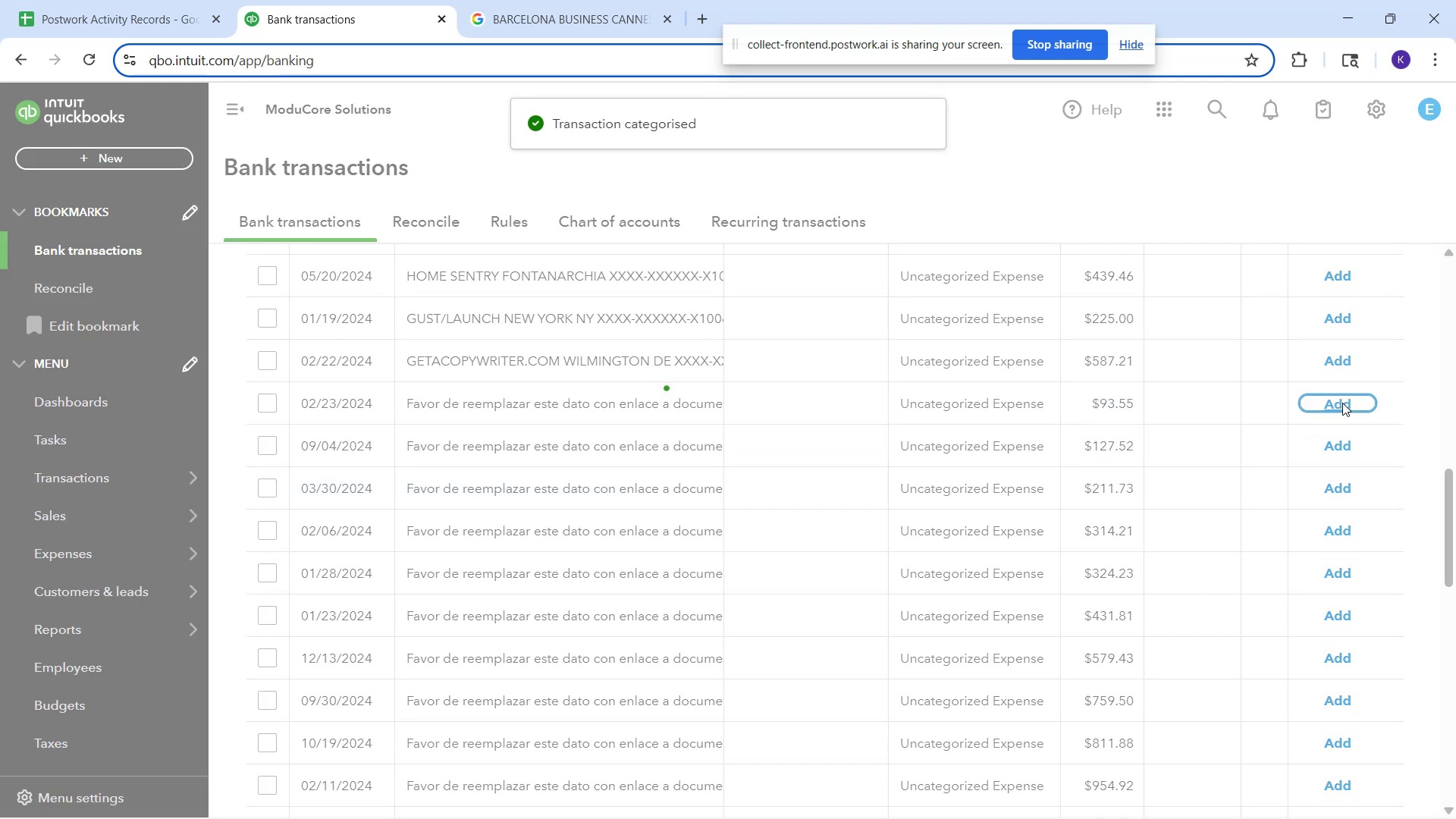 
left_click([1342, 403])
 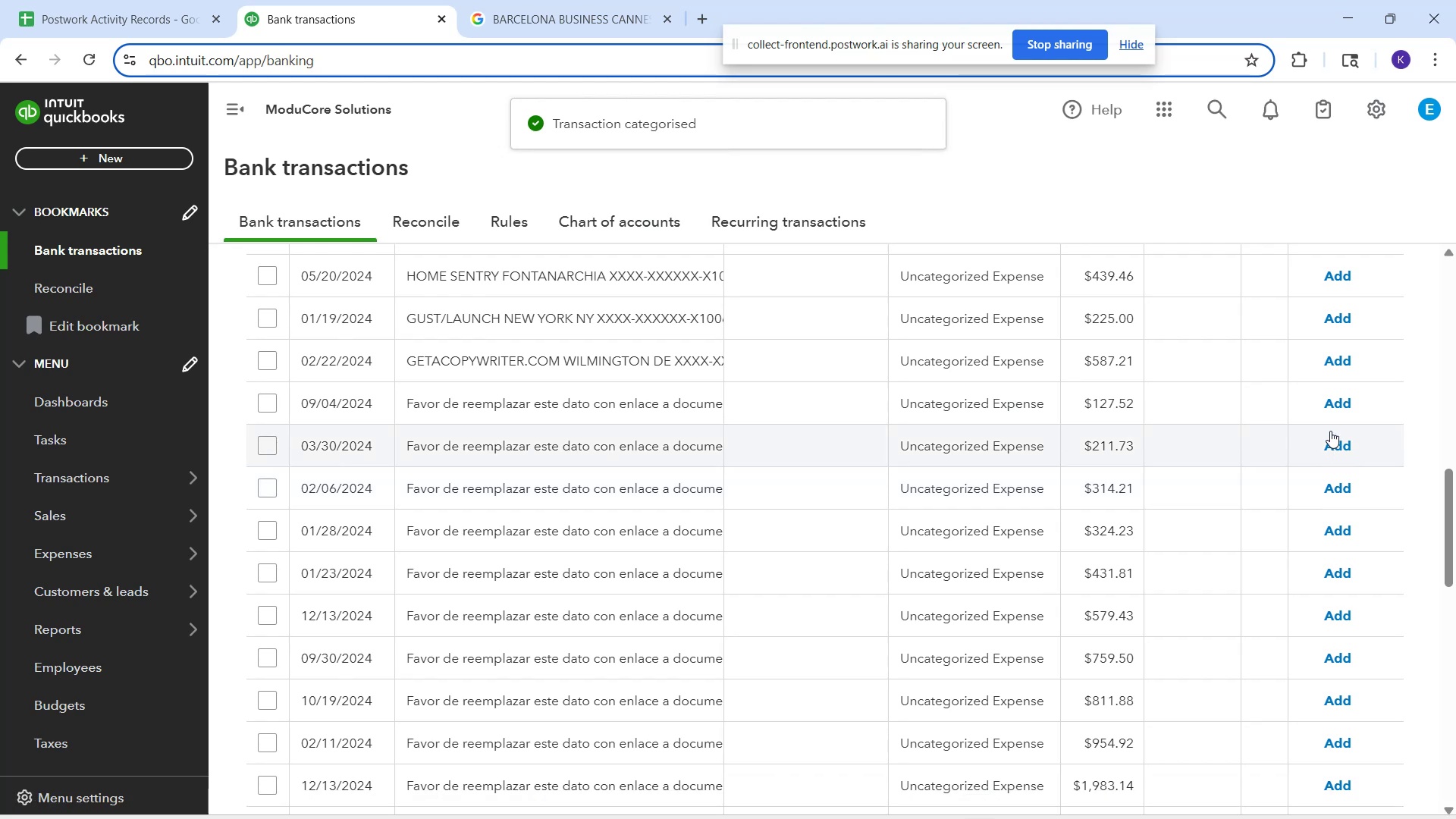 
left_click([1328, 408])
 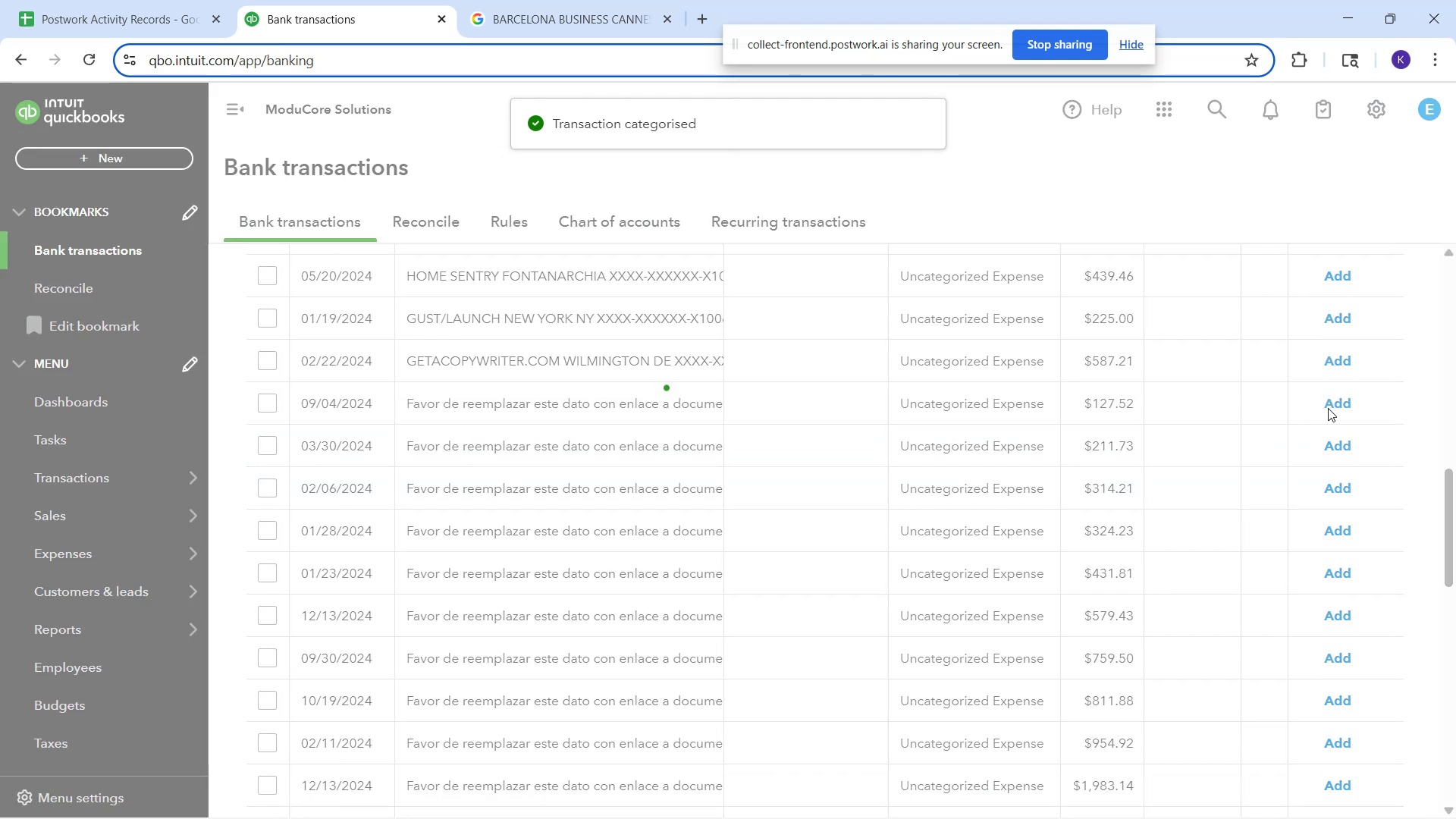 
left_click([1328, 408])
 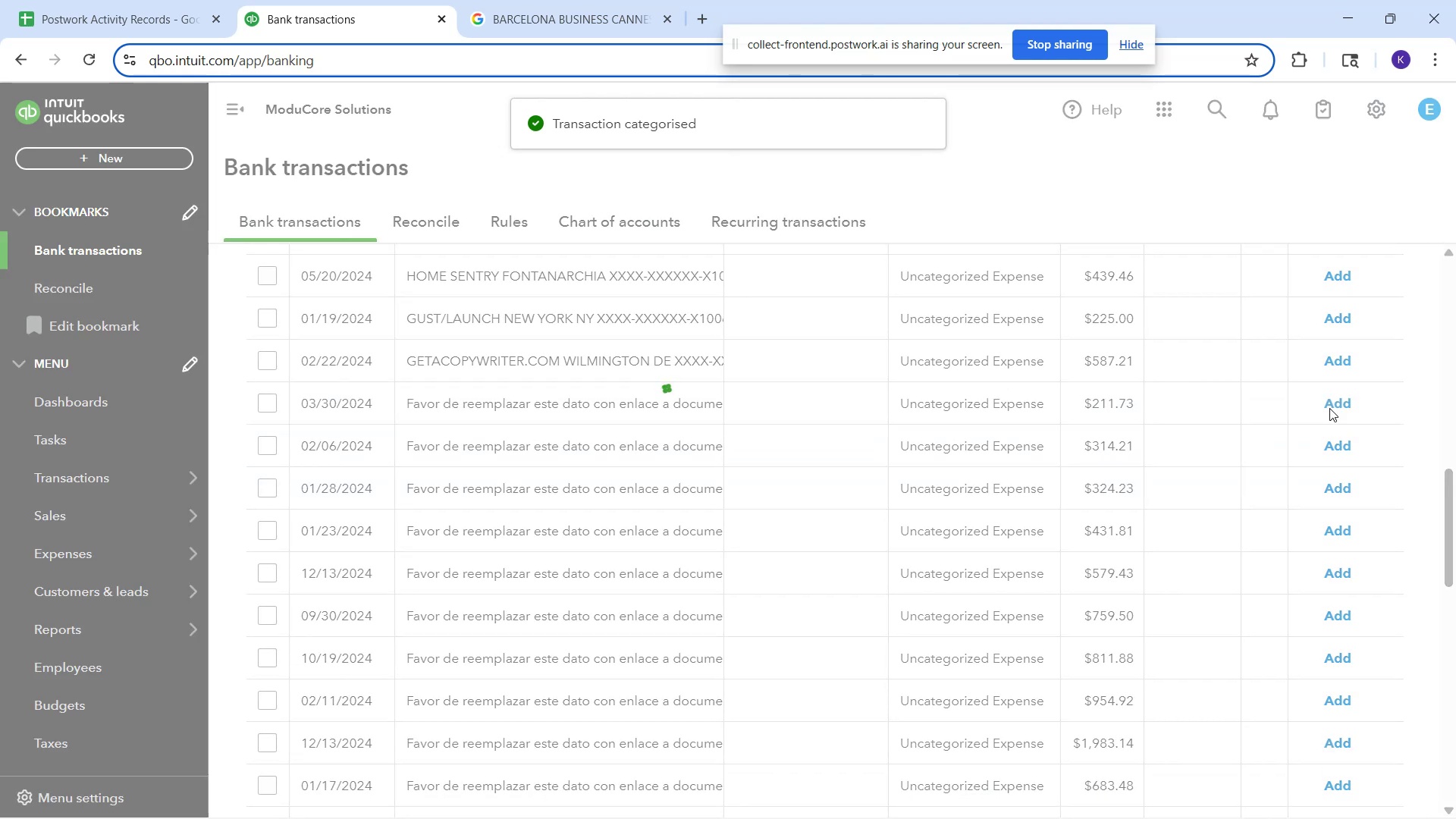 
left_click([1329, 408])
 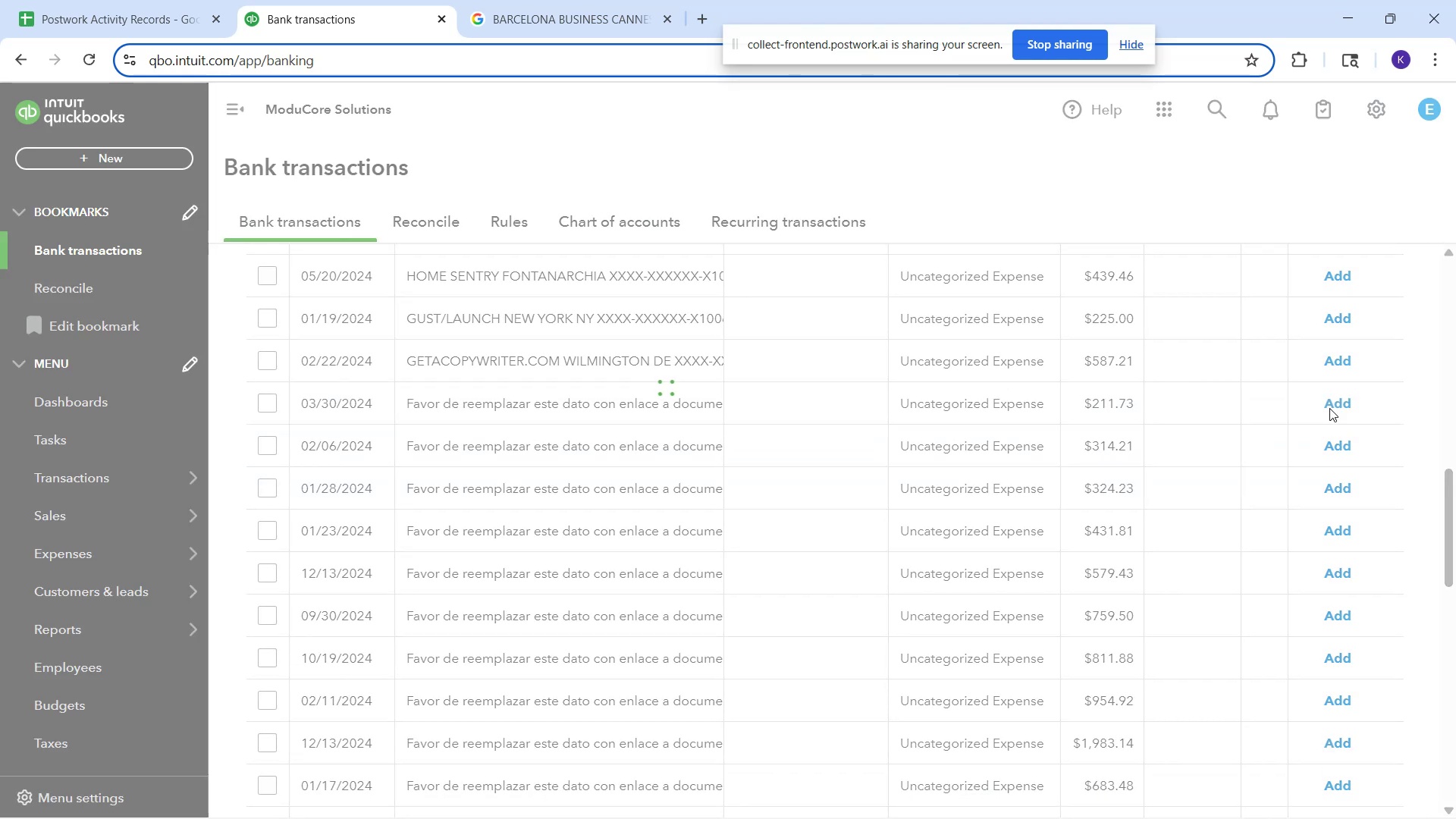 
left_click([1329, 408])
 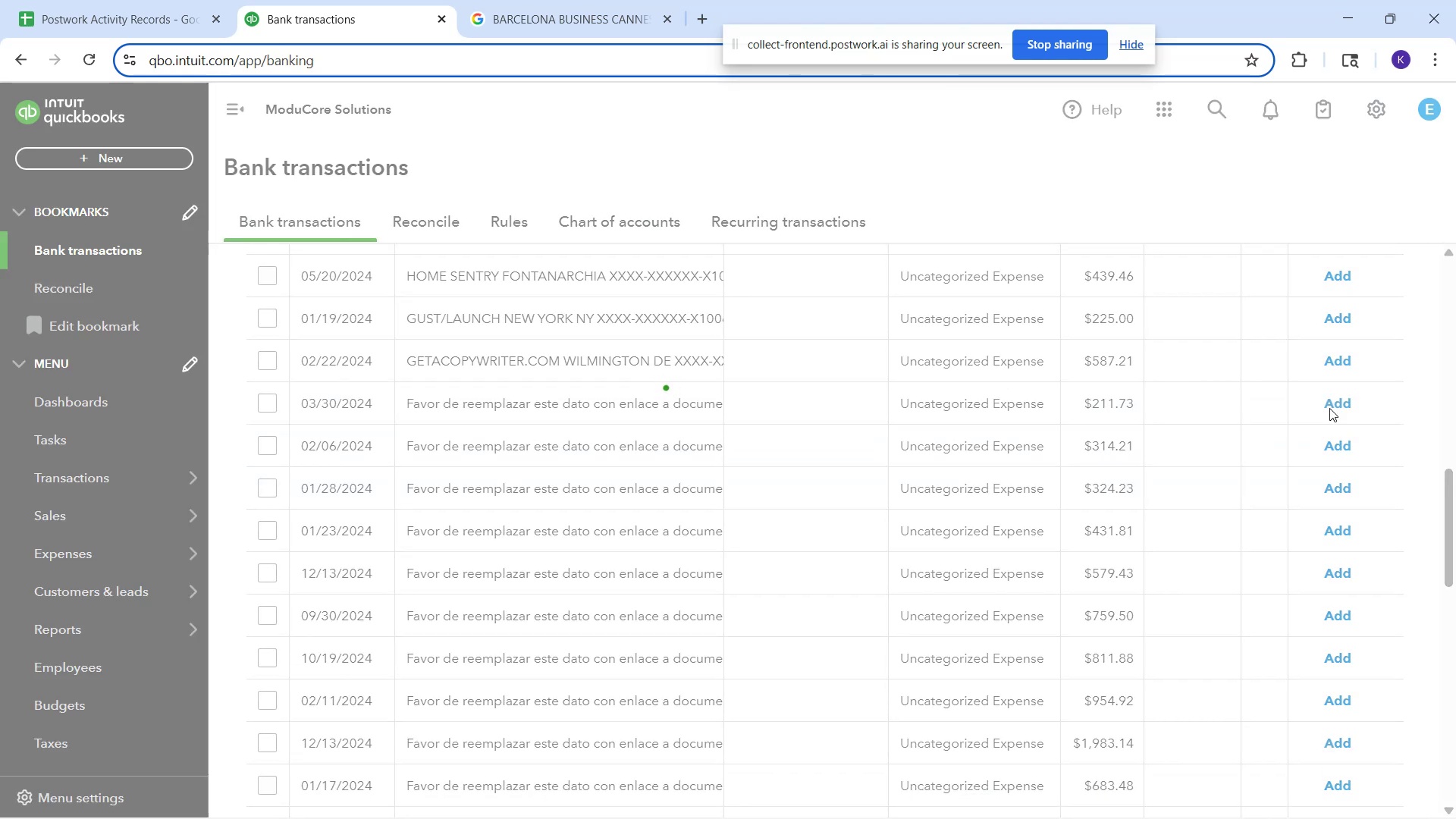 
left_click([1329, 408])
 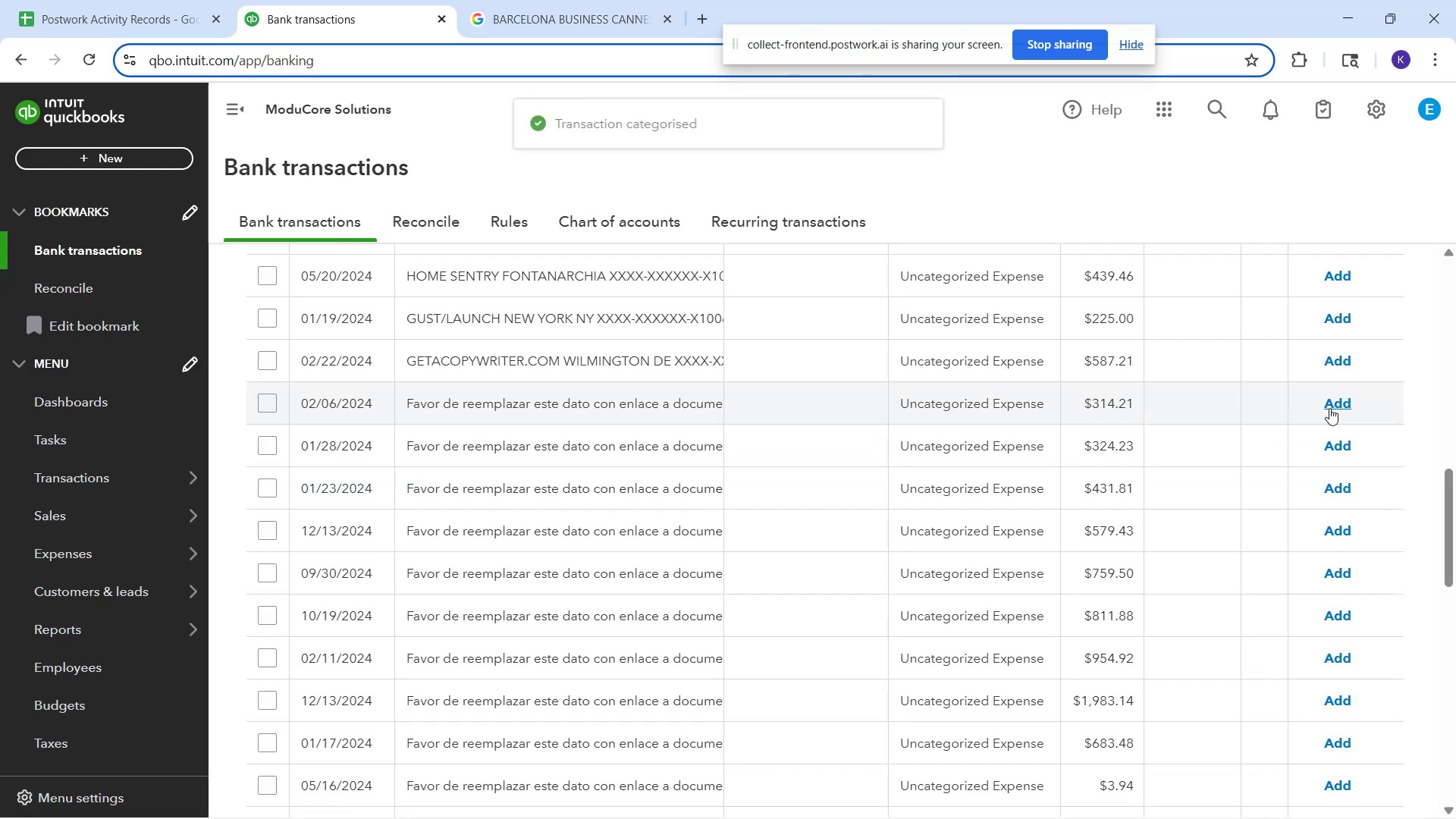 
left_click([1330, 408])
 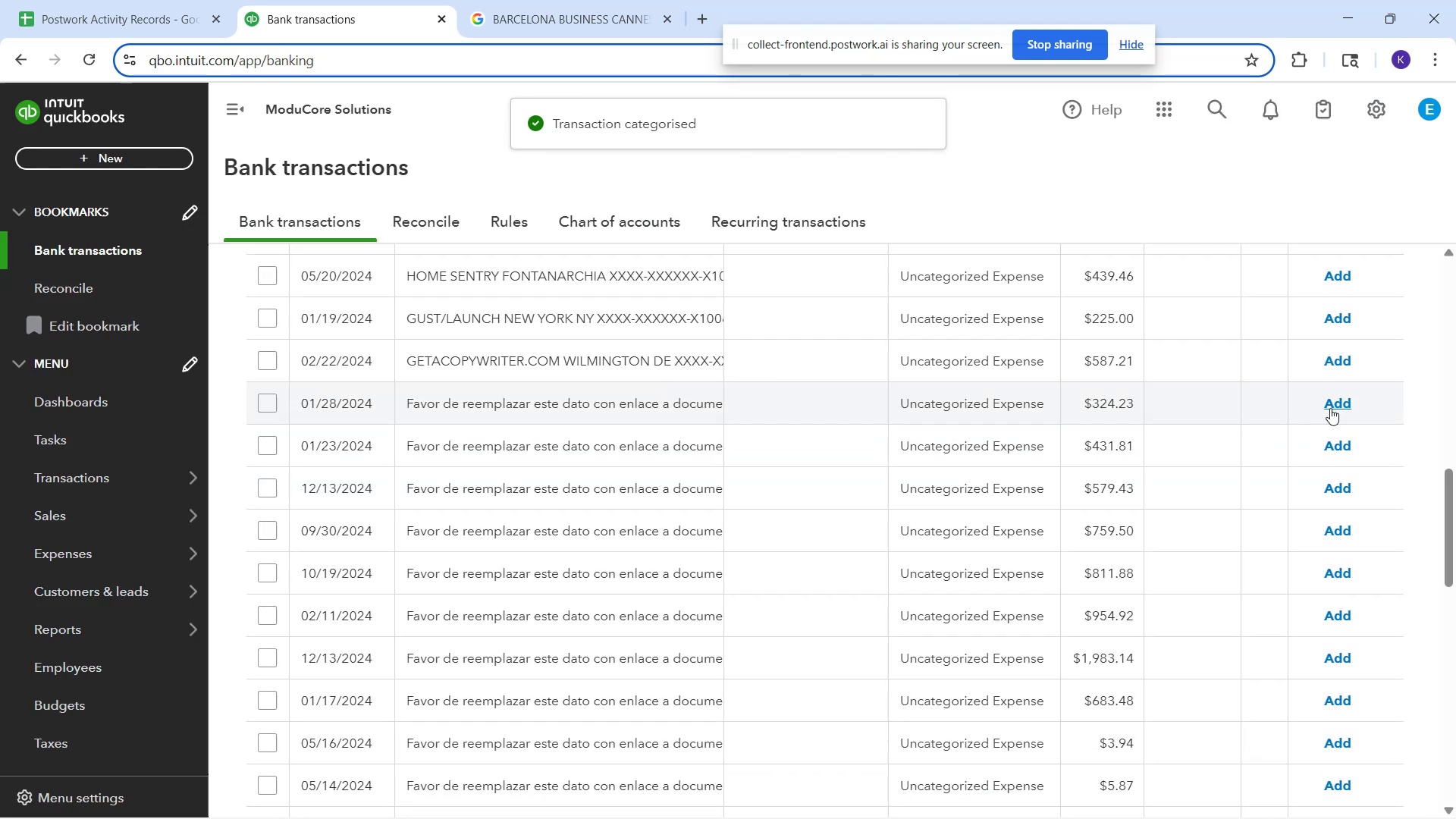 
left_click([1330, 408])
 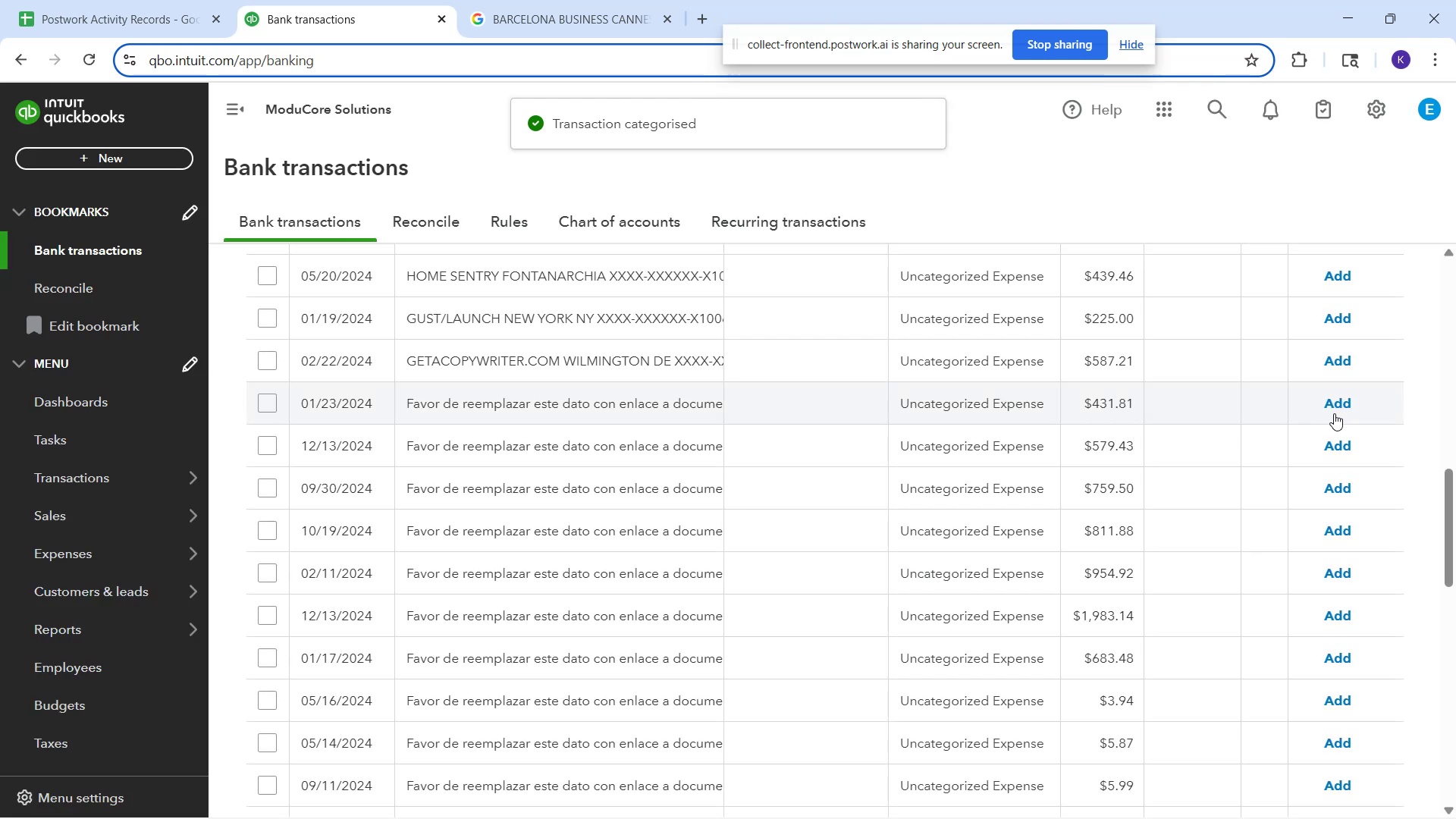 
left_click([1334, 408])
 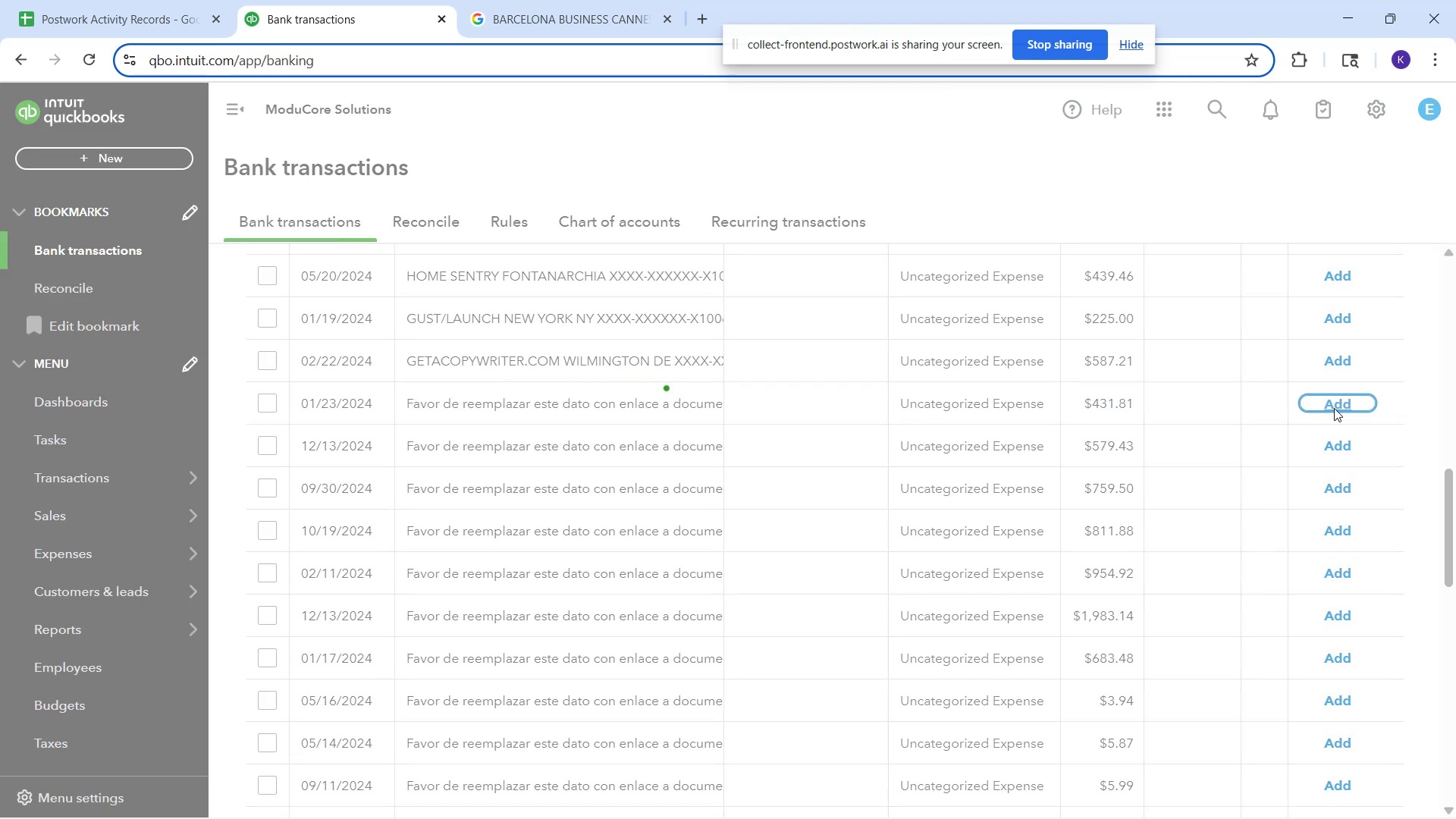 
left_click([1334, 408])
 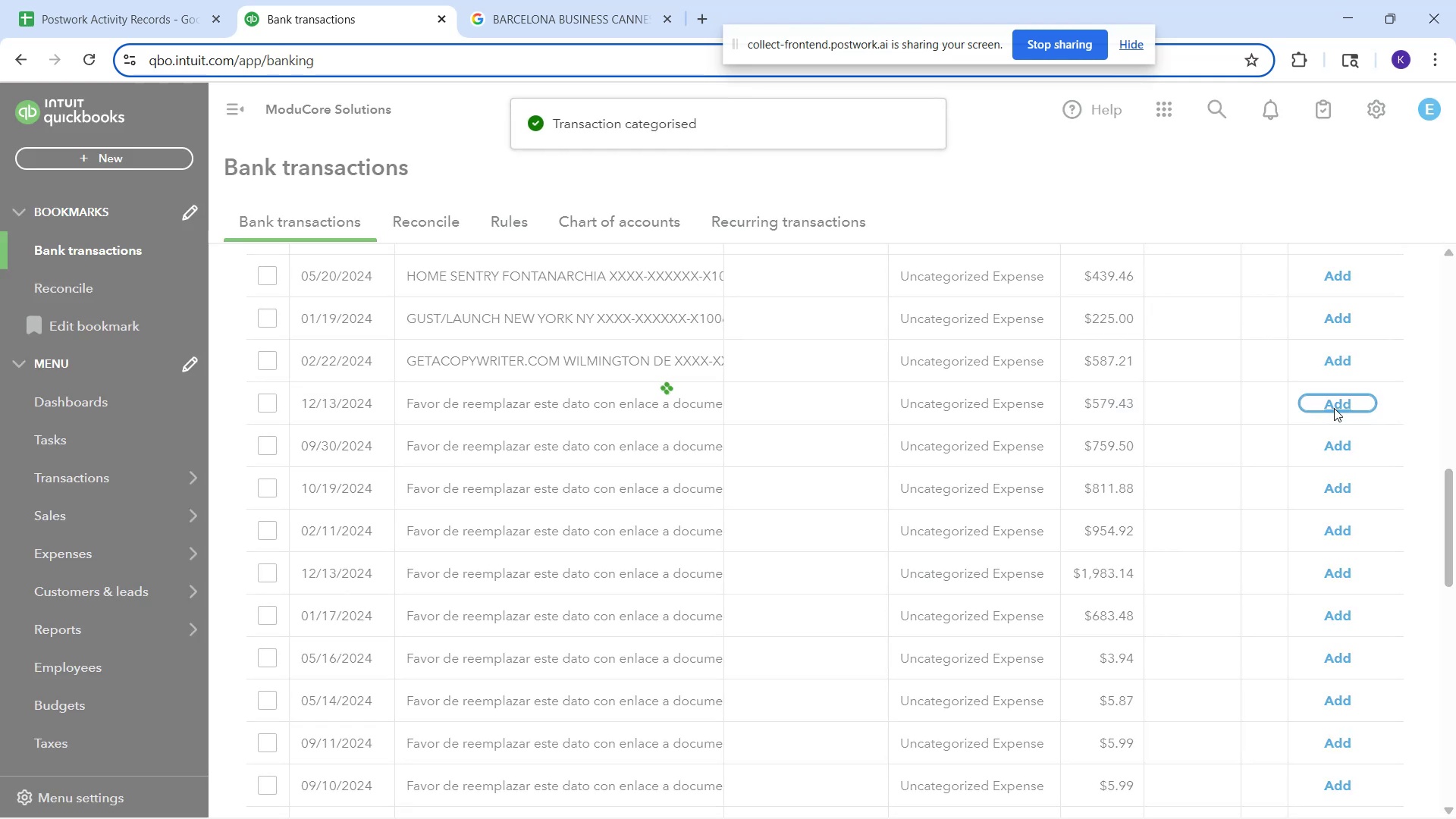 
left_click([1334, 408])
 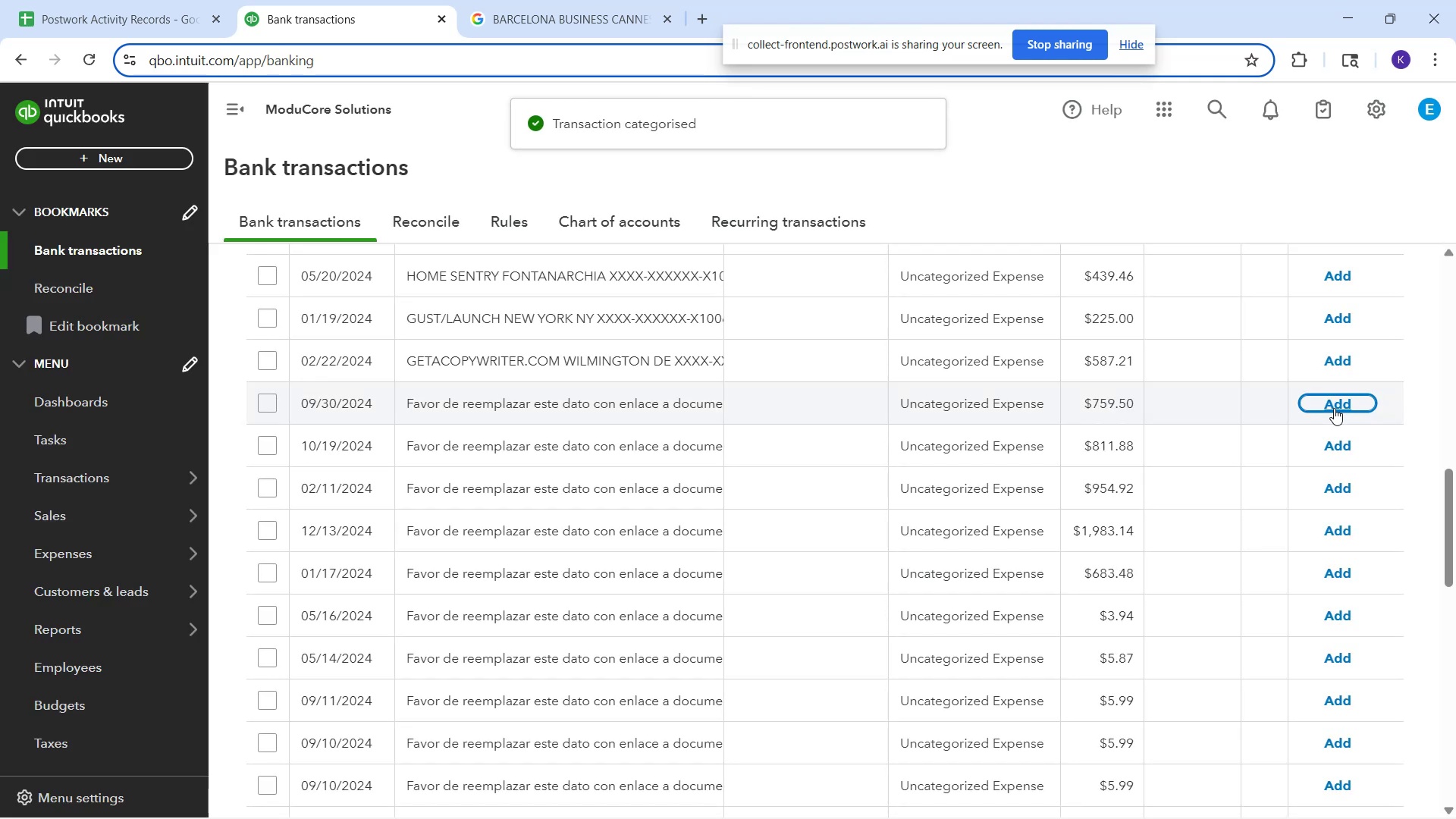 
left_click([1334, 408])
 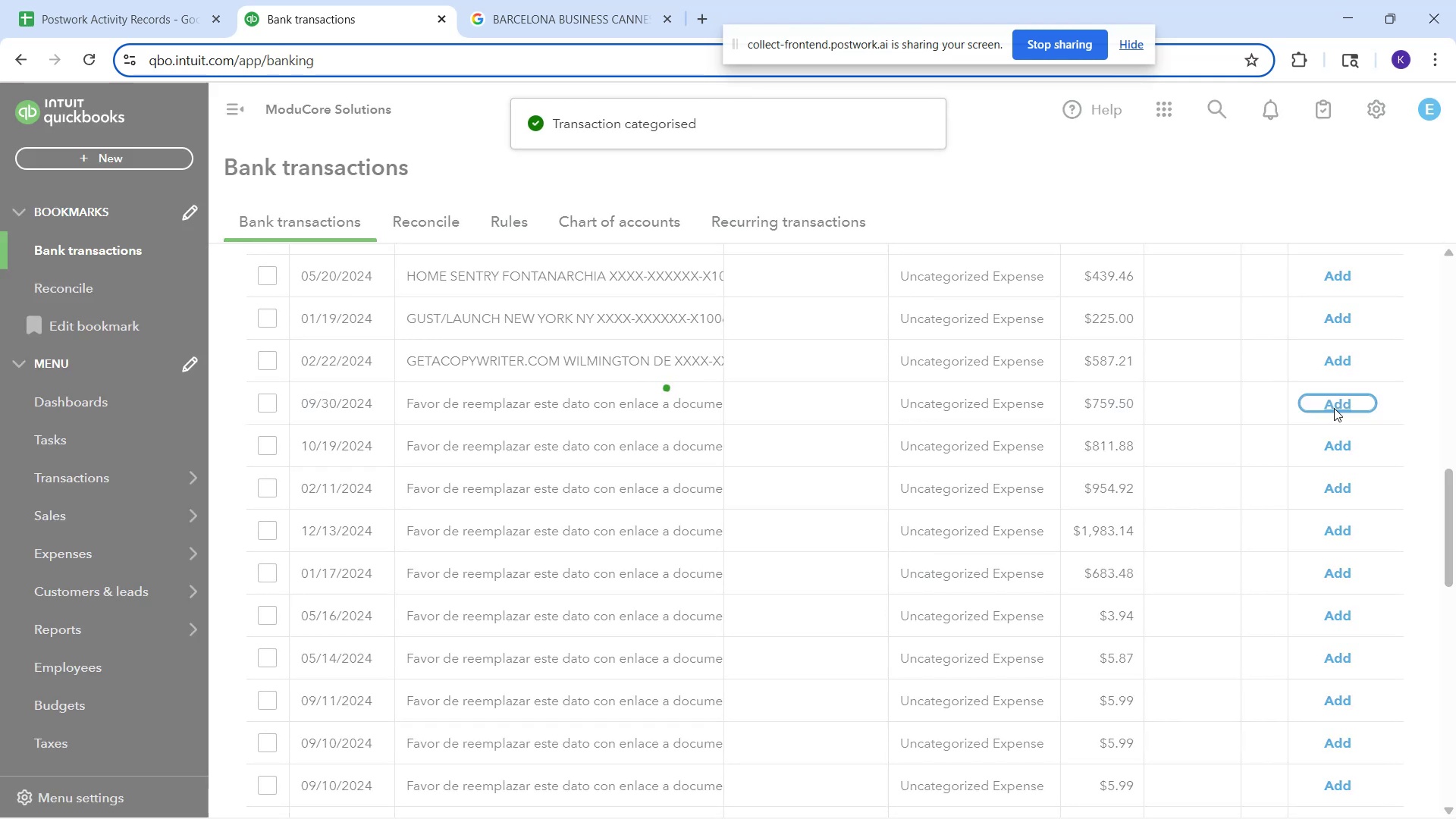 
left_click([1334, 408])
 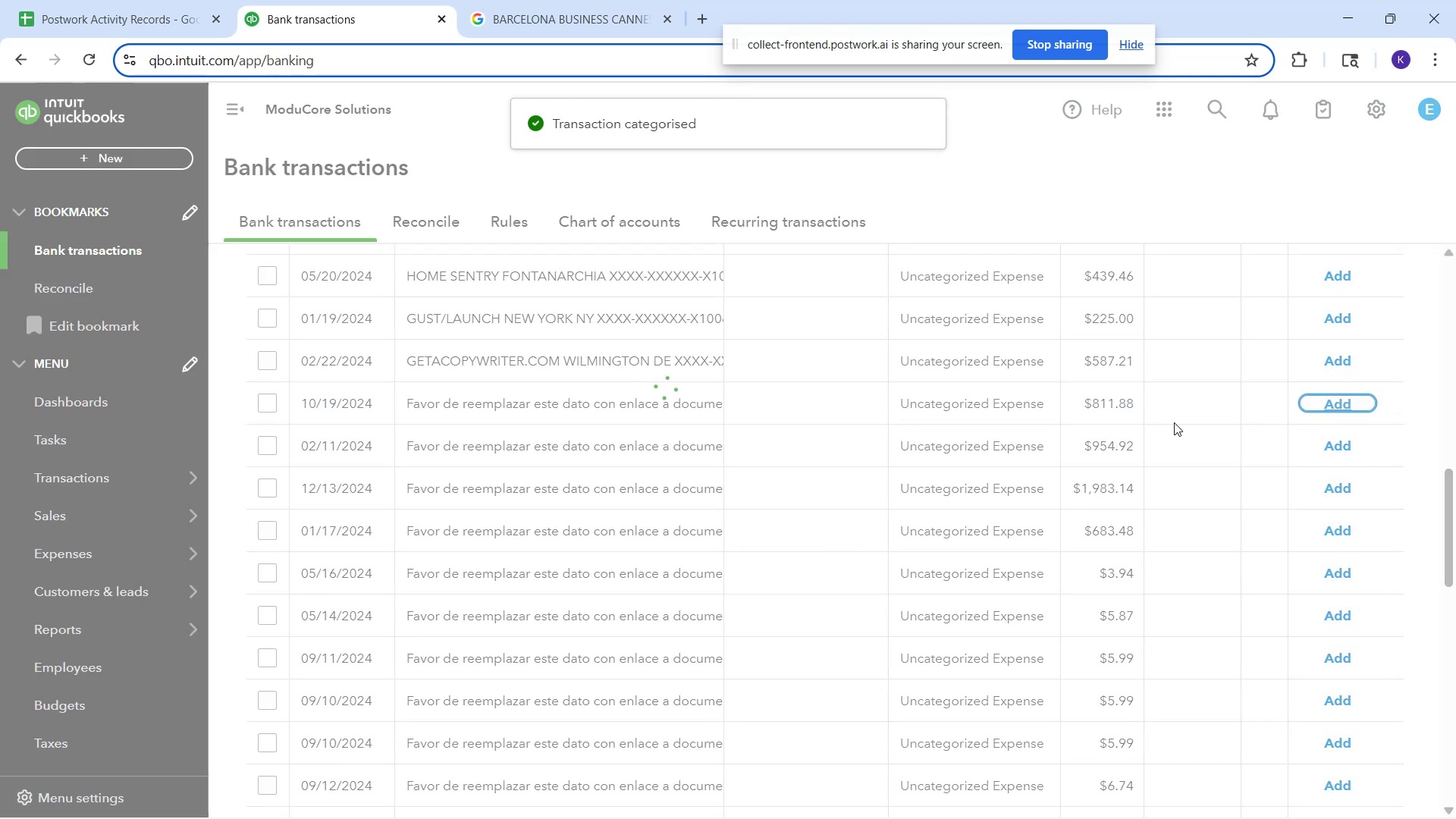 
scroll: coordinate [454, 339], scroll_direction: up, amount: 9.0
 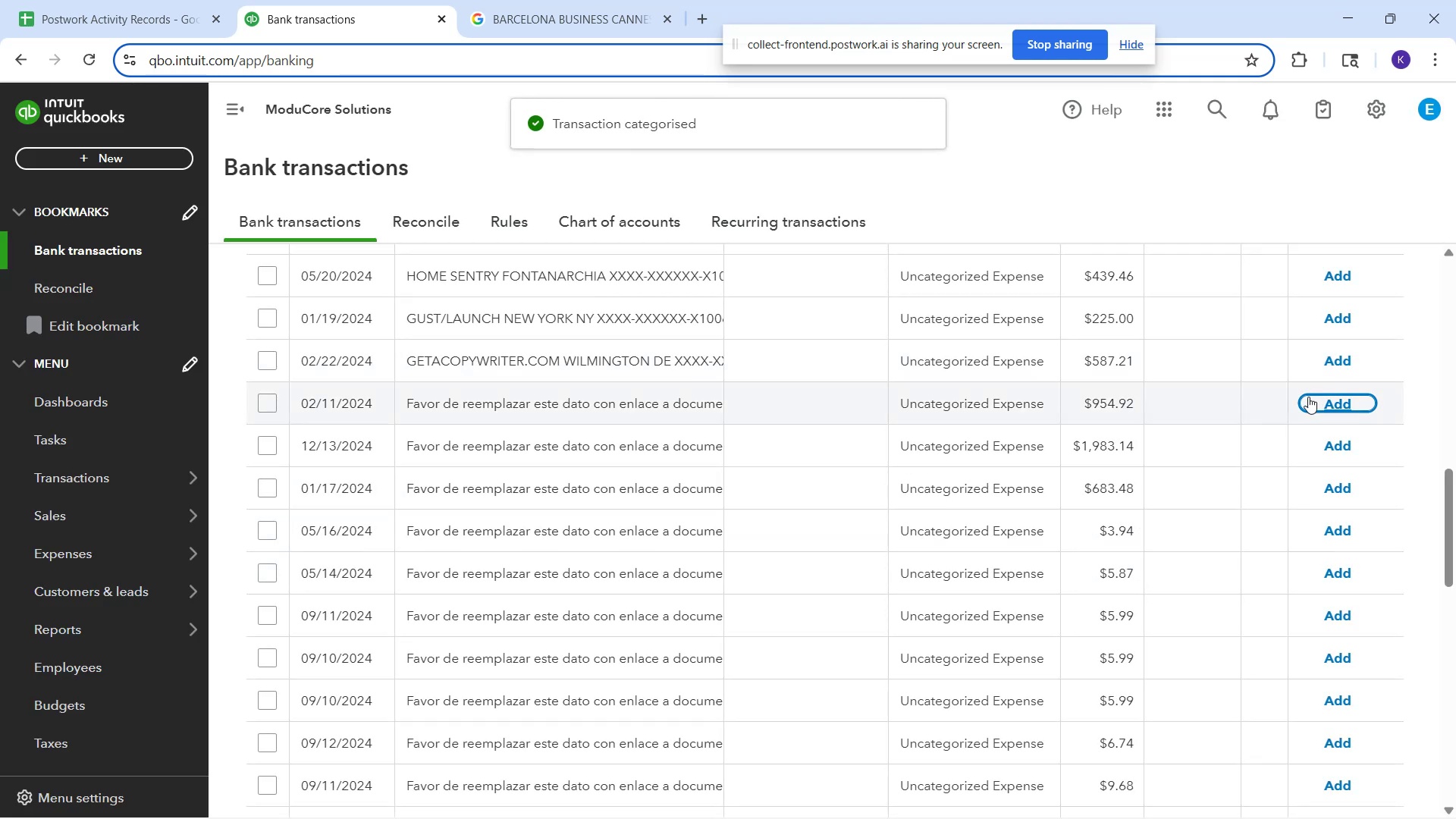 
left_click([1323, 403])
 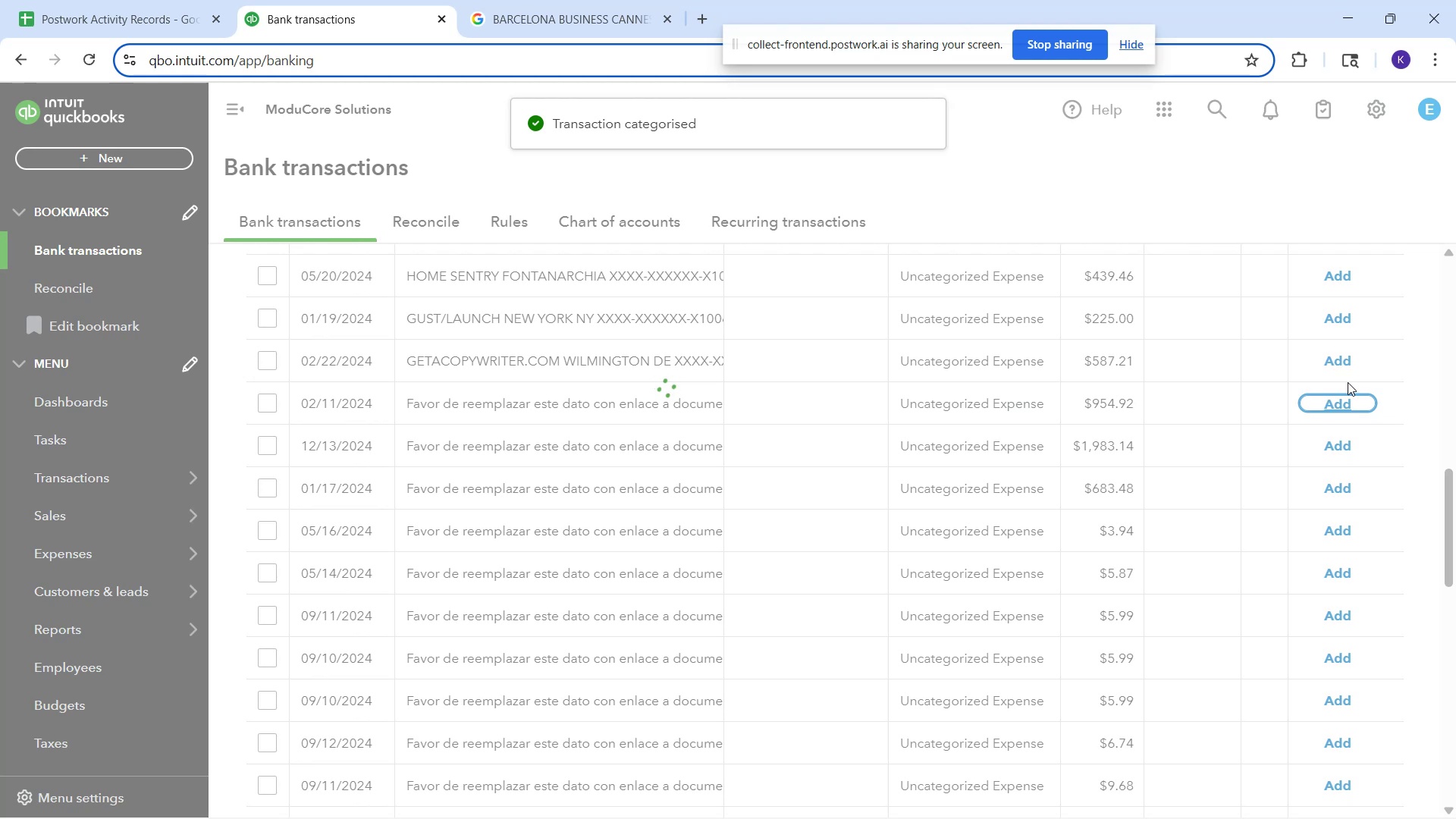 
left_click([1361, 394])
 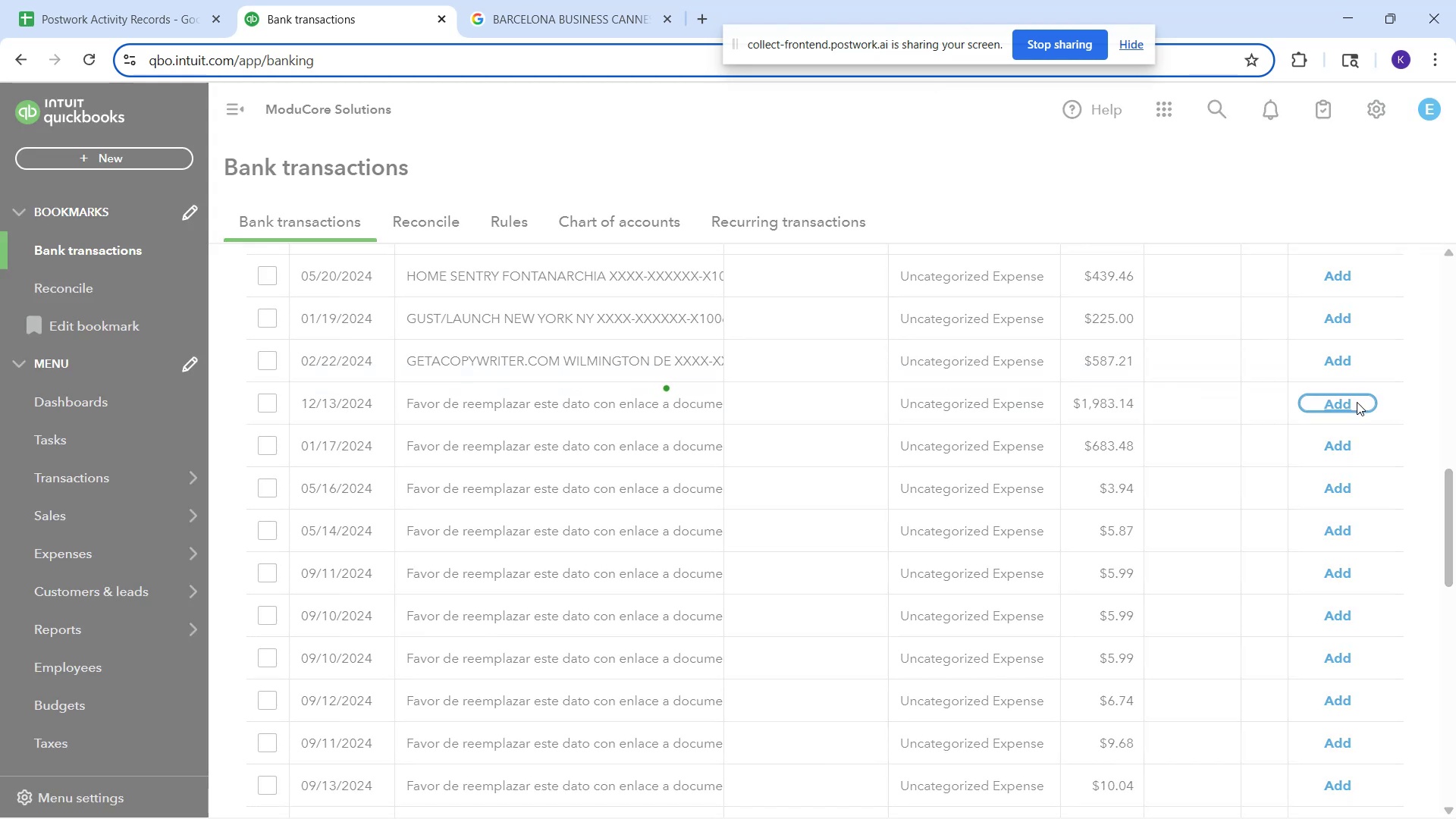 
left_click([1357, 402])
 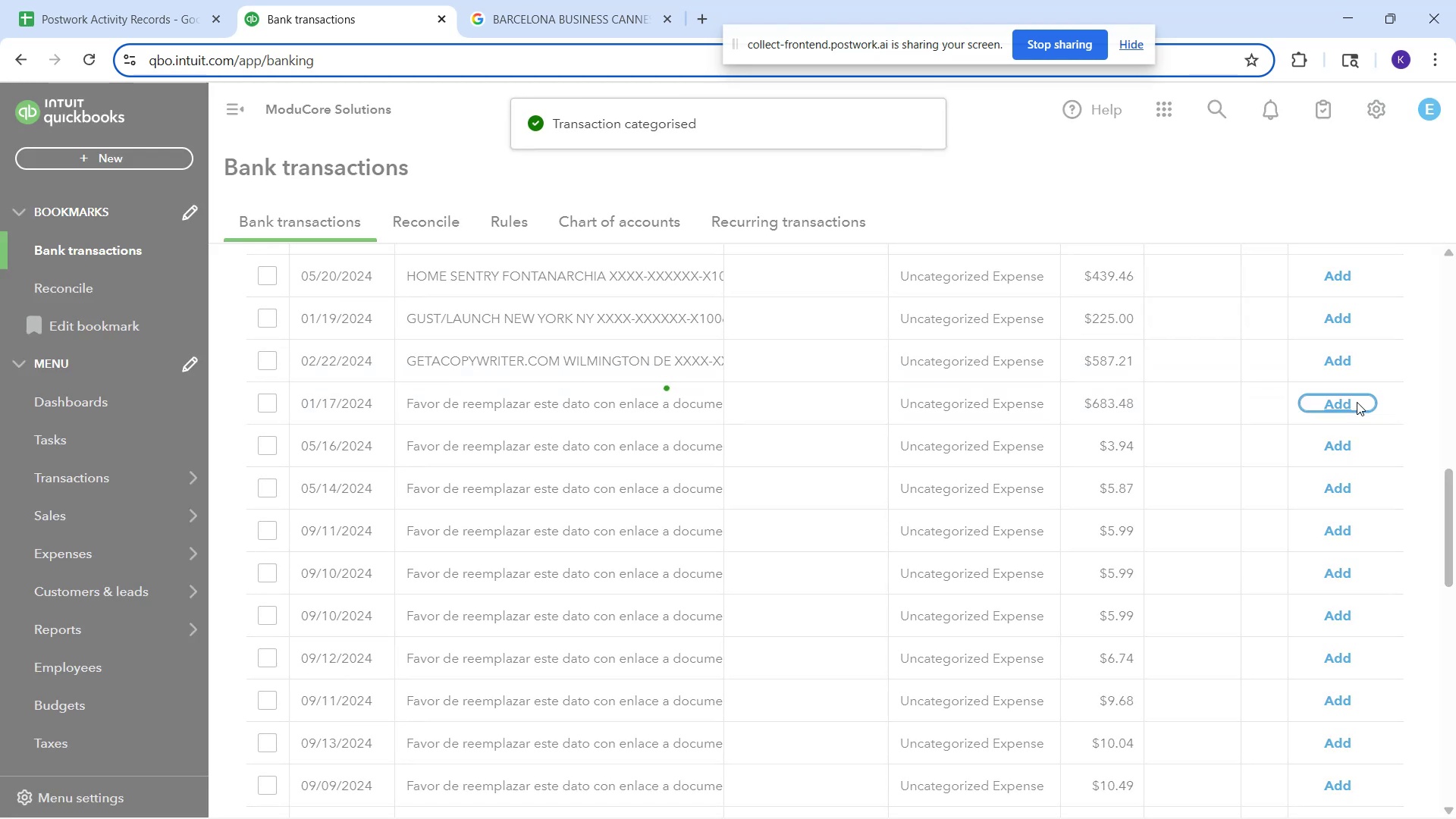 
left_click([1357, 402])
 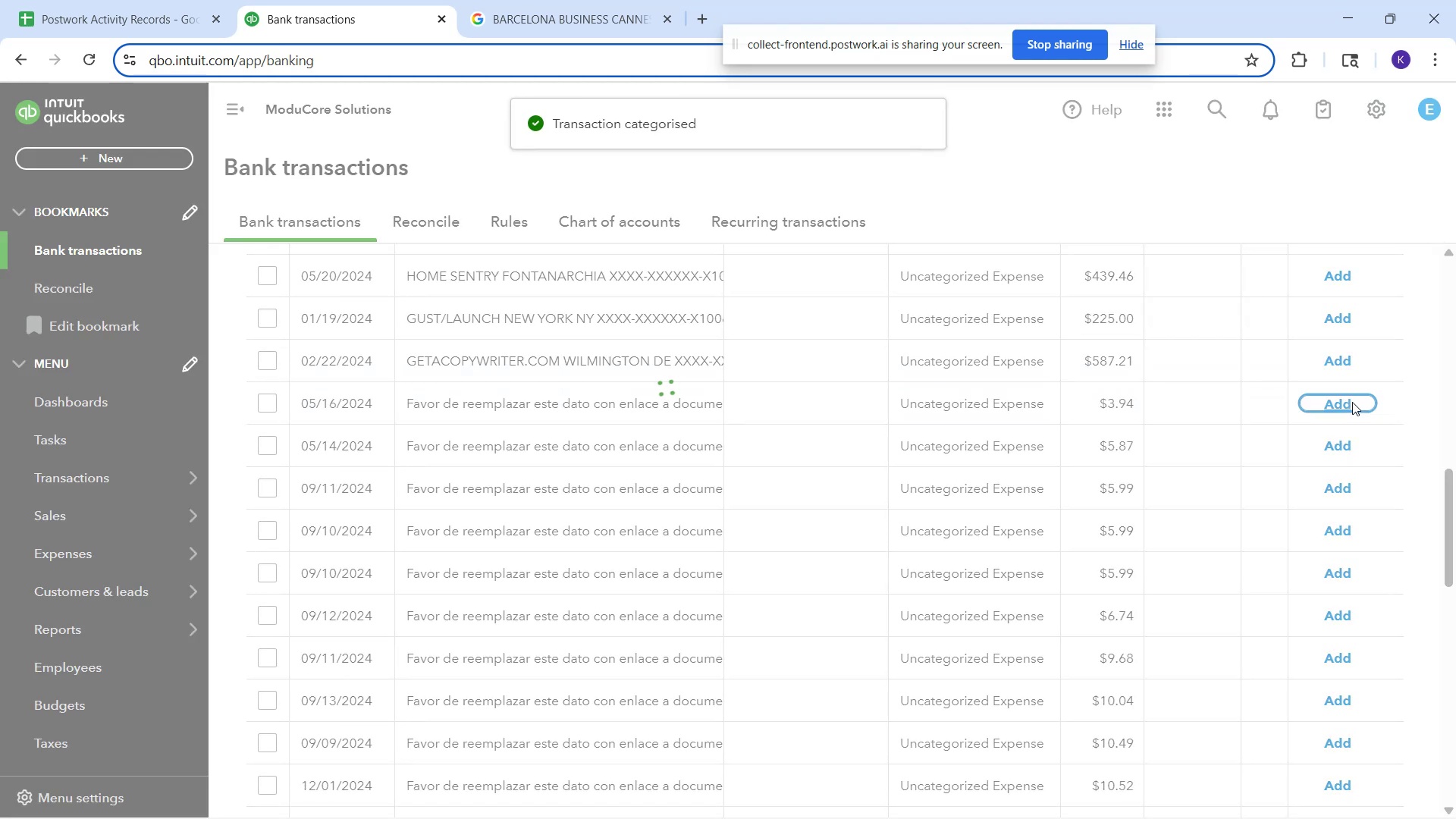 
left_click([1352, 402])
 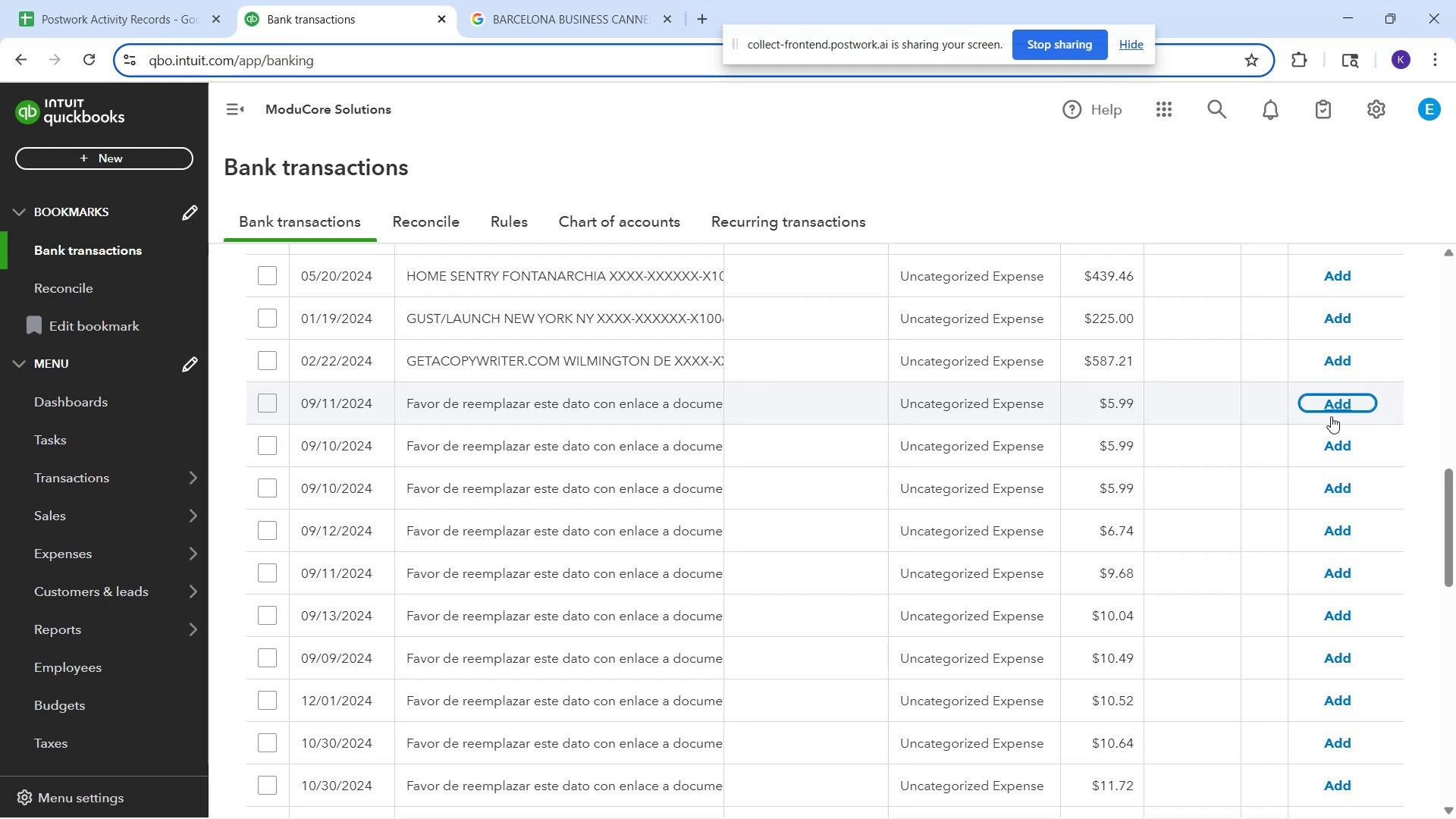 
wait(24.44)
 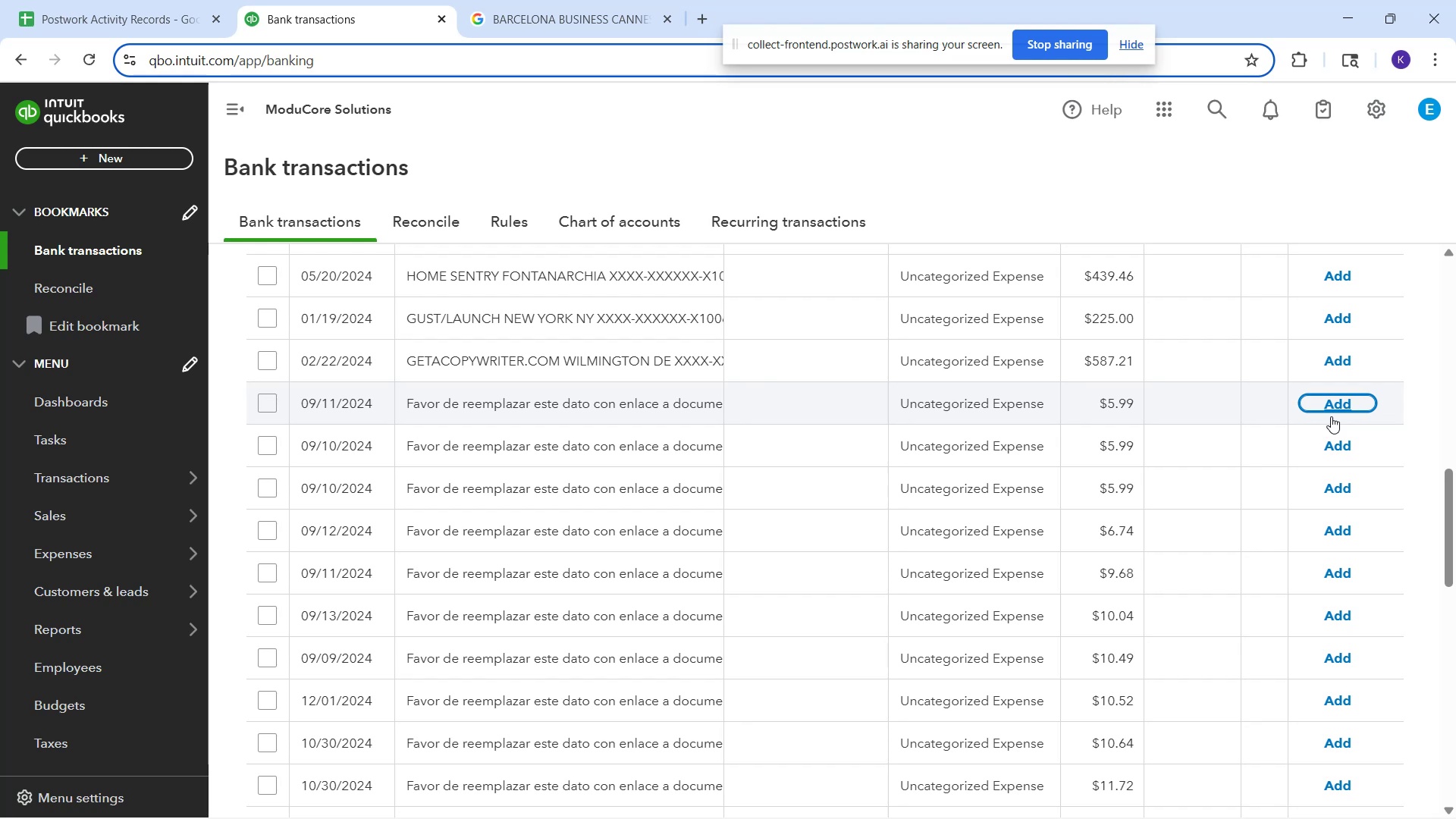 
left_click([1328, 412])
 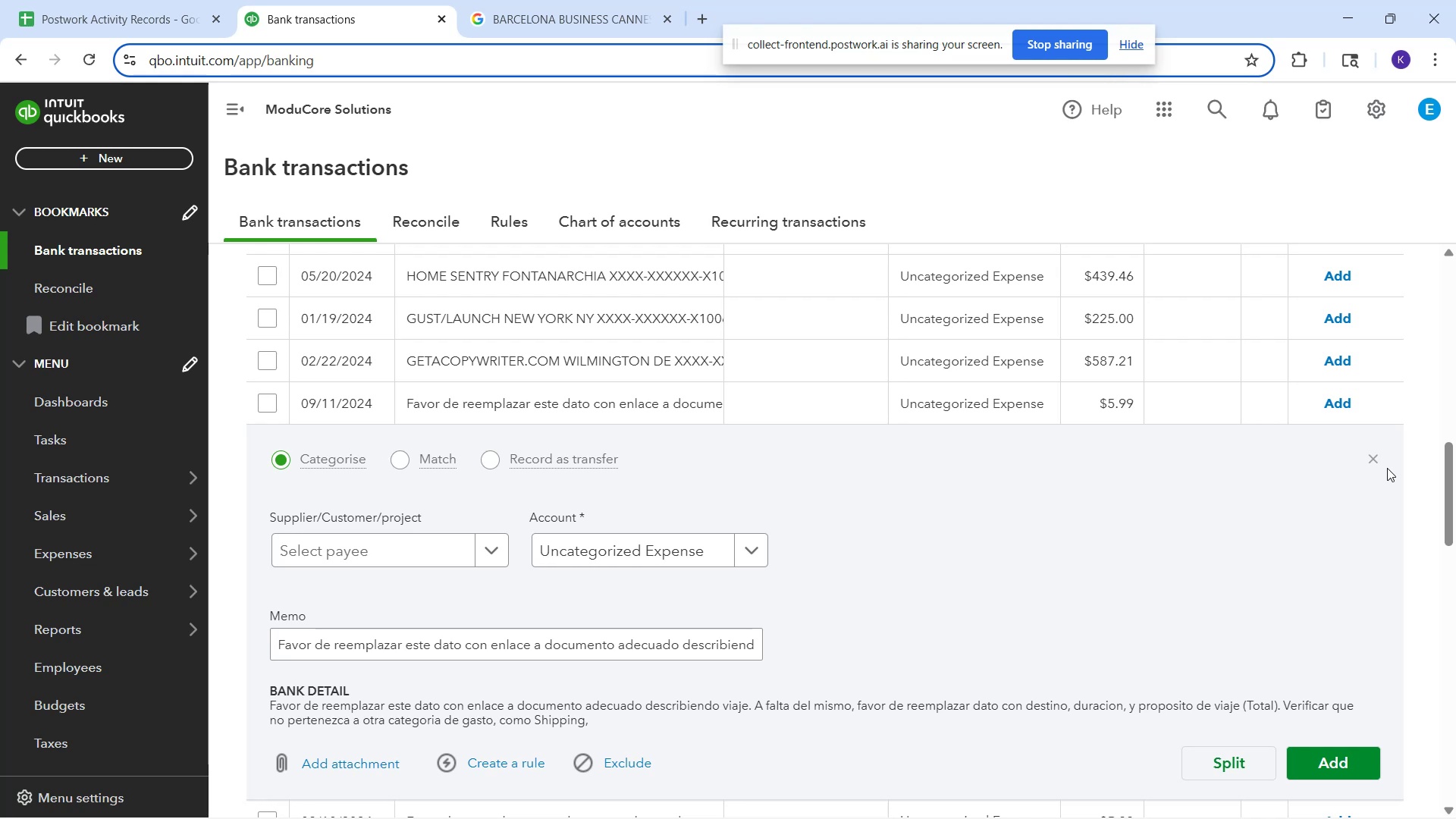 
wait(17.75)
 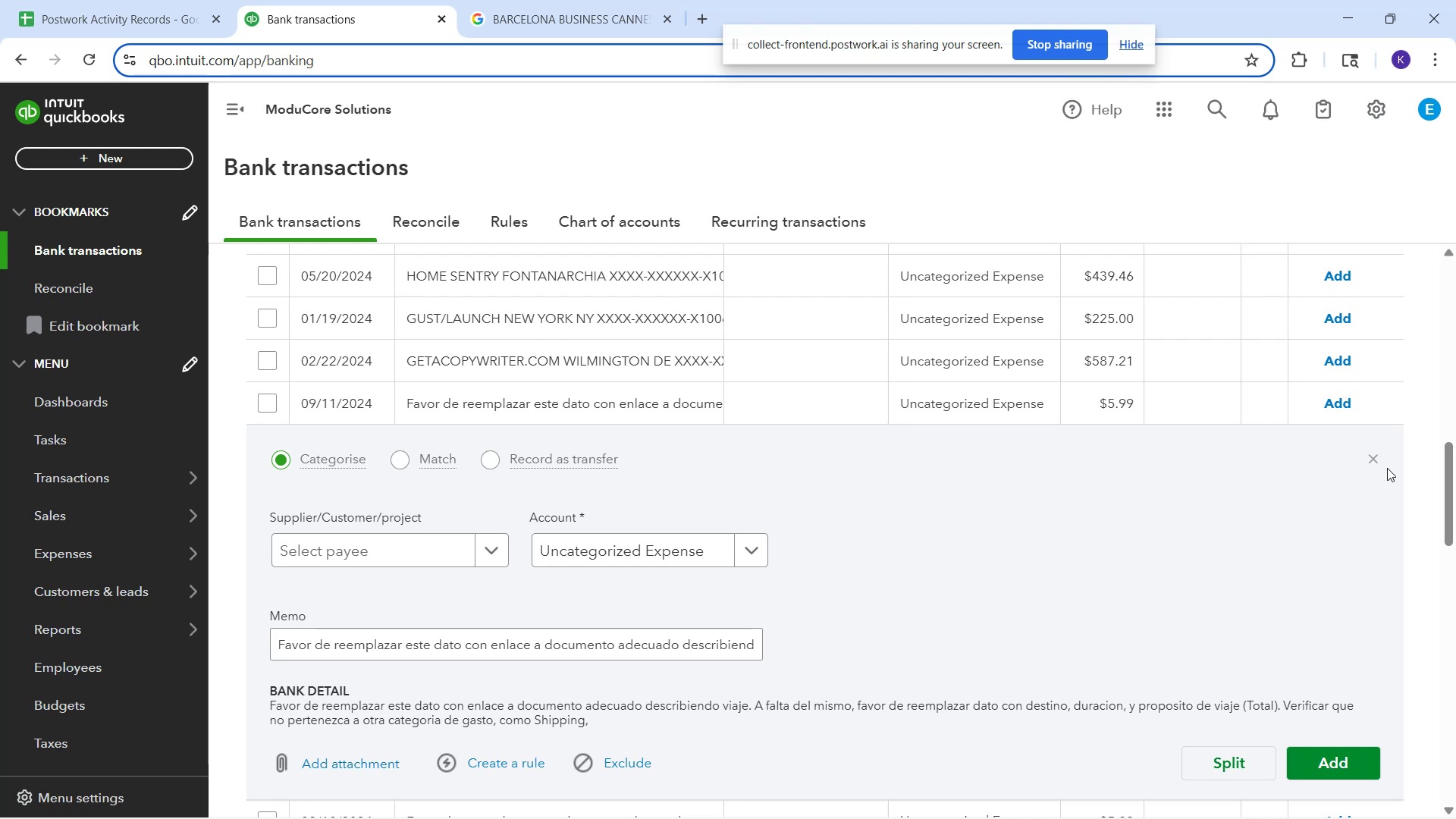 
left_click([1325, 409])
 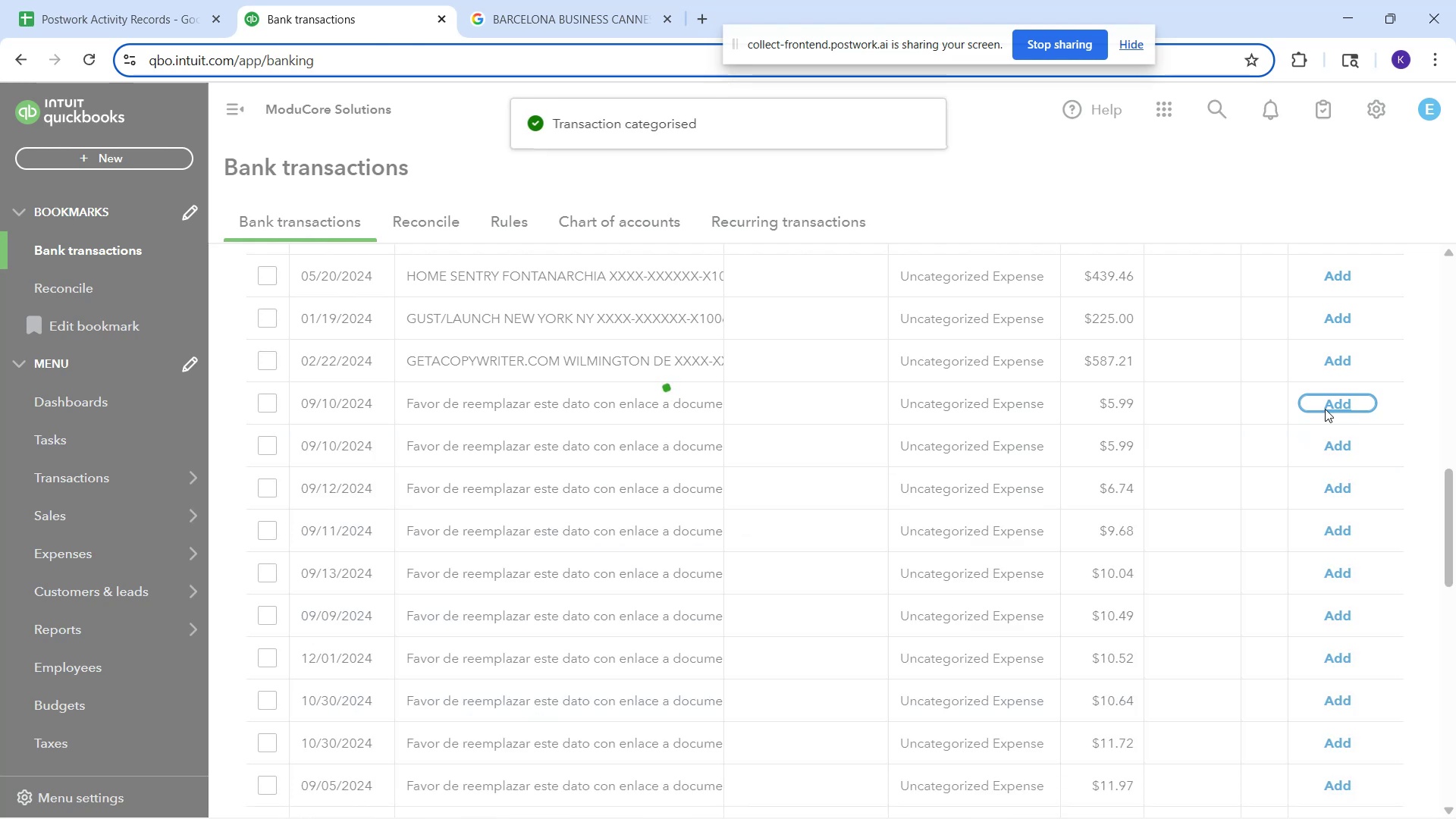 
left_click([1325, 409])
 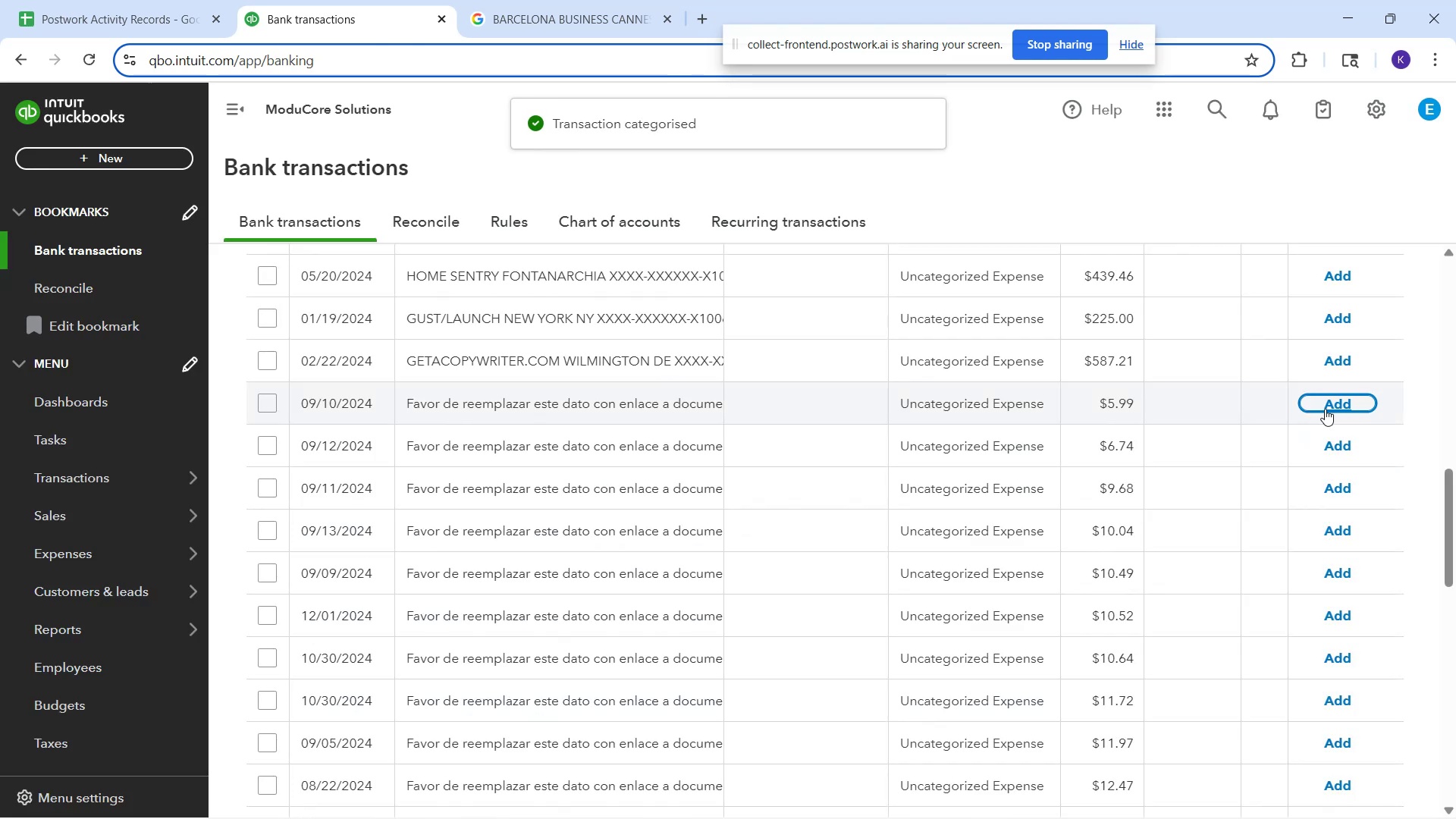 
left_click([1325, 409])
 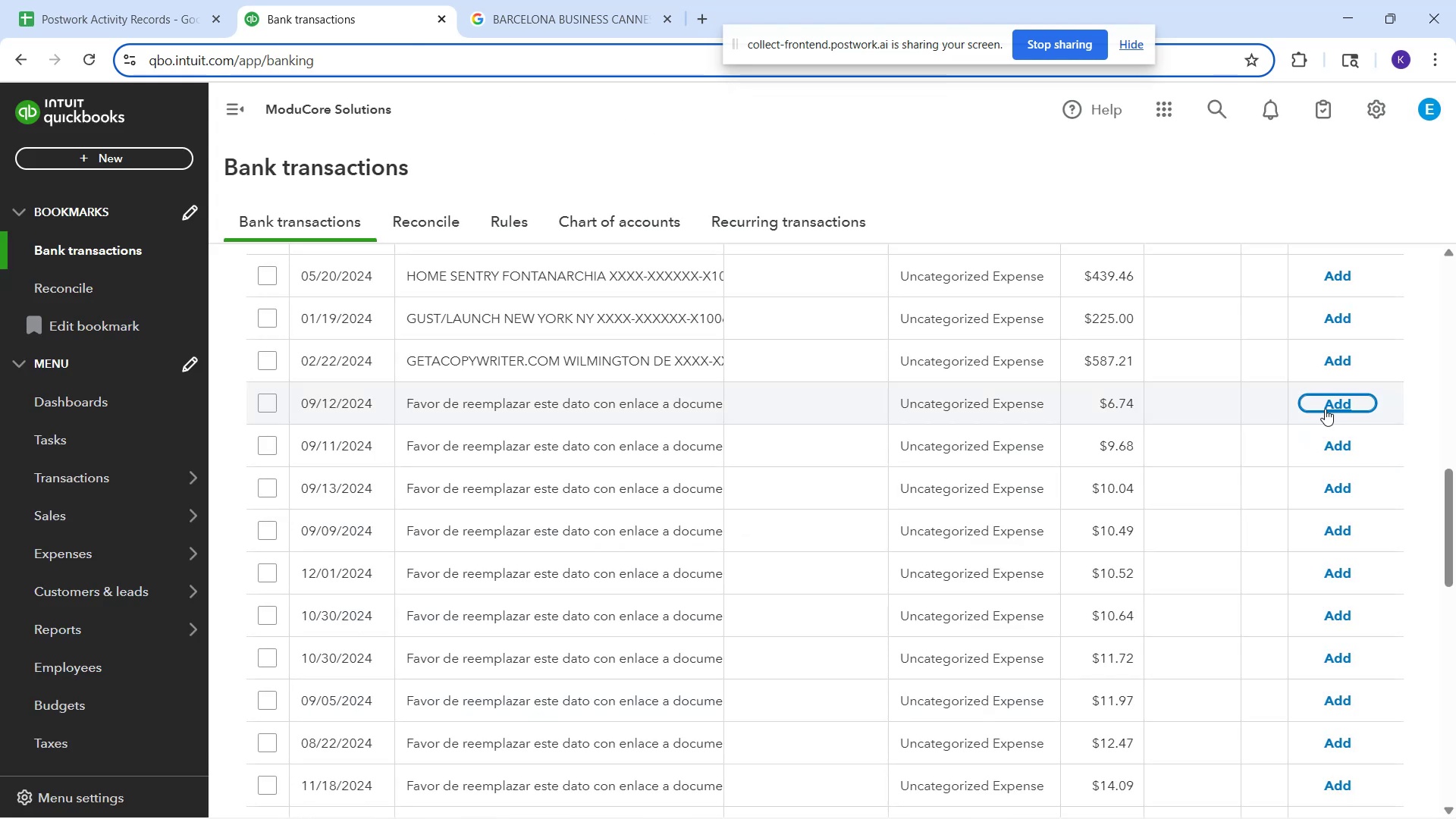 
scroll: coordinate [1249, 434], scroll_direction: up, amount: 2.0
 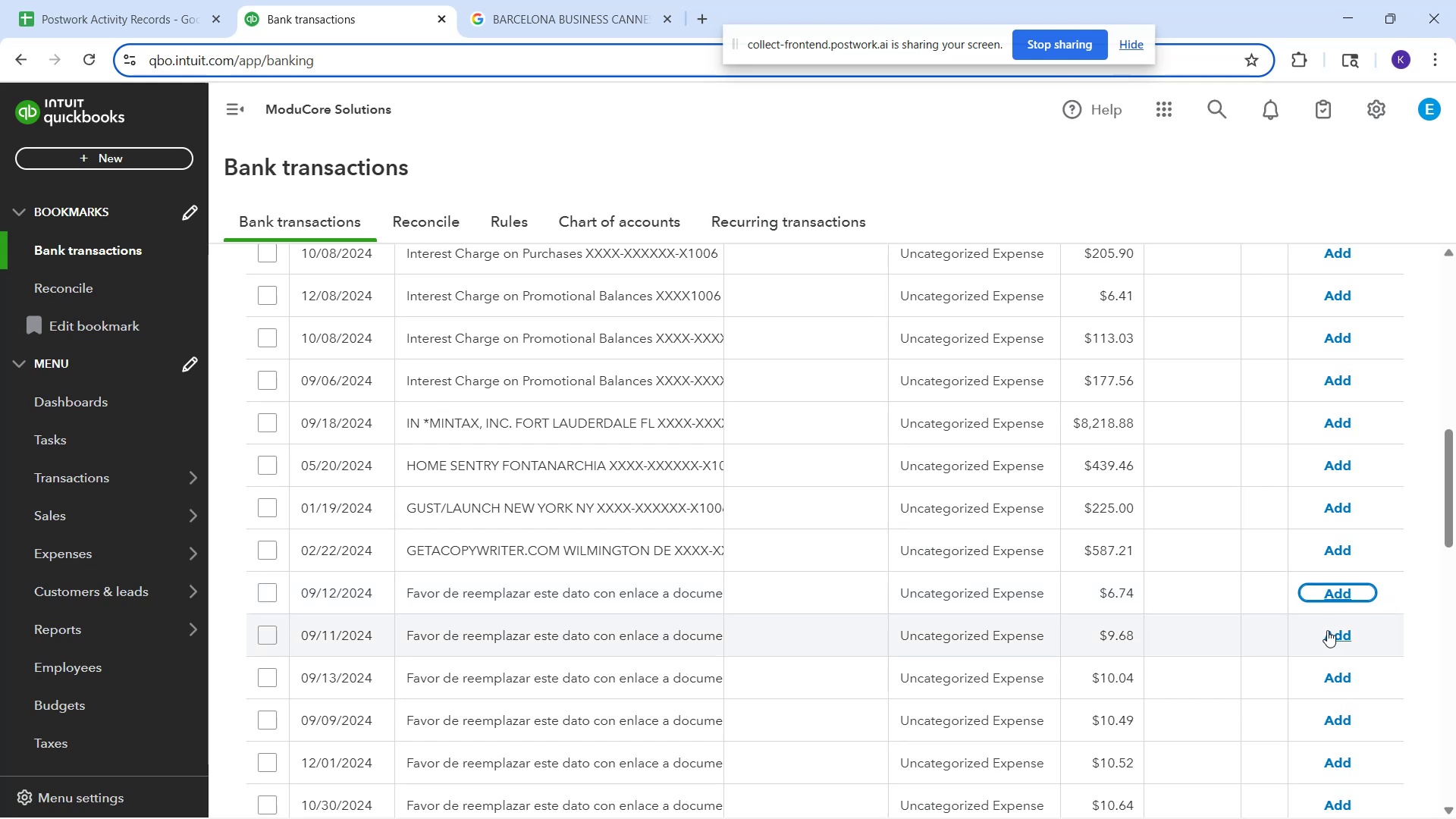 
left_click([1323, 599])
 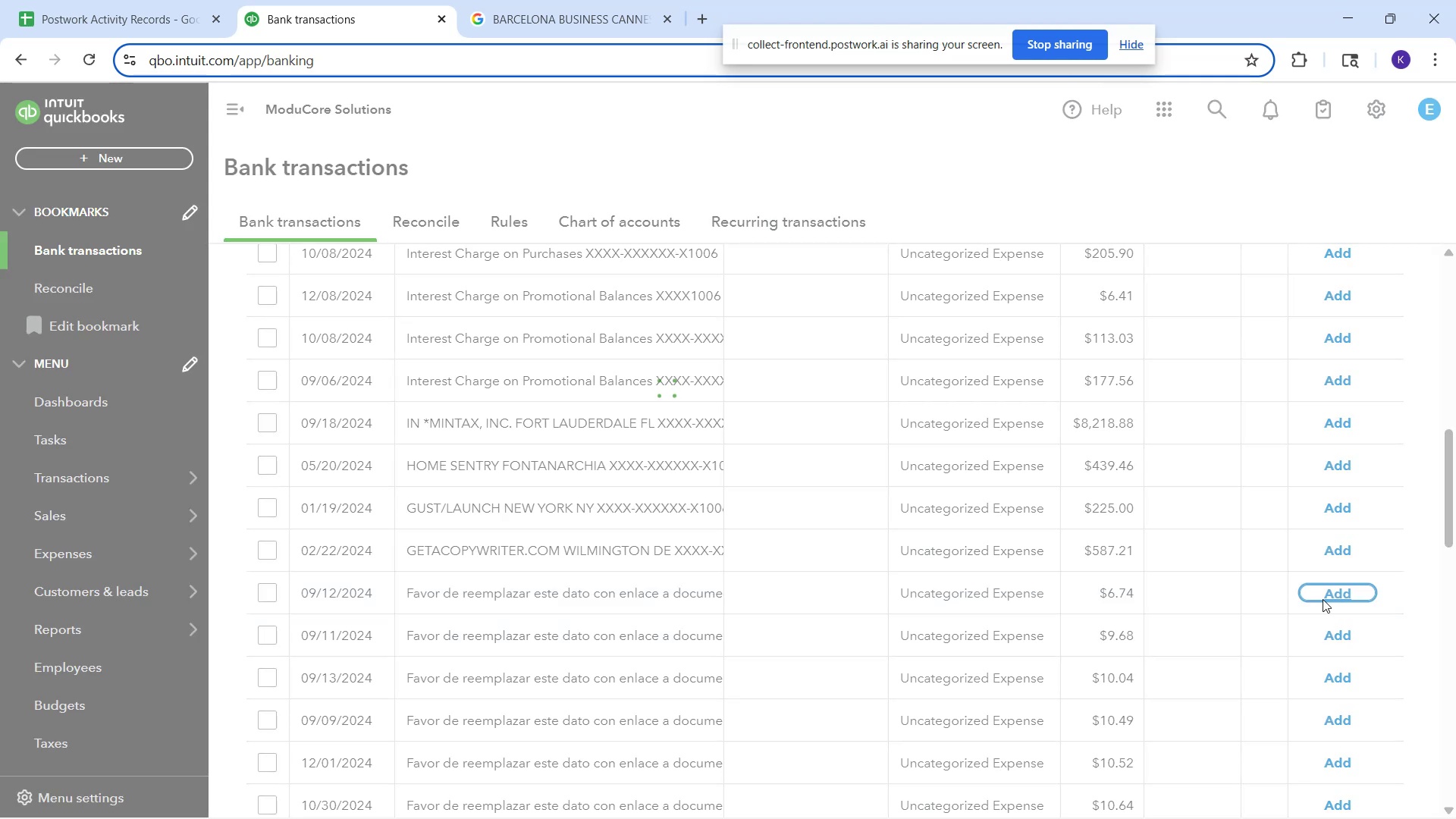 
left_click([1323, 599])
 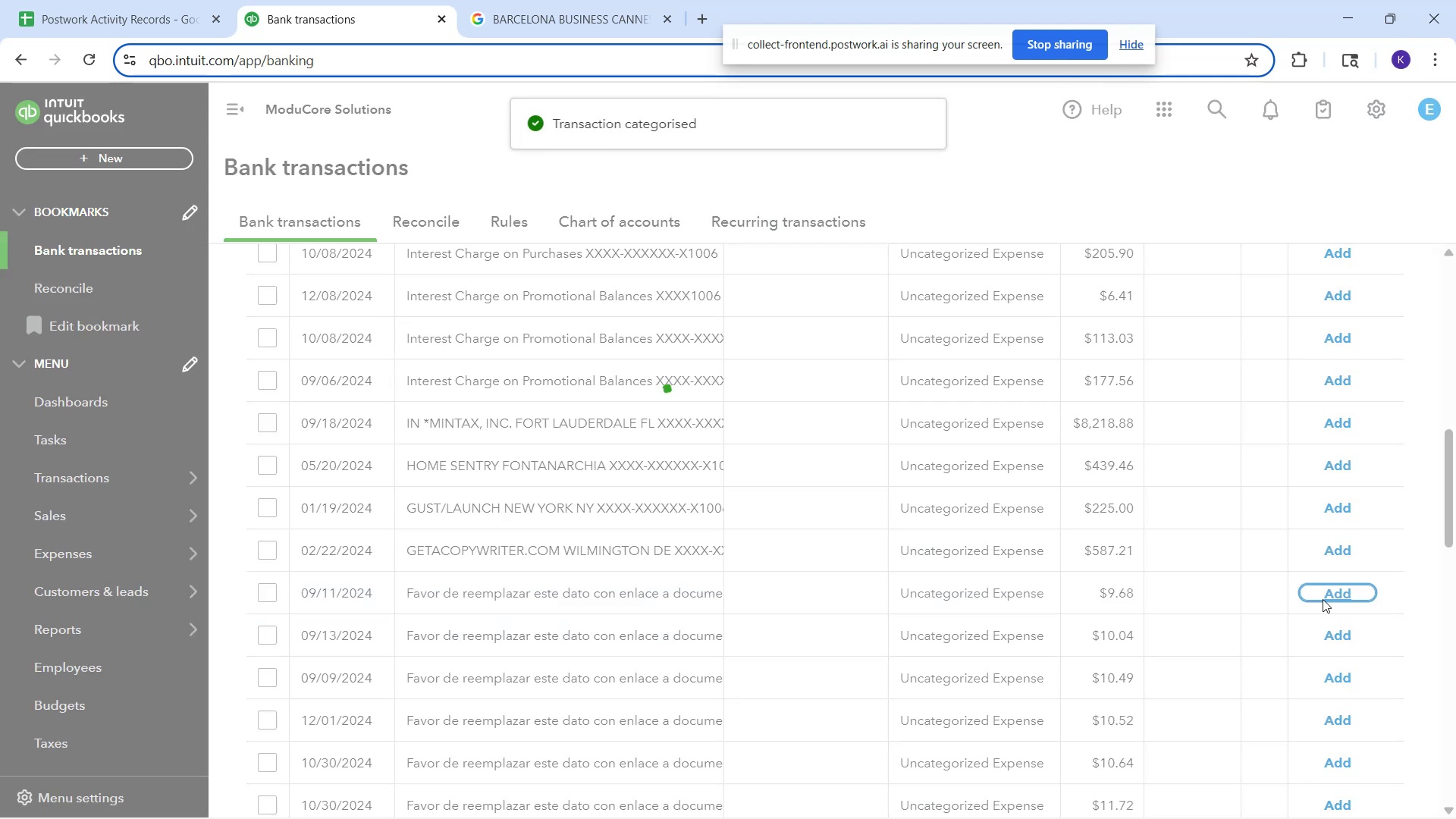 
left_click([1323, 599])
 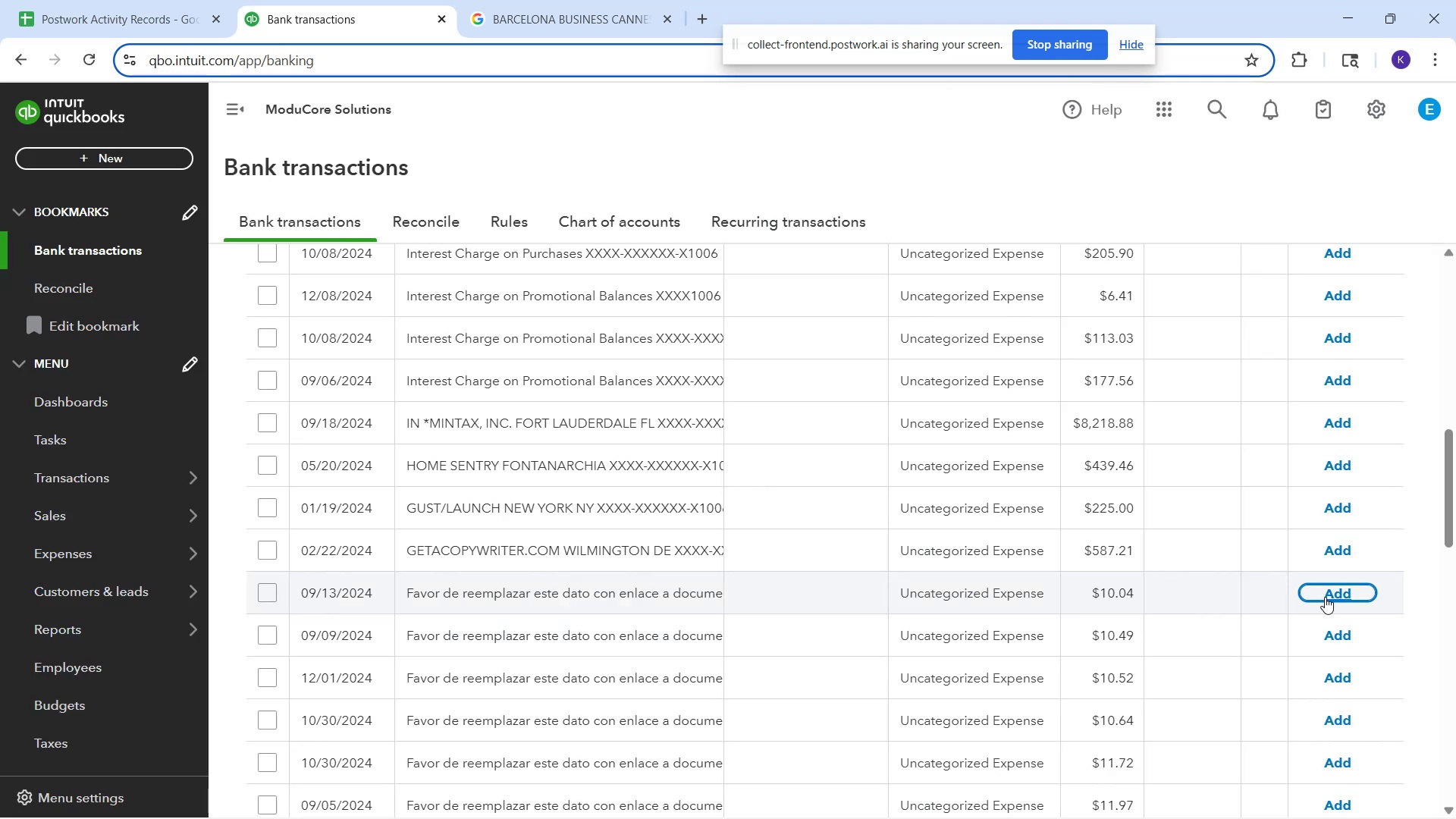 
wait(6.19)
 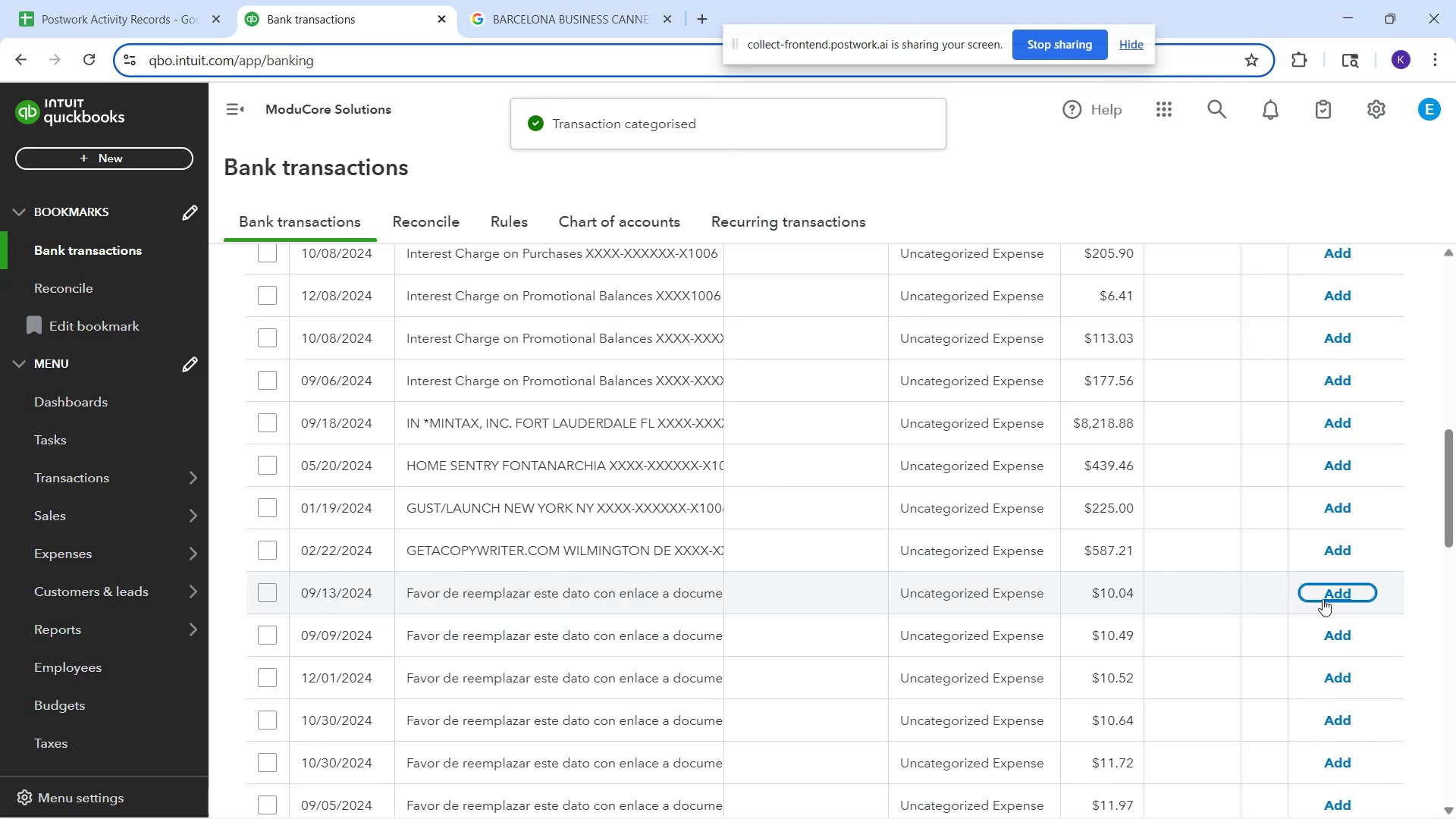 
left_click([1328, 593])
 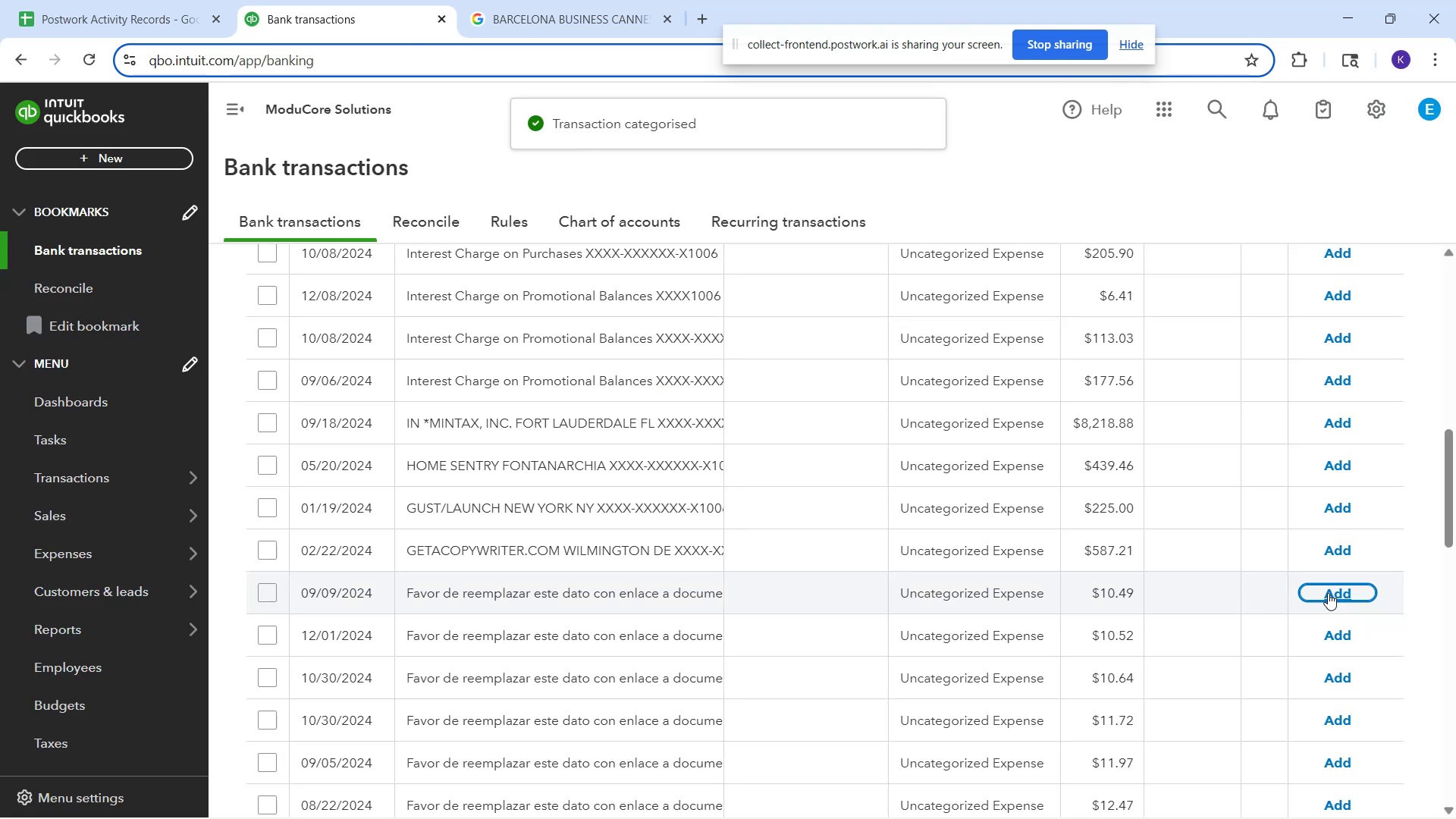 
left_click([1328, 593])
 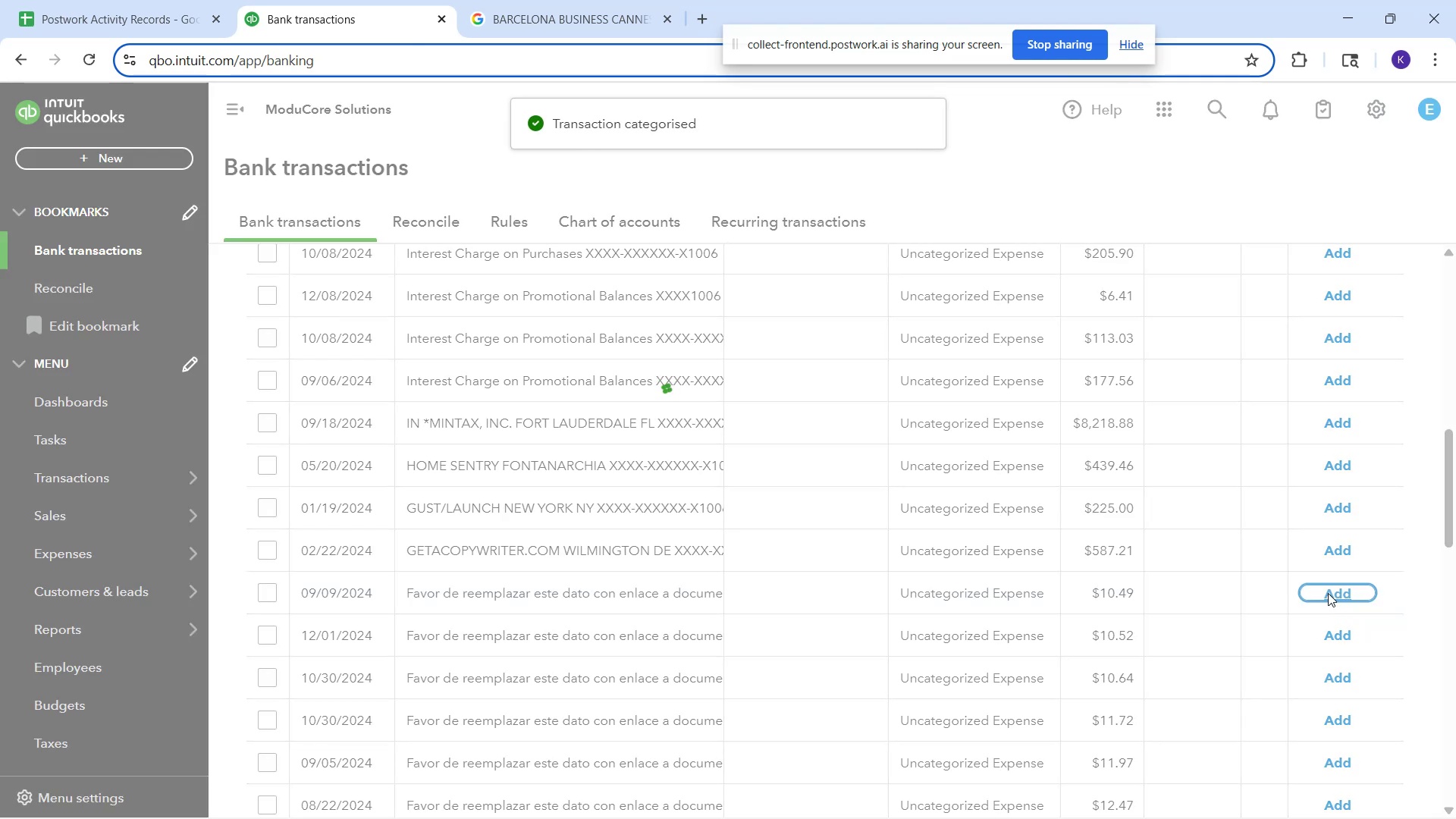 
left_click([1328, 593])
 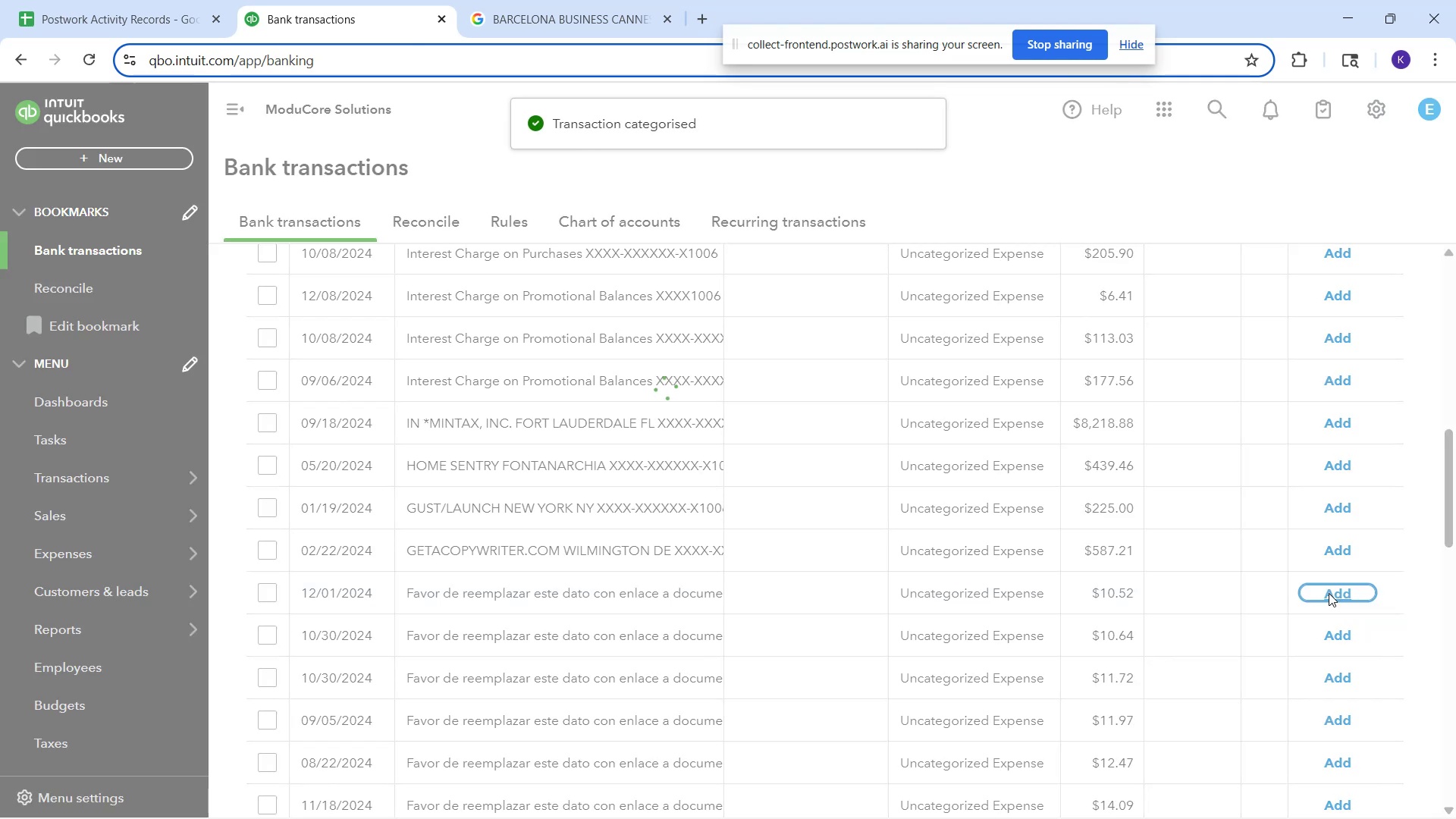 
left_click([1329, 593])
 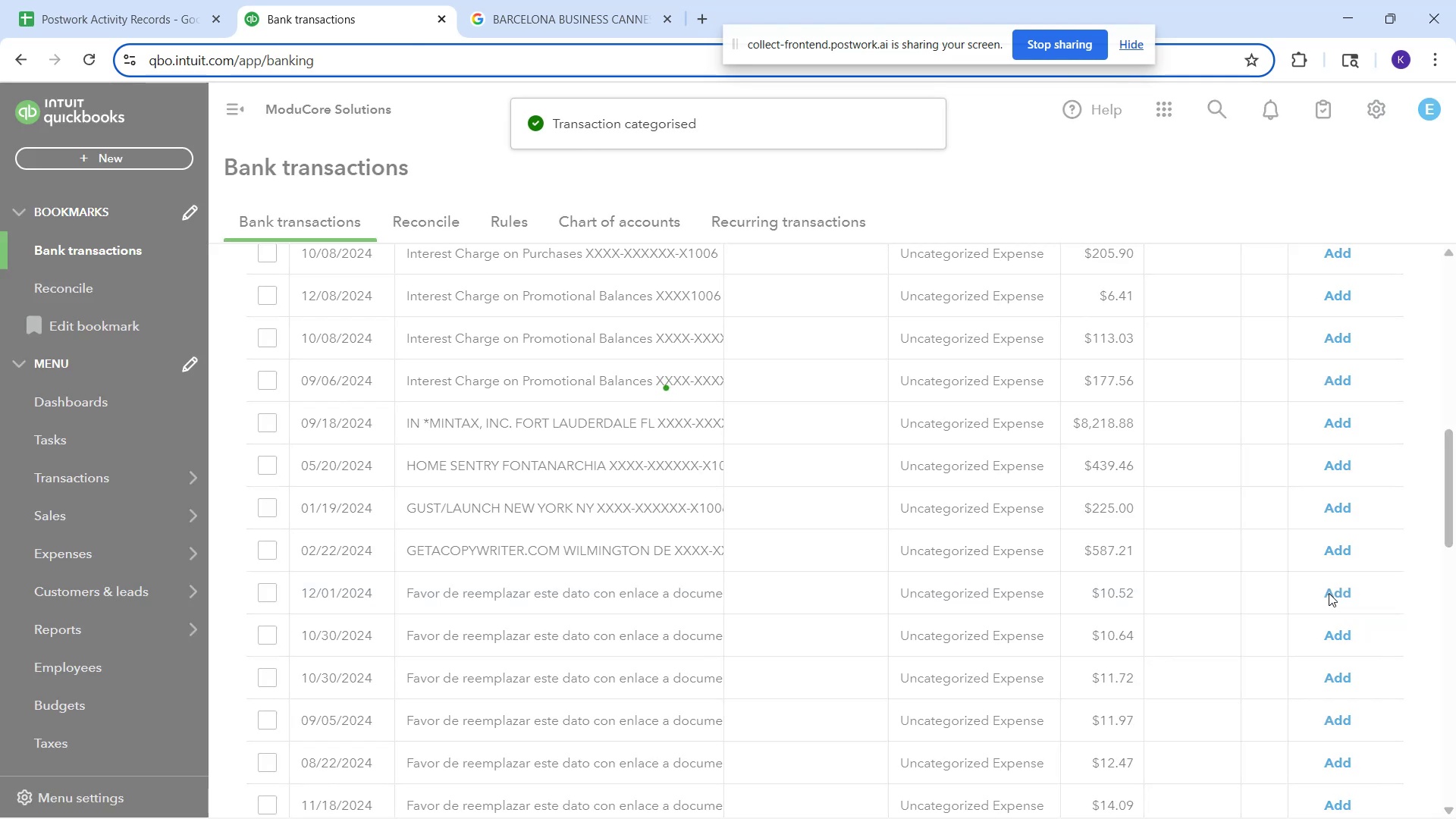 
left_click([1329, 593])
 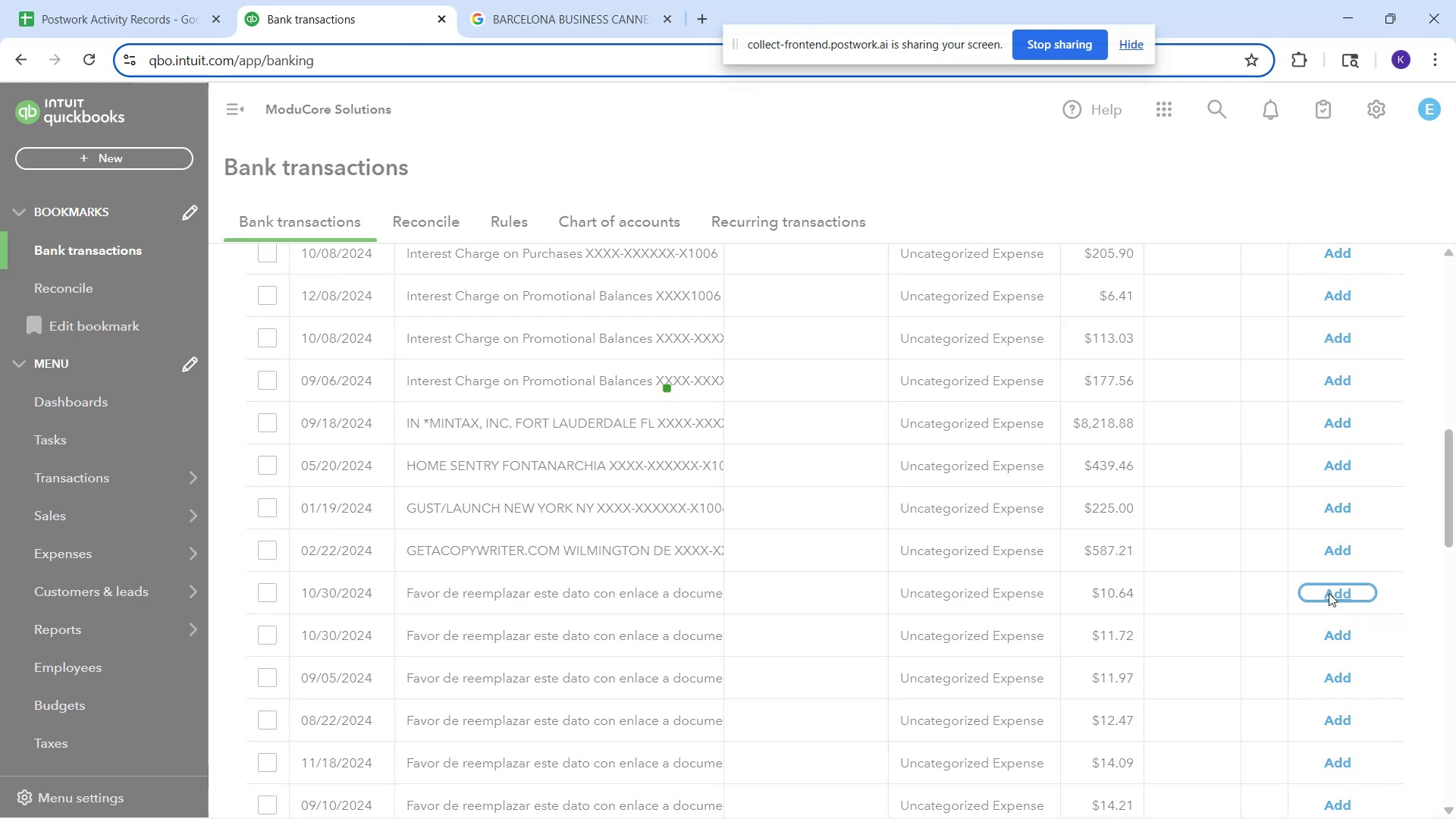 
left_click([1329, 593])
 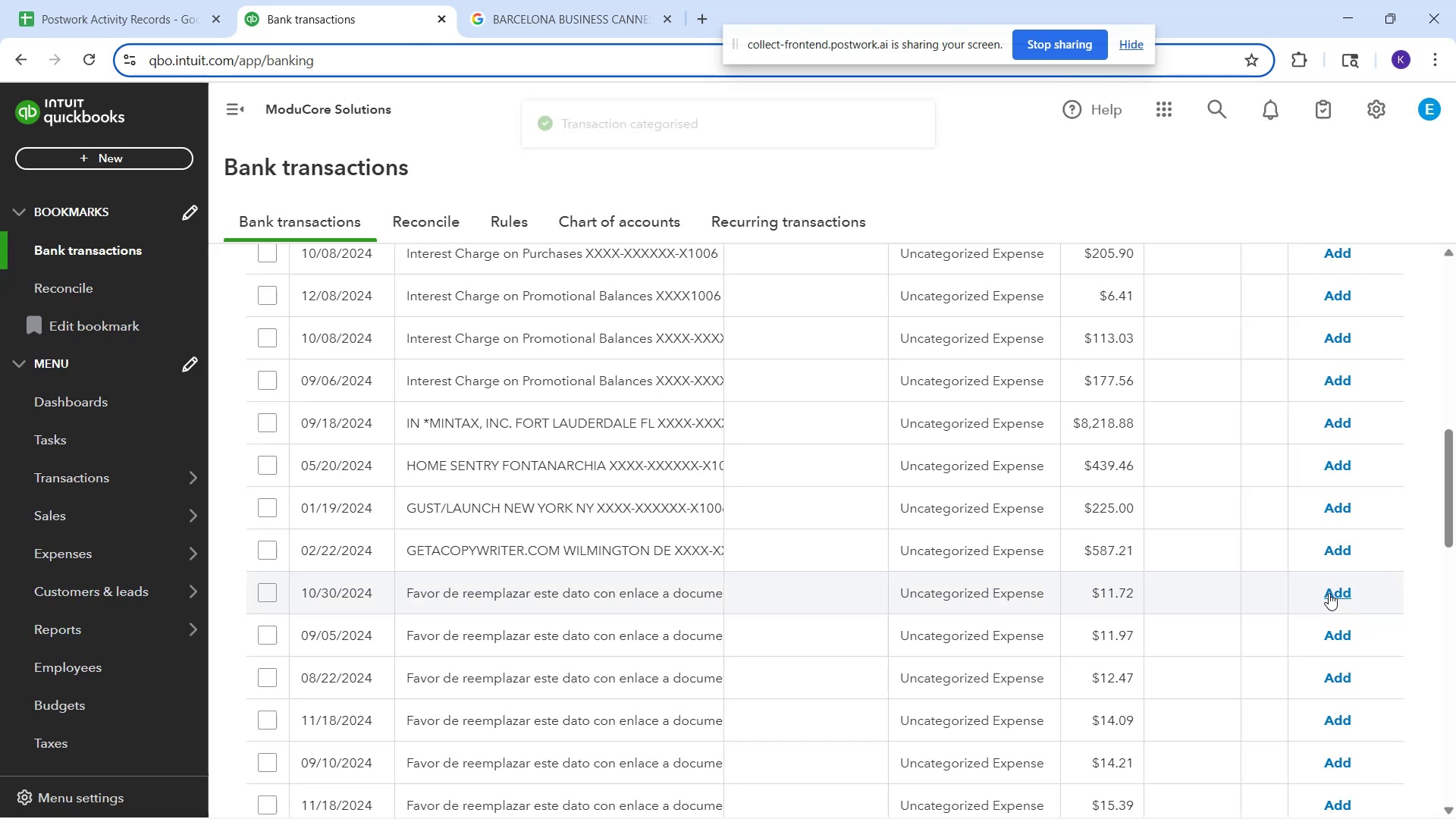 
left_click([1329, 593])
 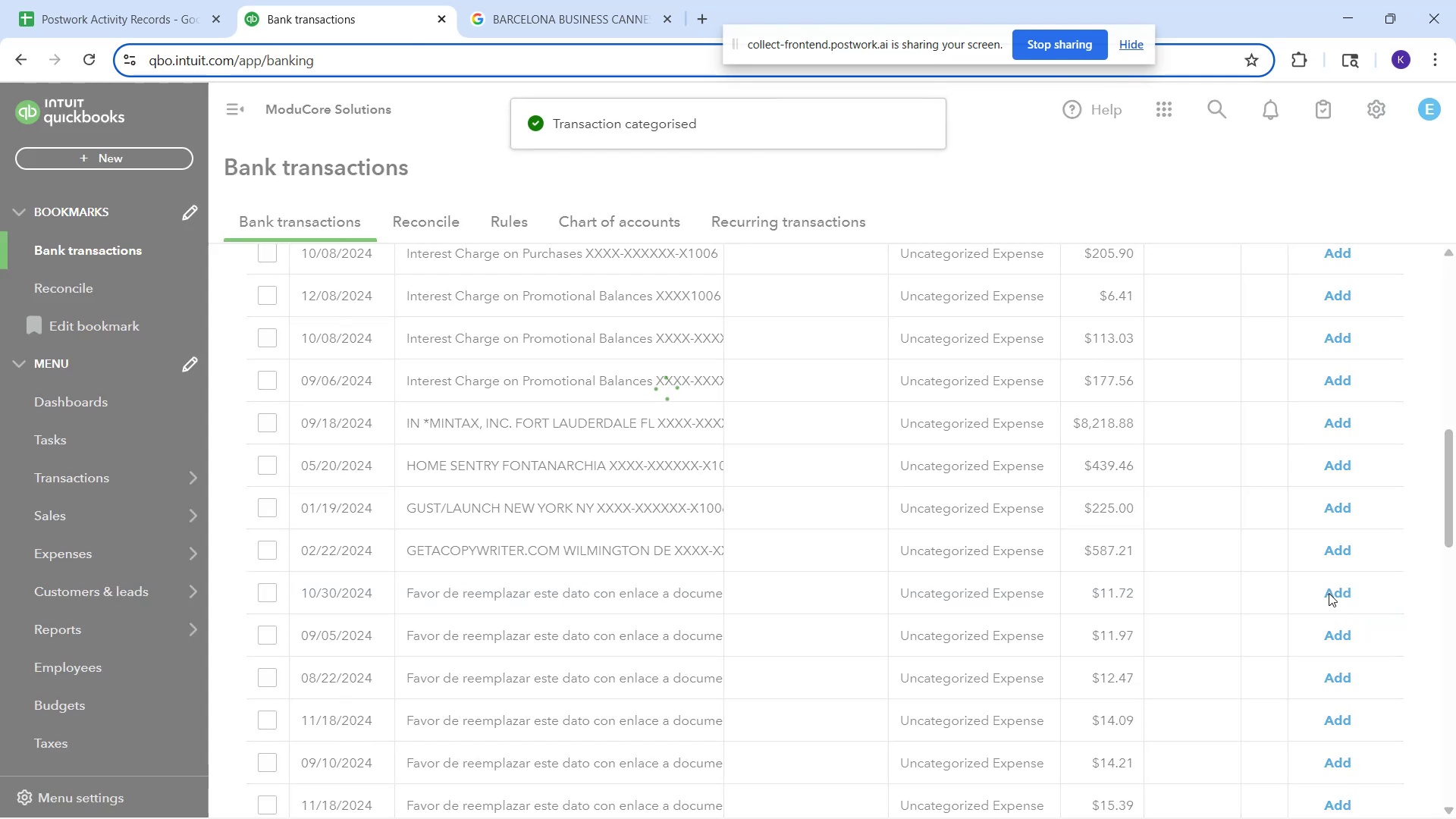 
left_click([1329, 593])
 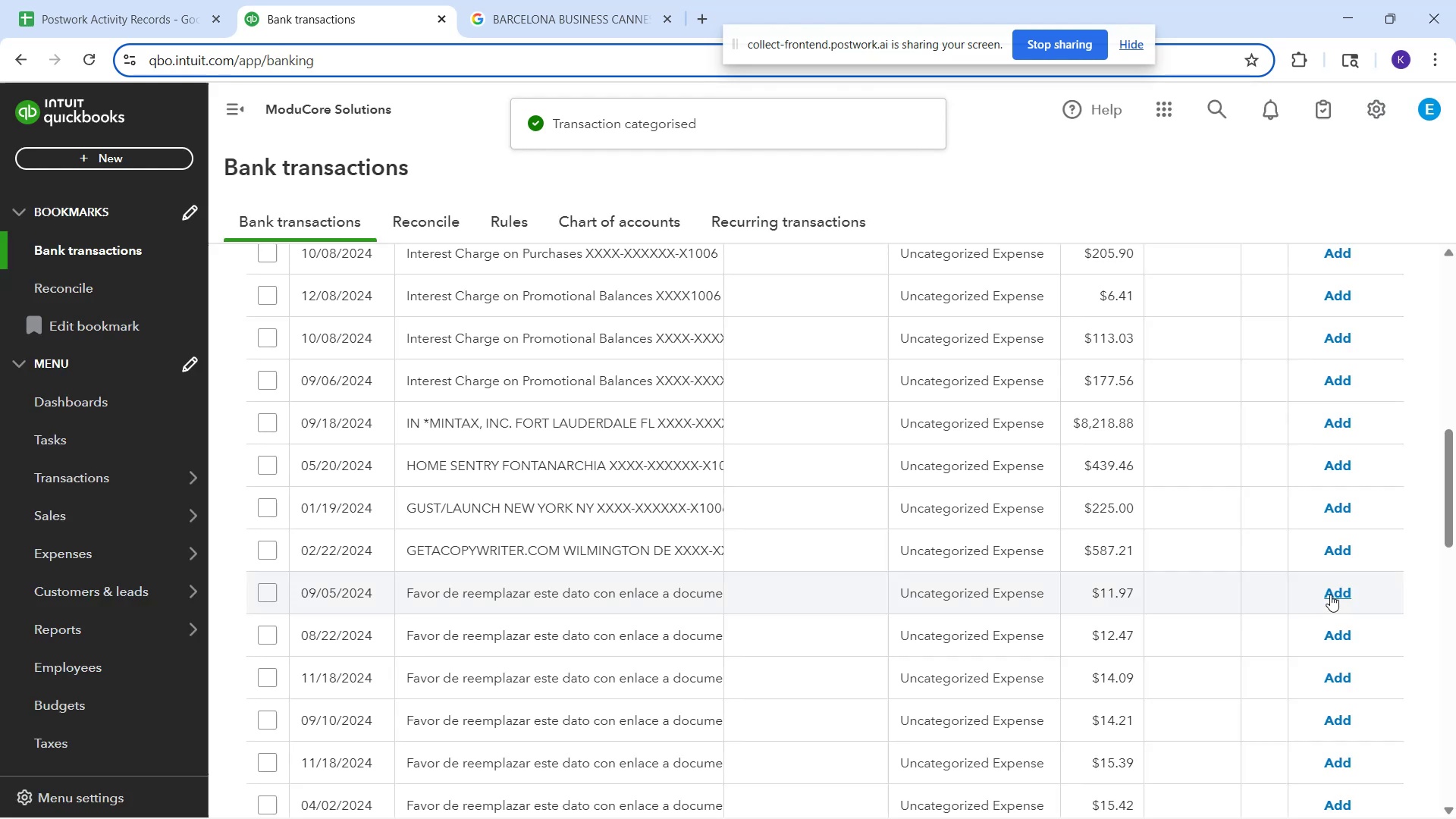 
left_click([1332, 595])
 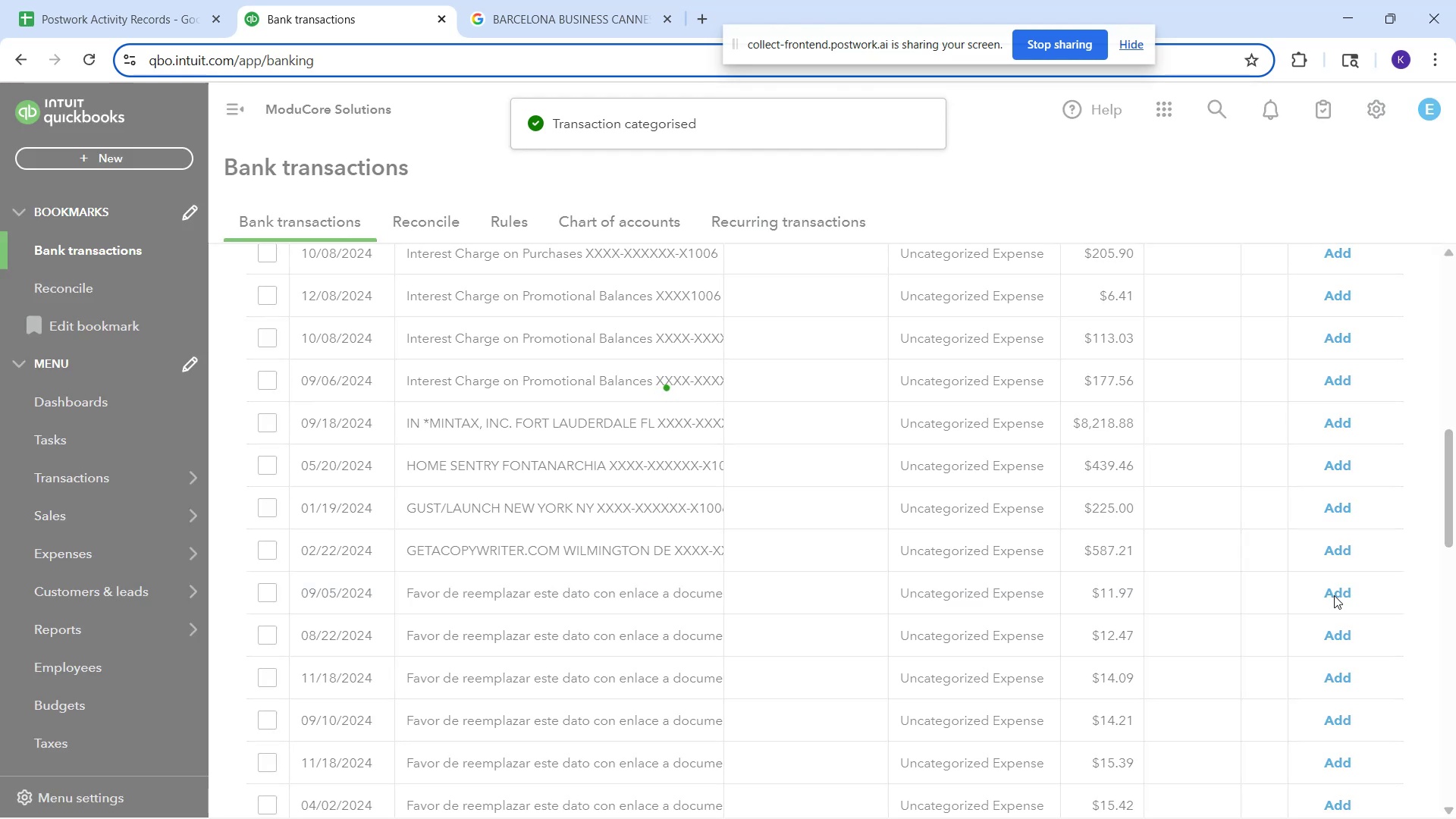 
left_click([1334, 595])
 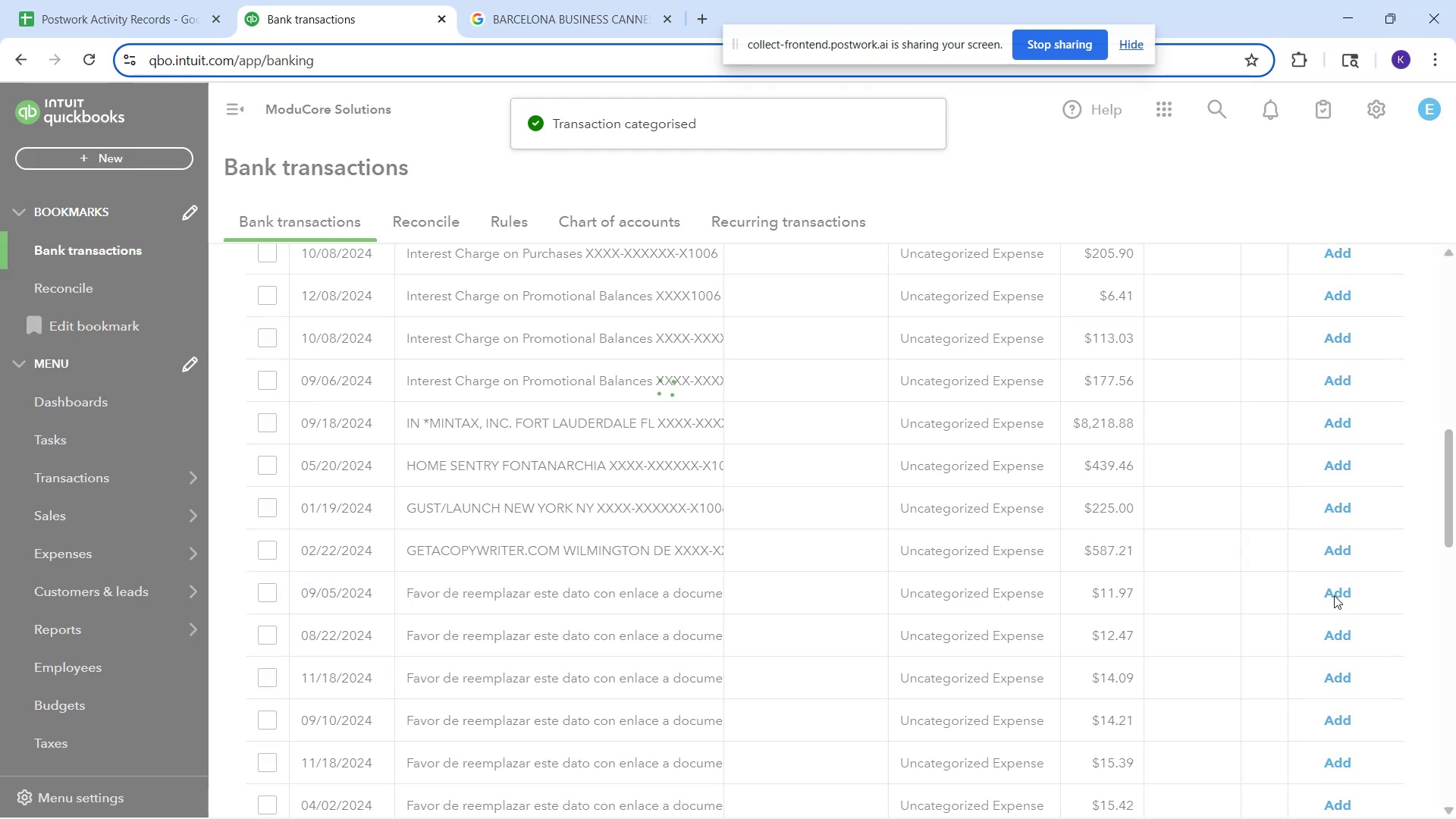 
left_click([1334, 595])
 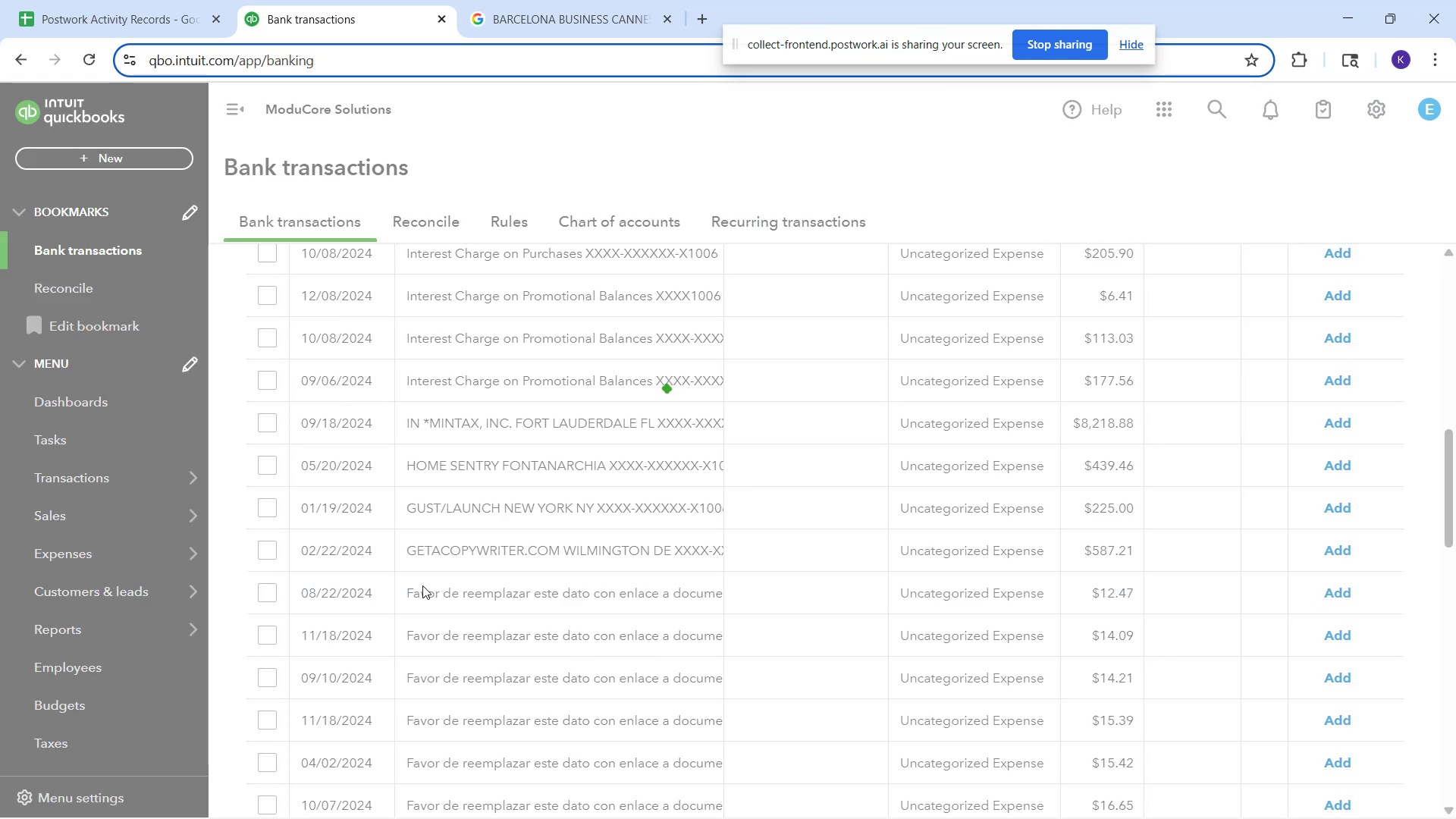 
left_click_drag(start_coordinate=[400, 557], to_coordinate=[670, 559])
 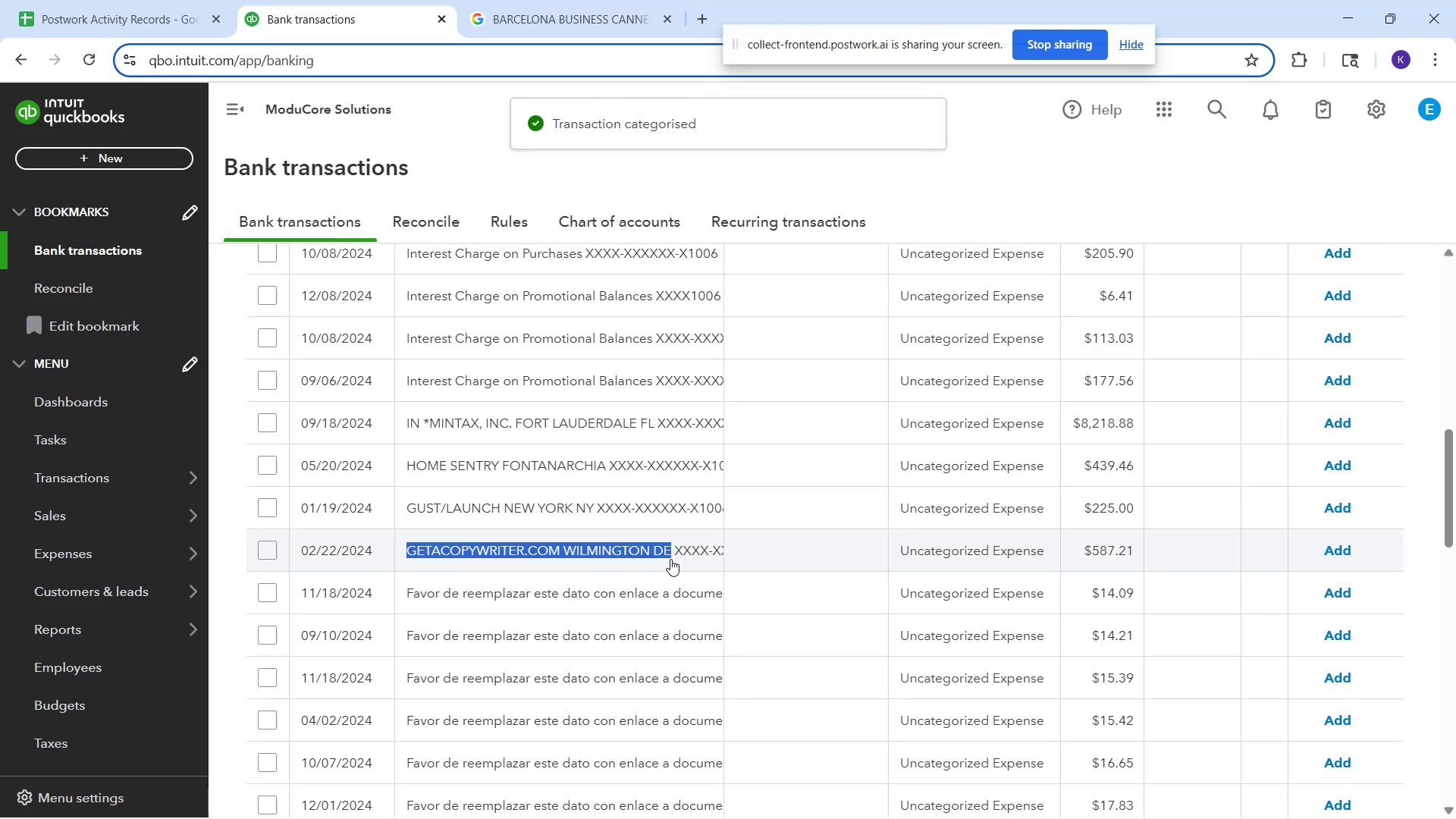 
key(Control+C)
 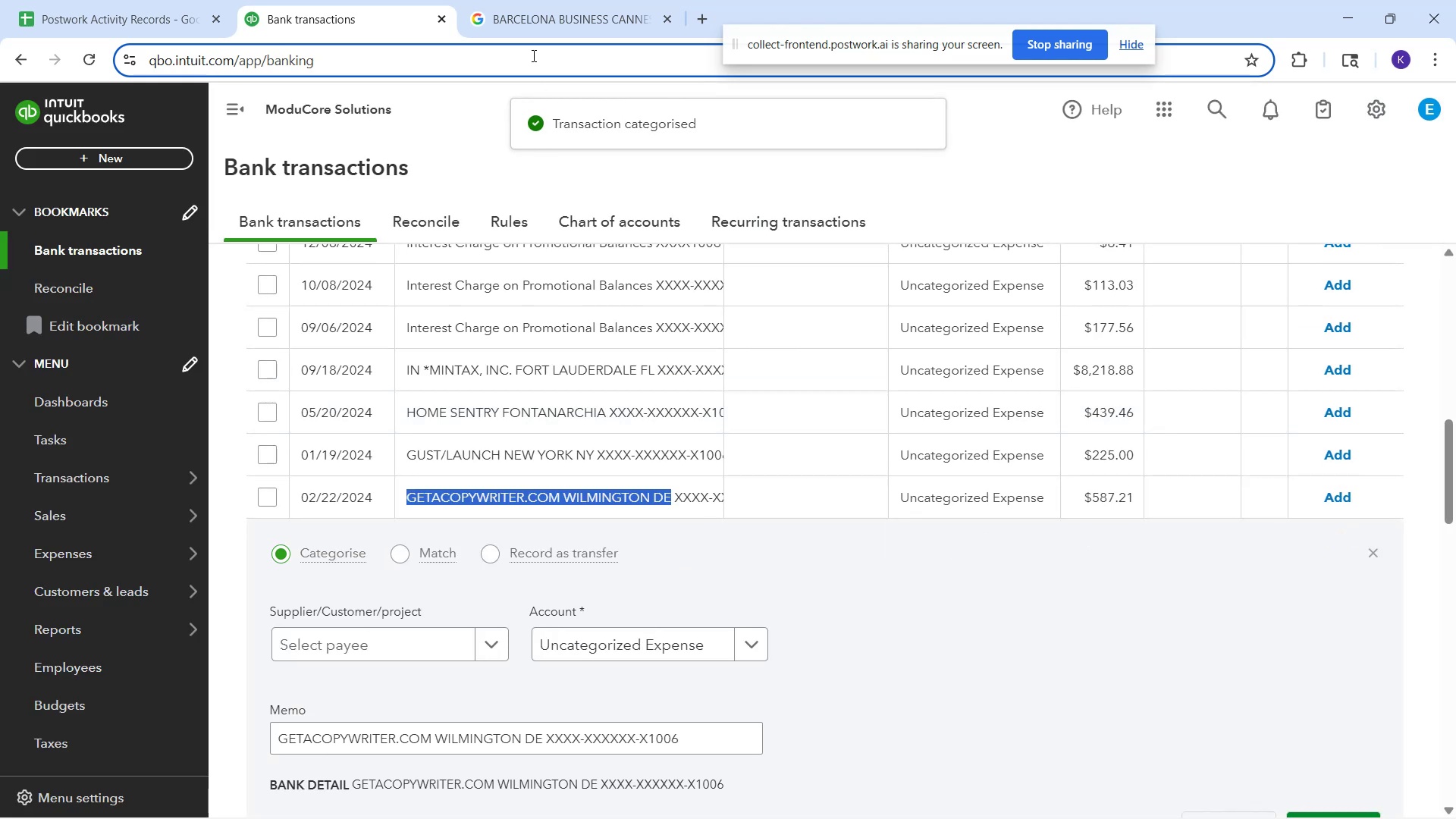 
left_click([535, 0])
 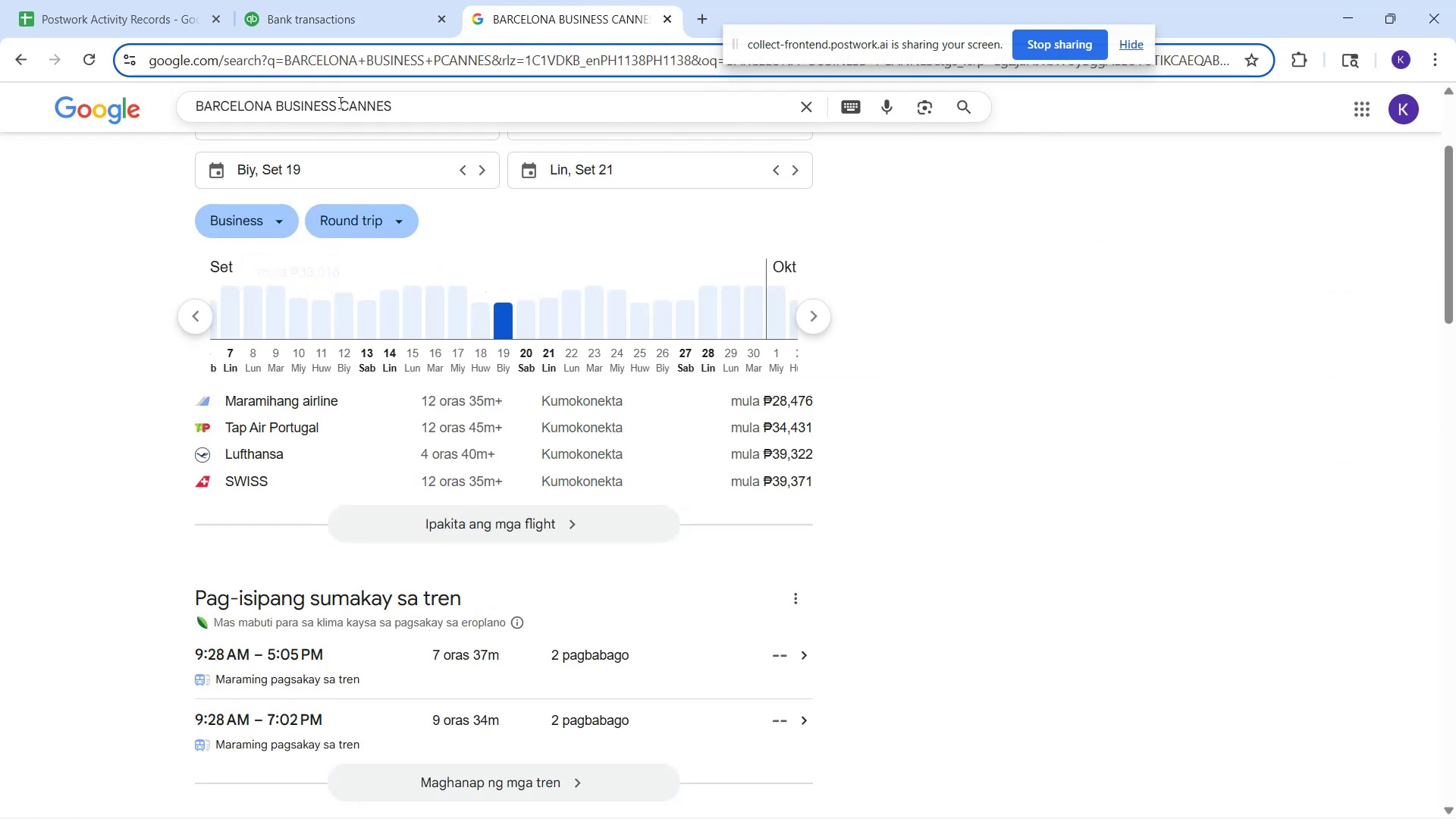 
key(Control+A)
 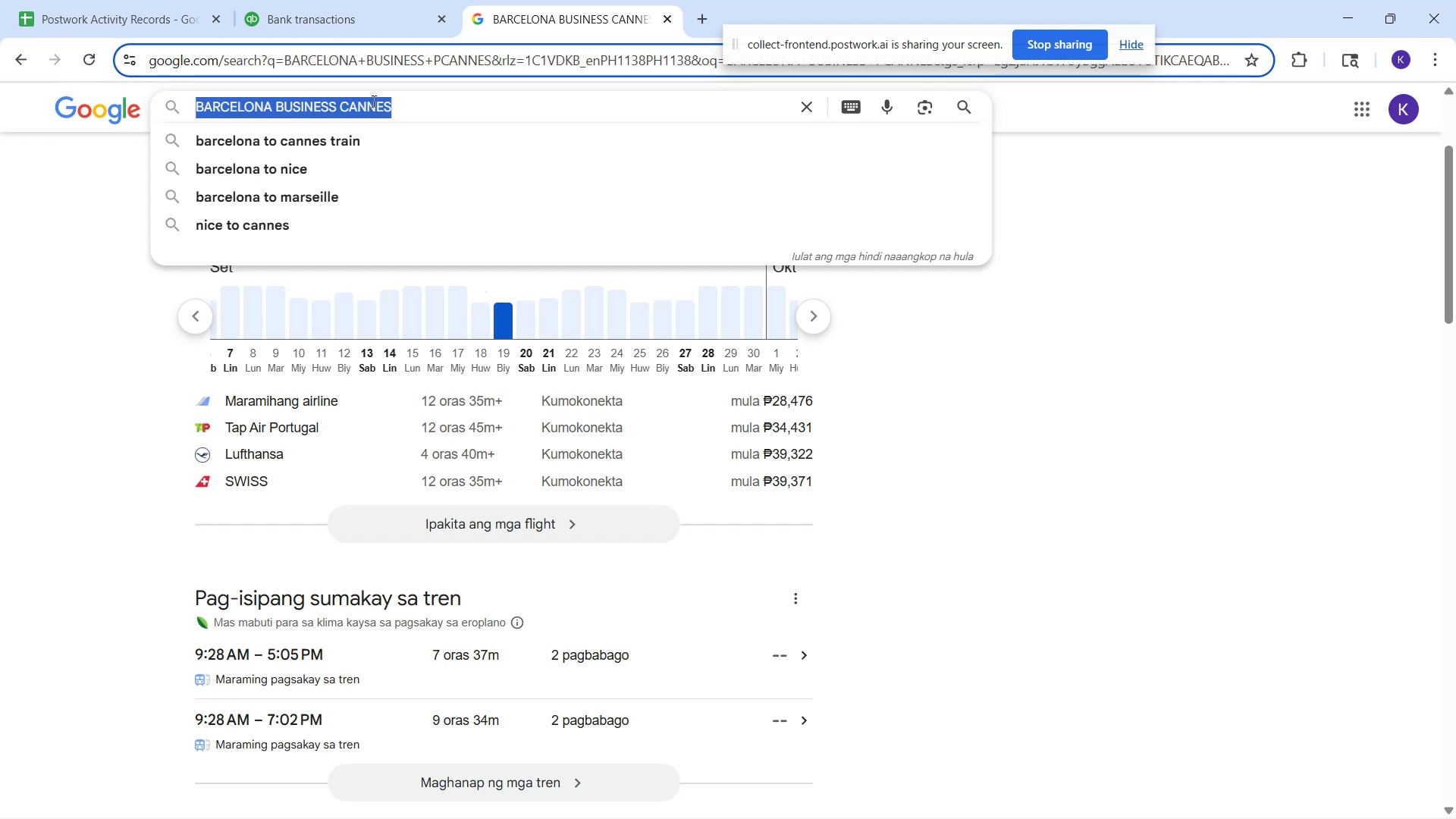 
key(Control+V)
 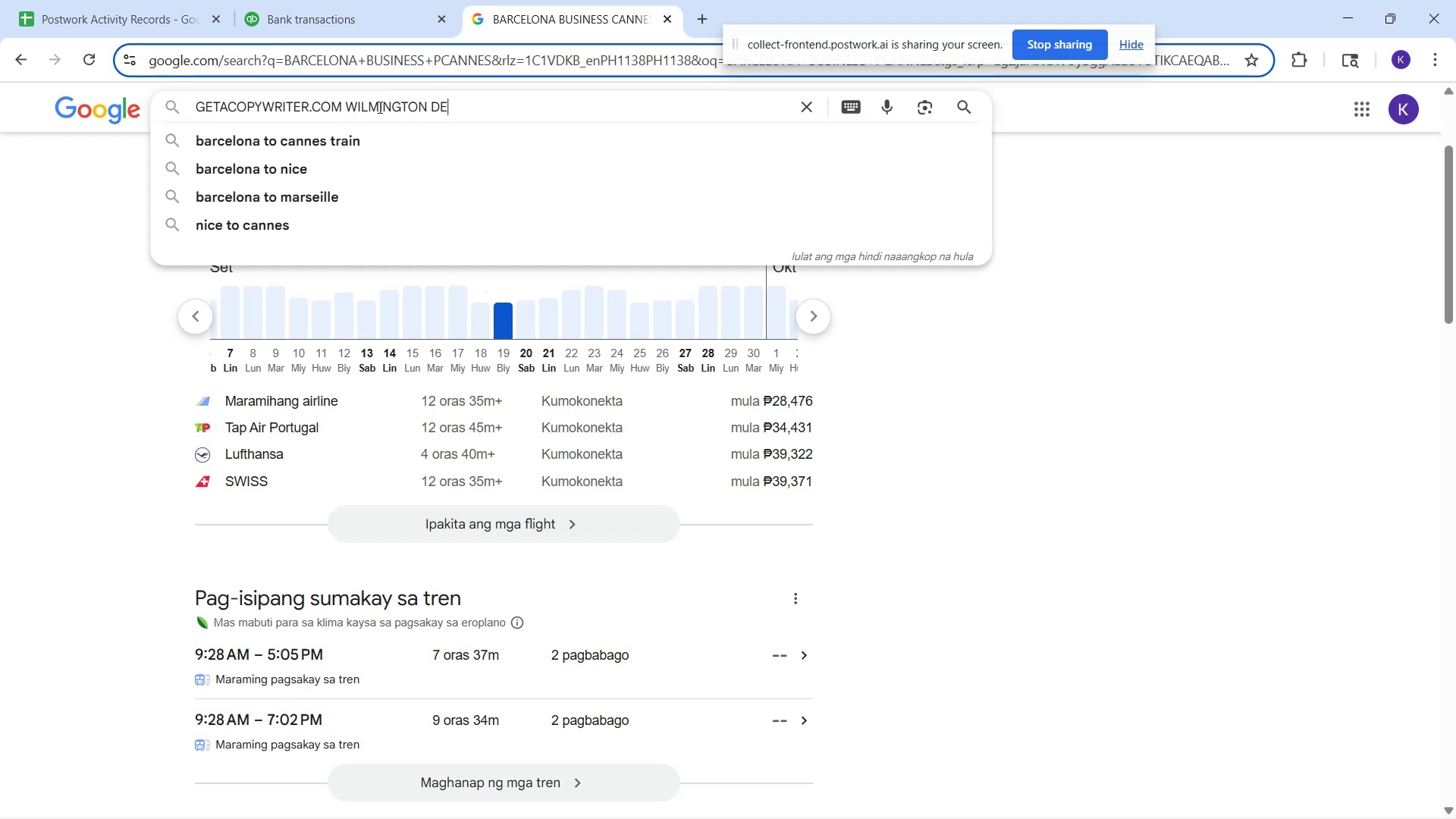 
key(Enter)
 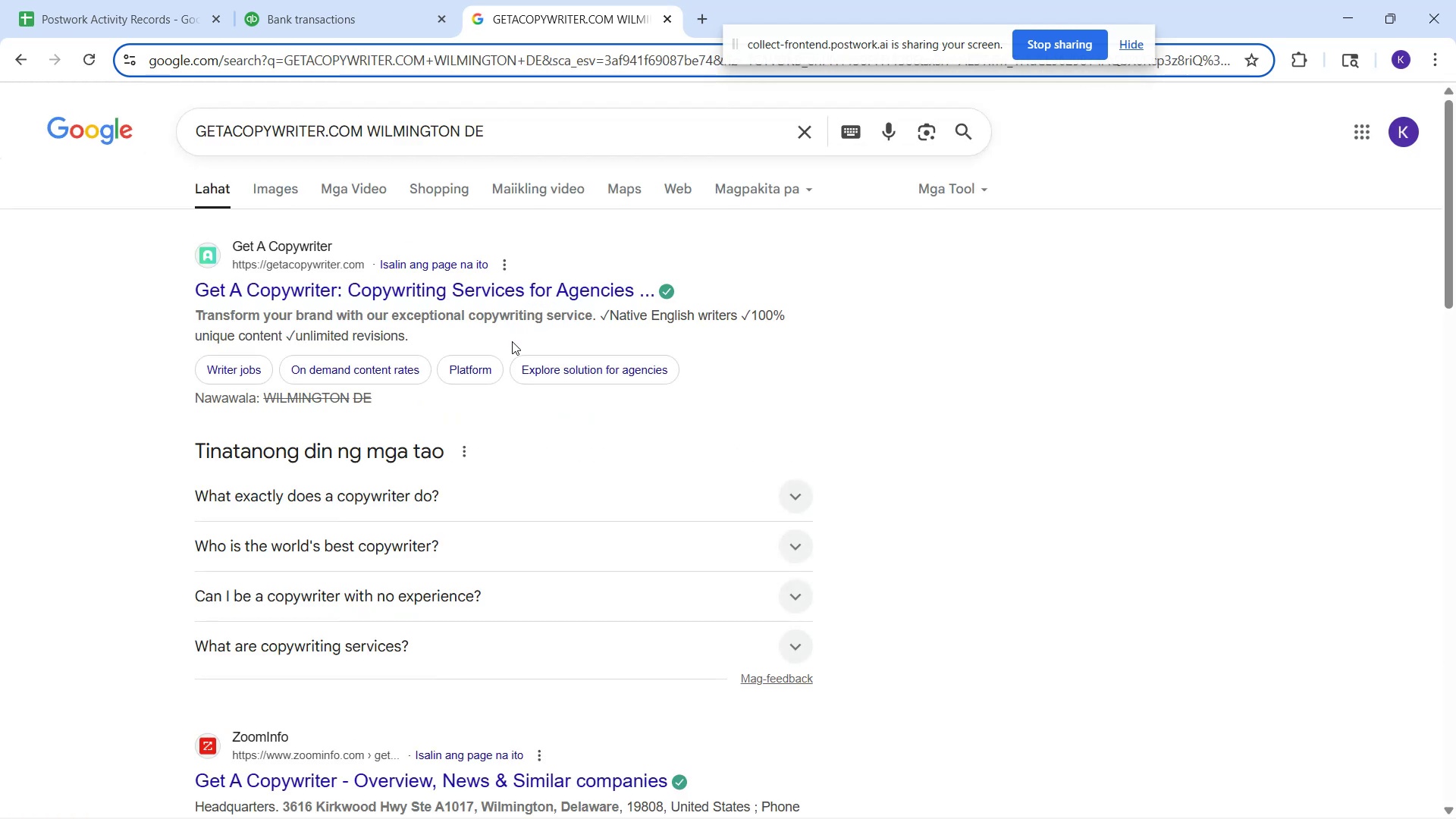 
wait(11.46)
 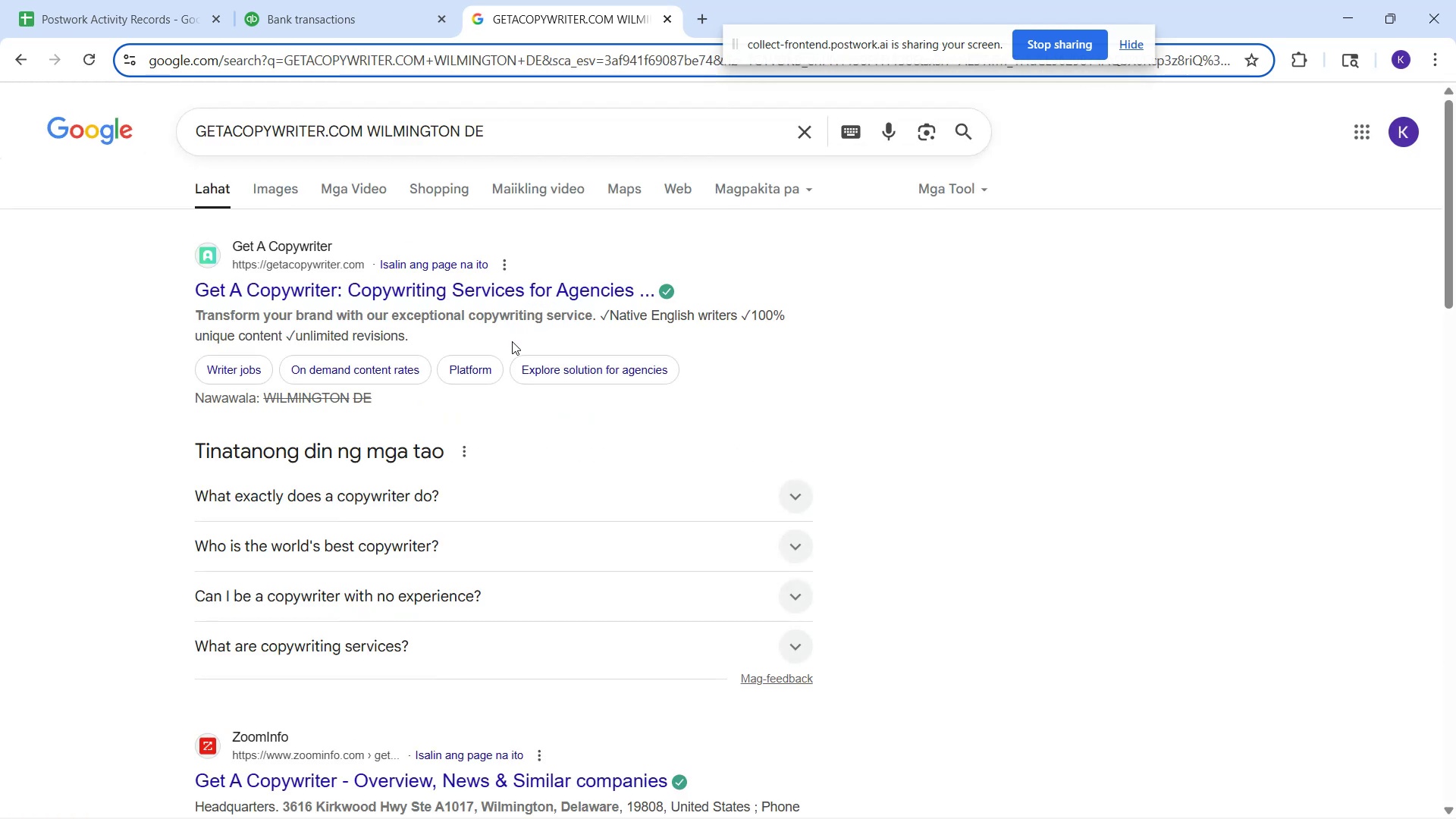 
scroll: coordinate [807, 368], scroll_direction: down, amount: 2.0
 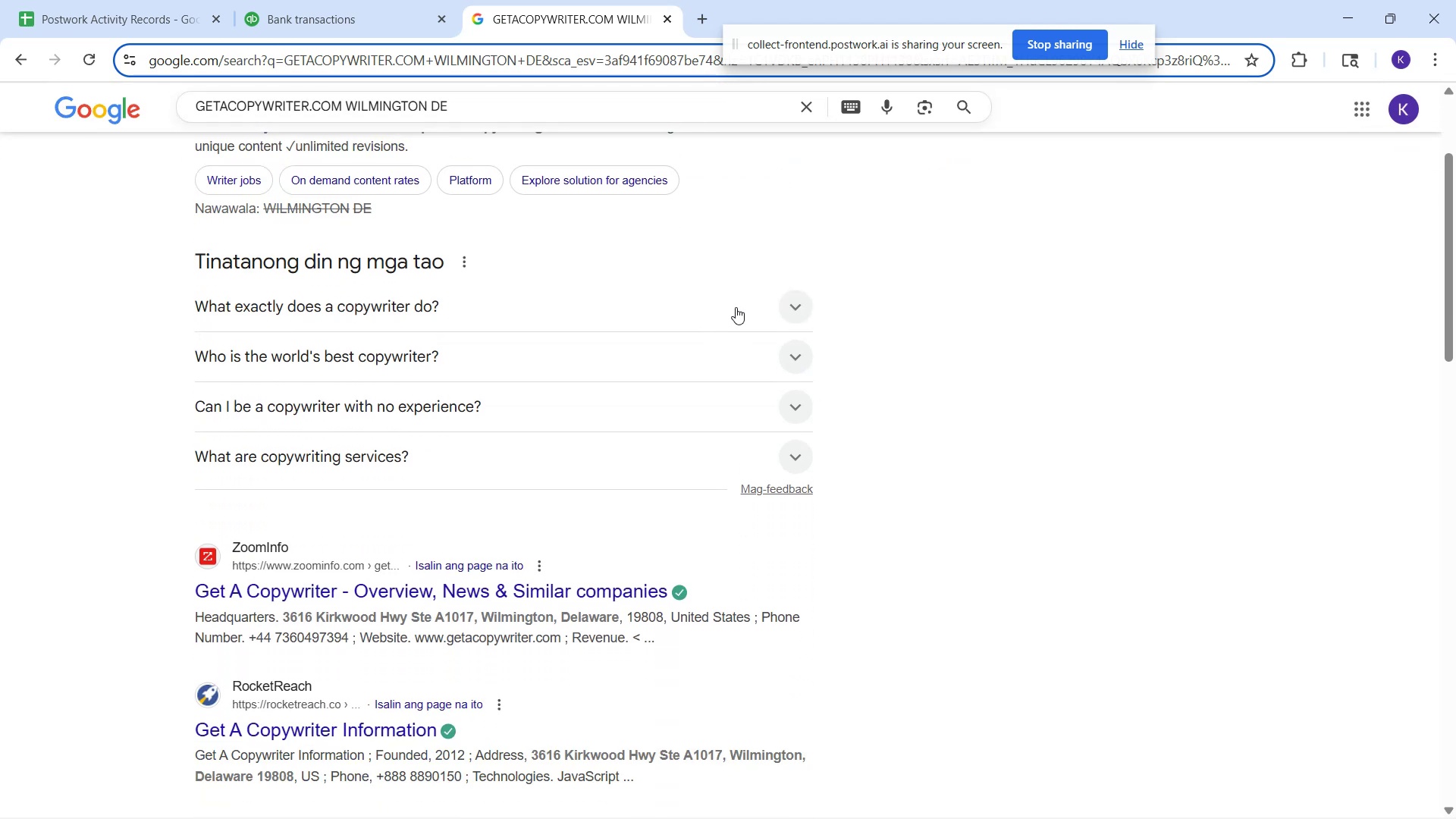 
left_click([795, 310])
 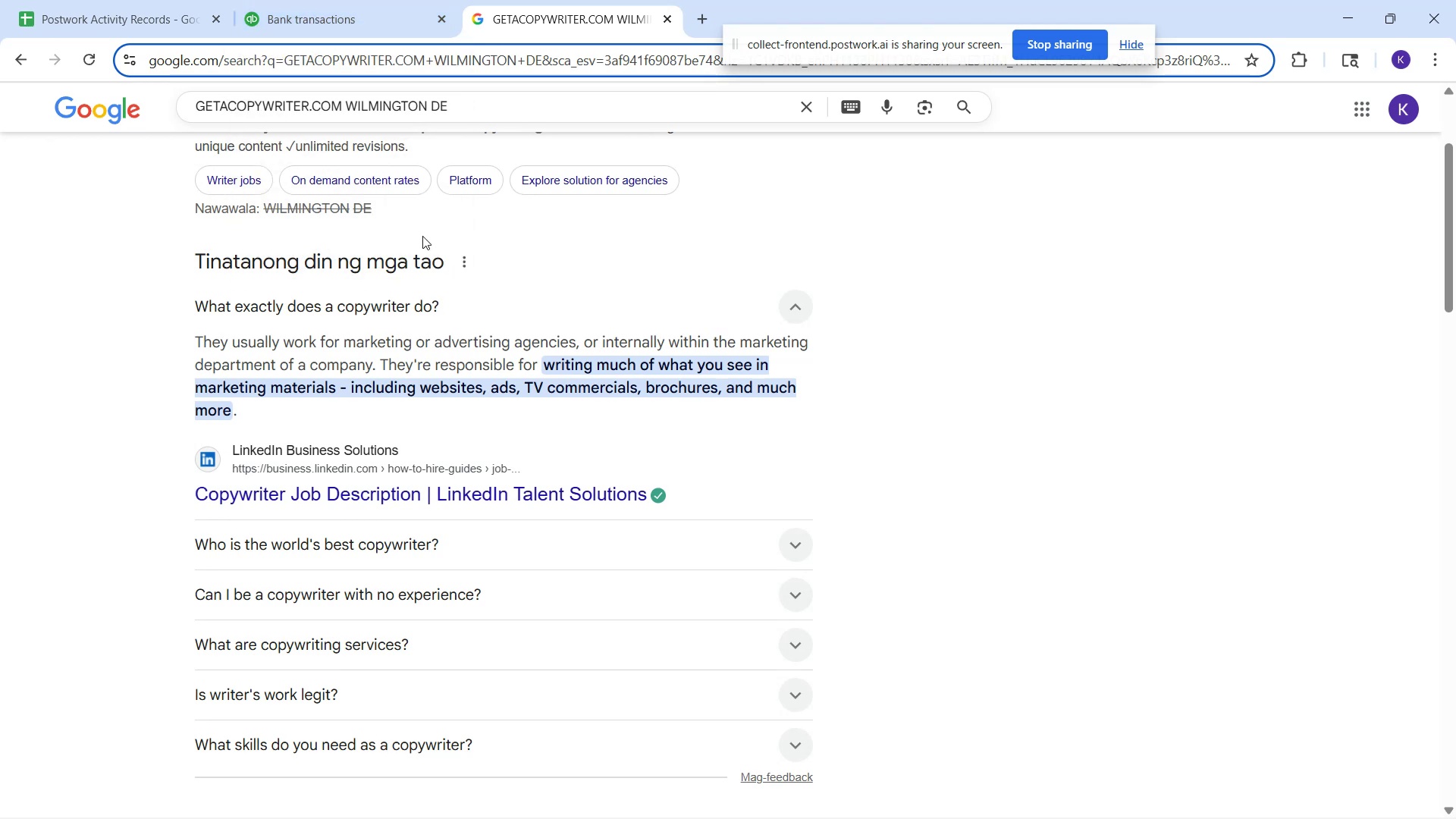 
wait(5.91)
 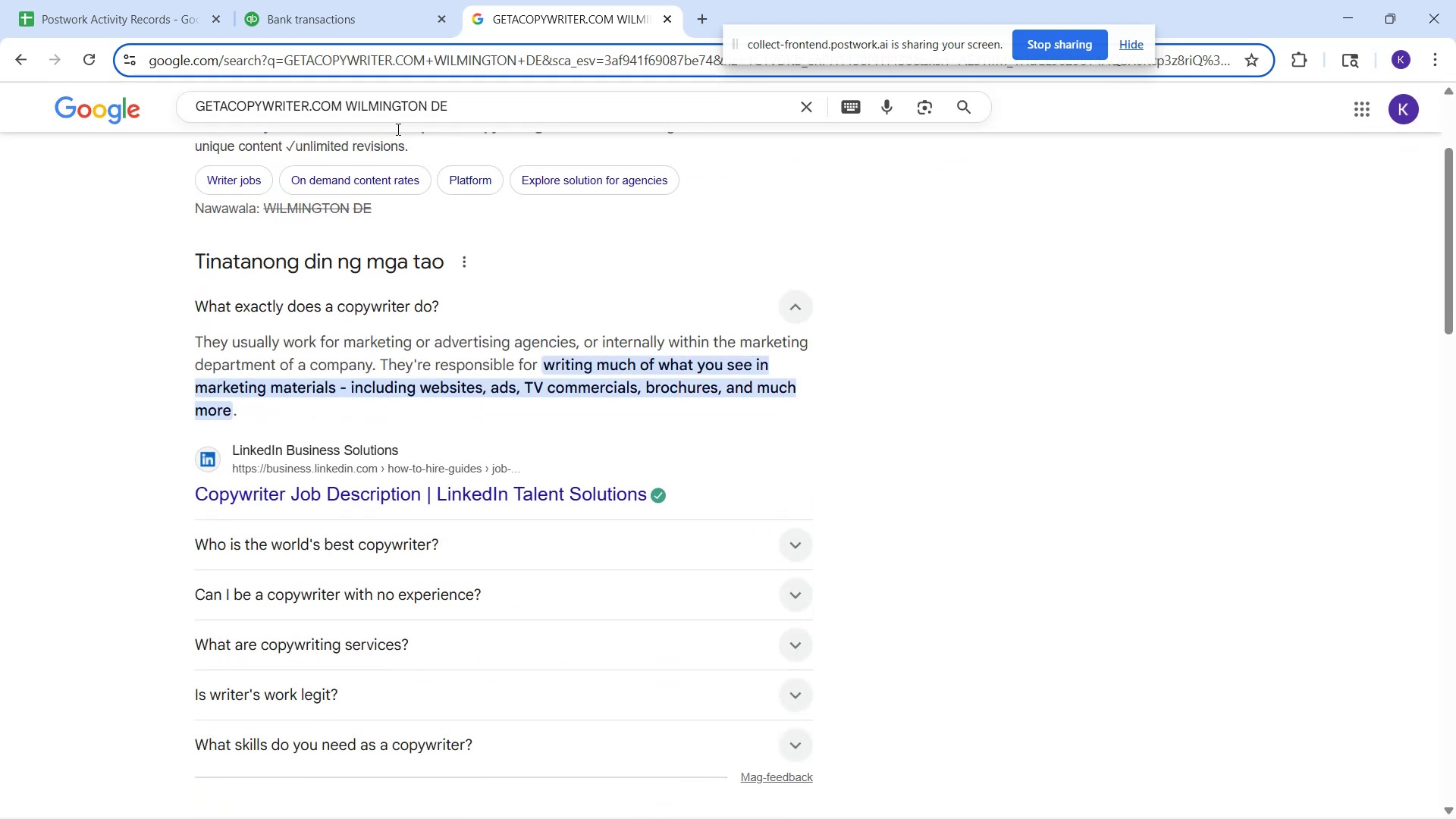 
left_click([369, 13])
 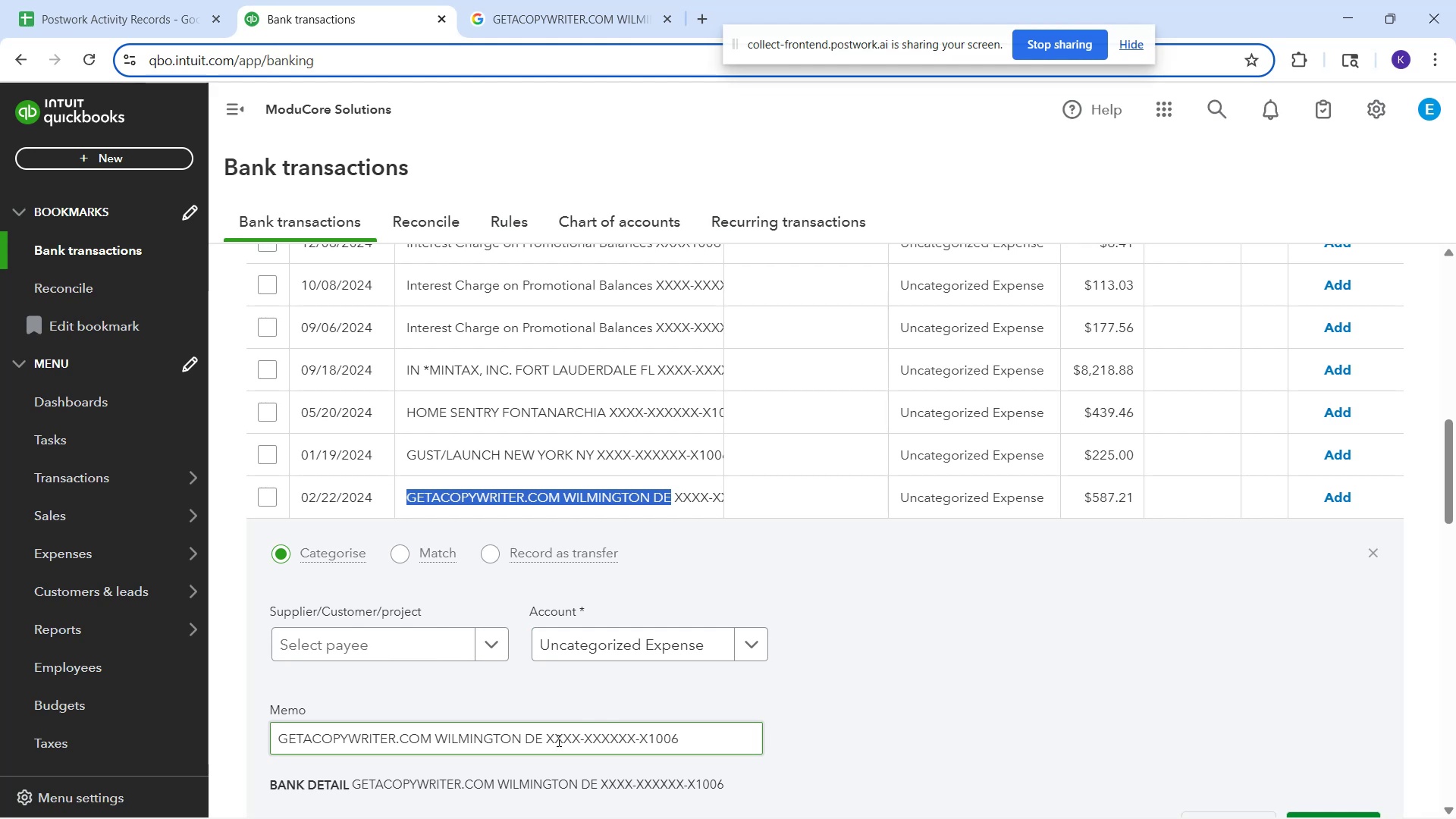 
wait(21.89)
 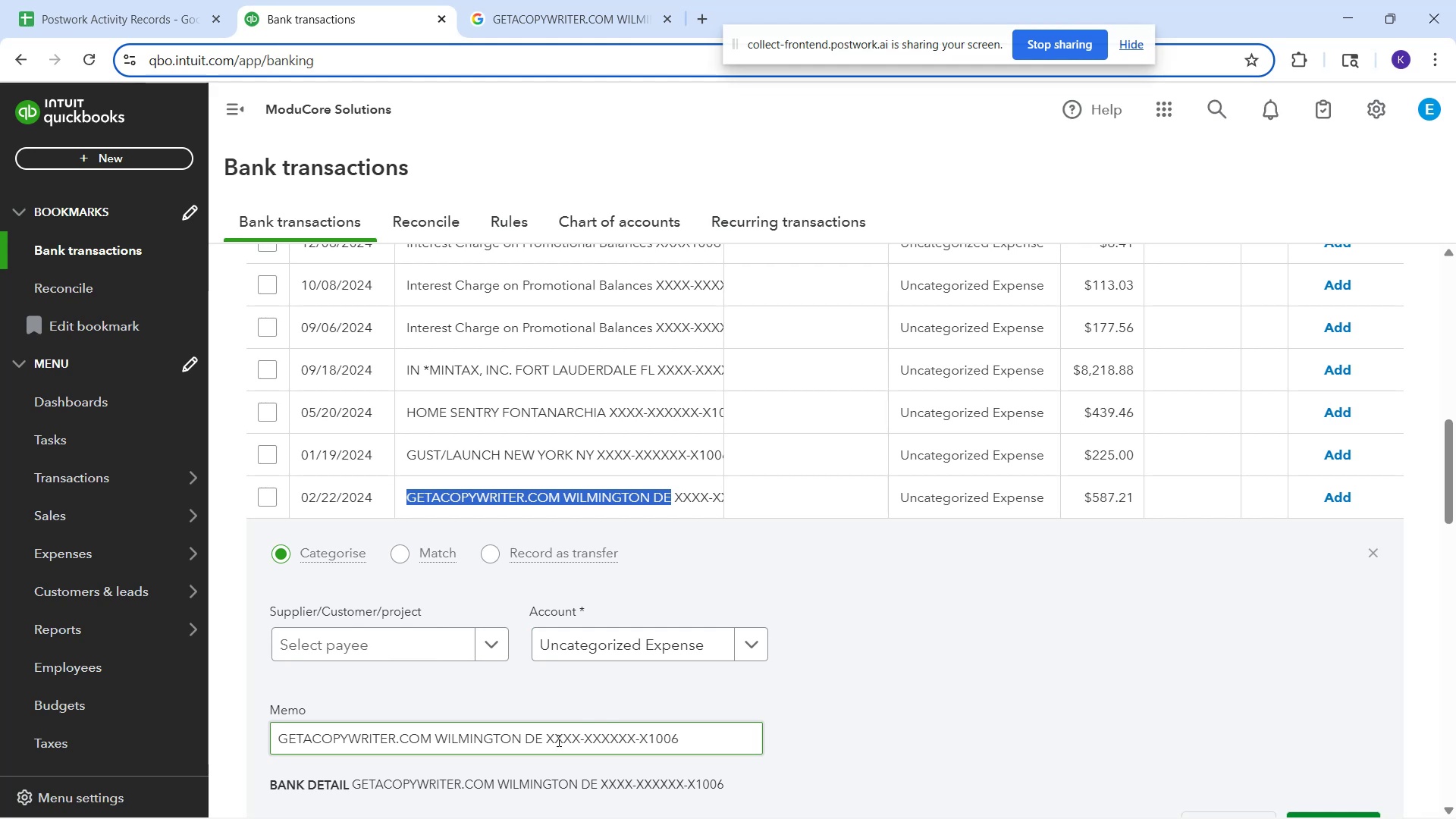 
scroll: coordinate [815, 554], scroll_direction: down, amount: 2.0
 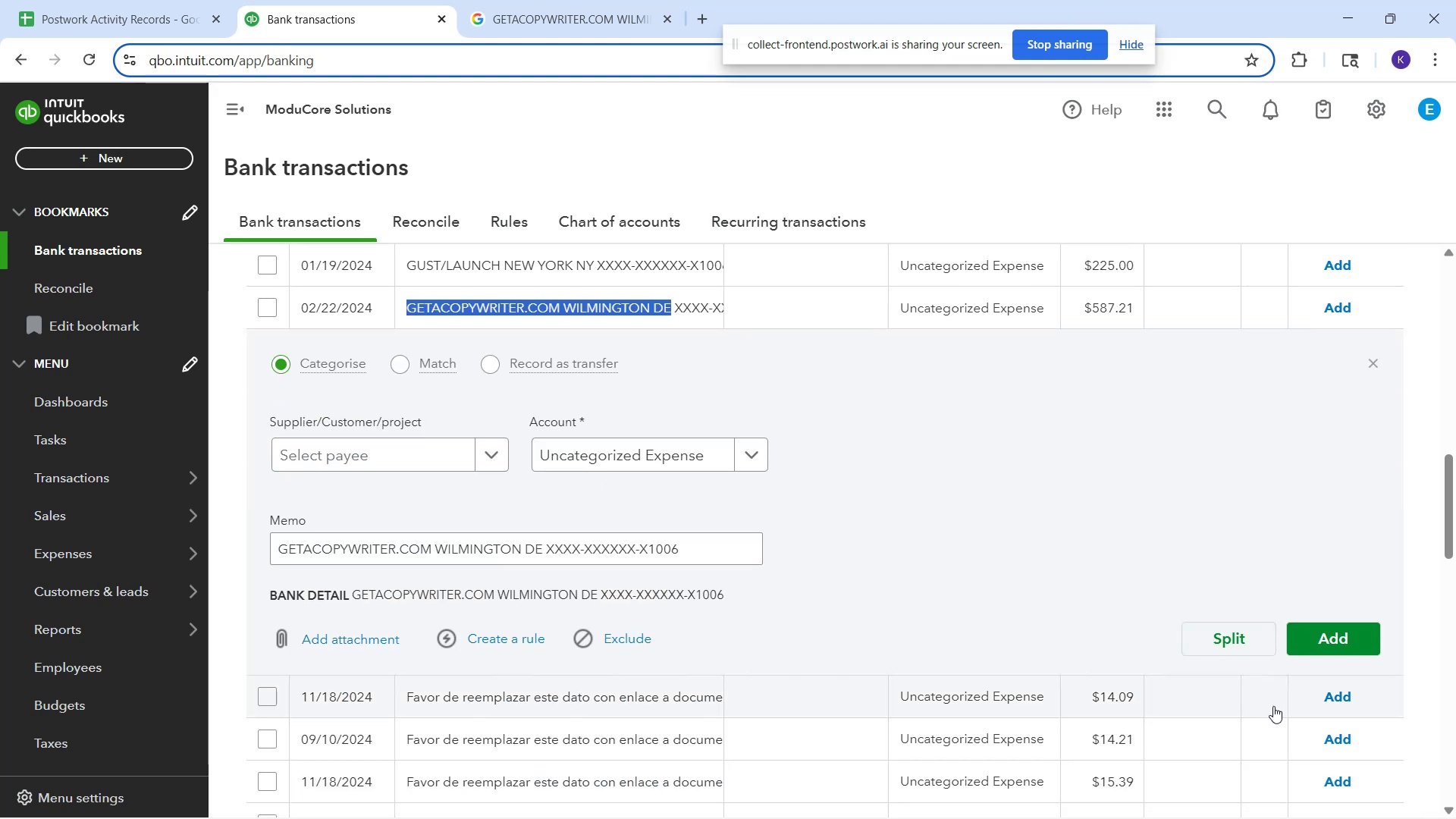 
left_click([1329, 704])
 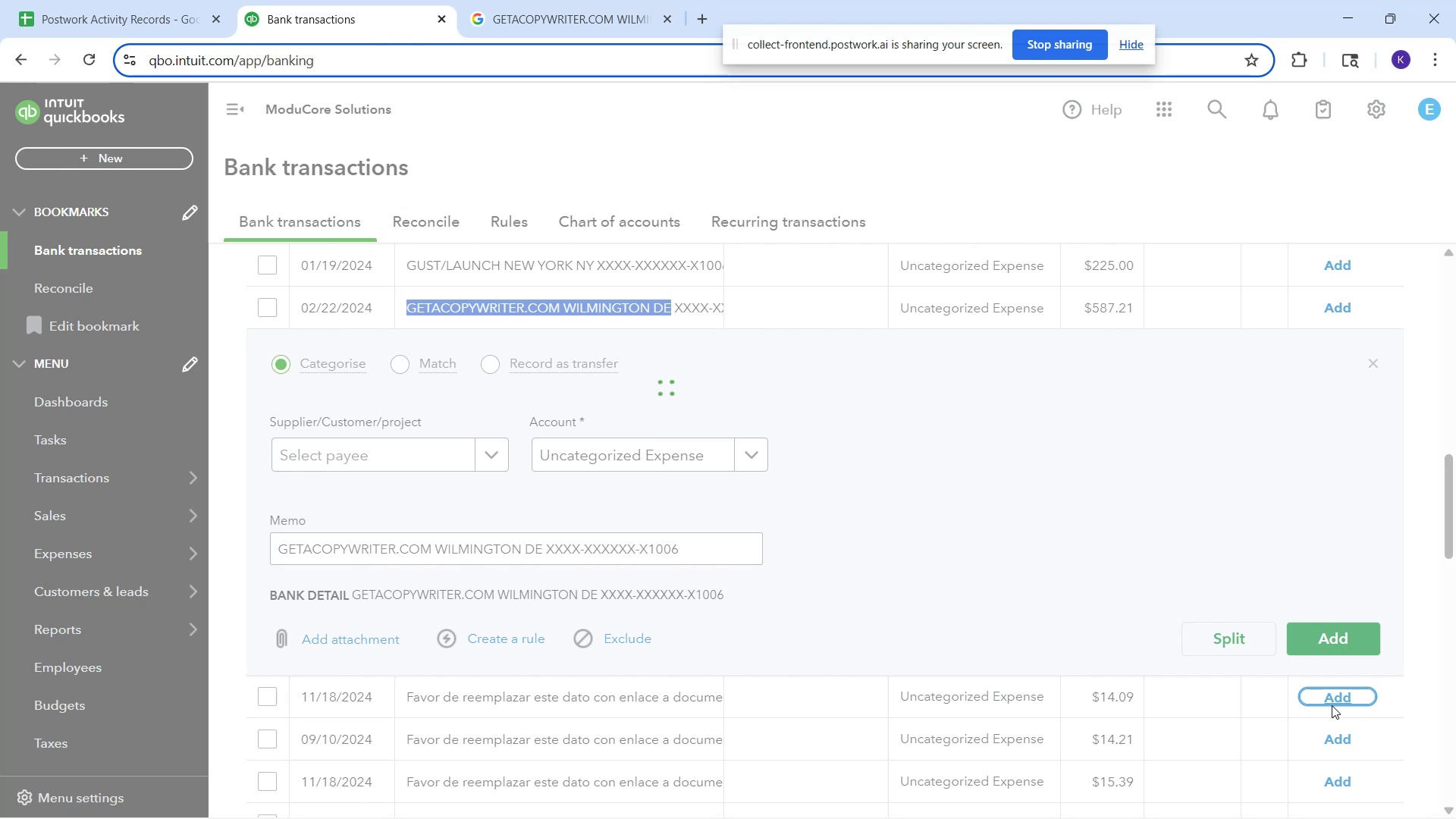 
wait(8.81)
 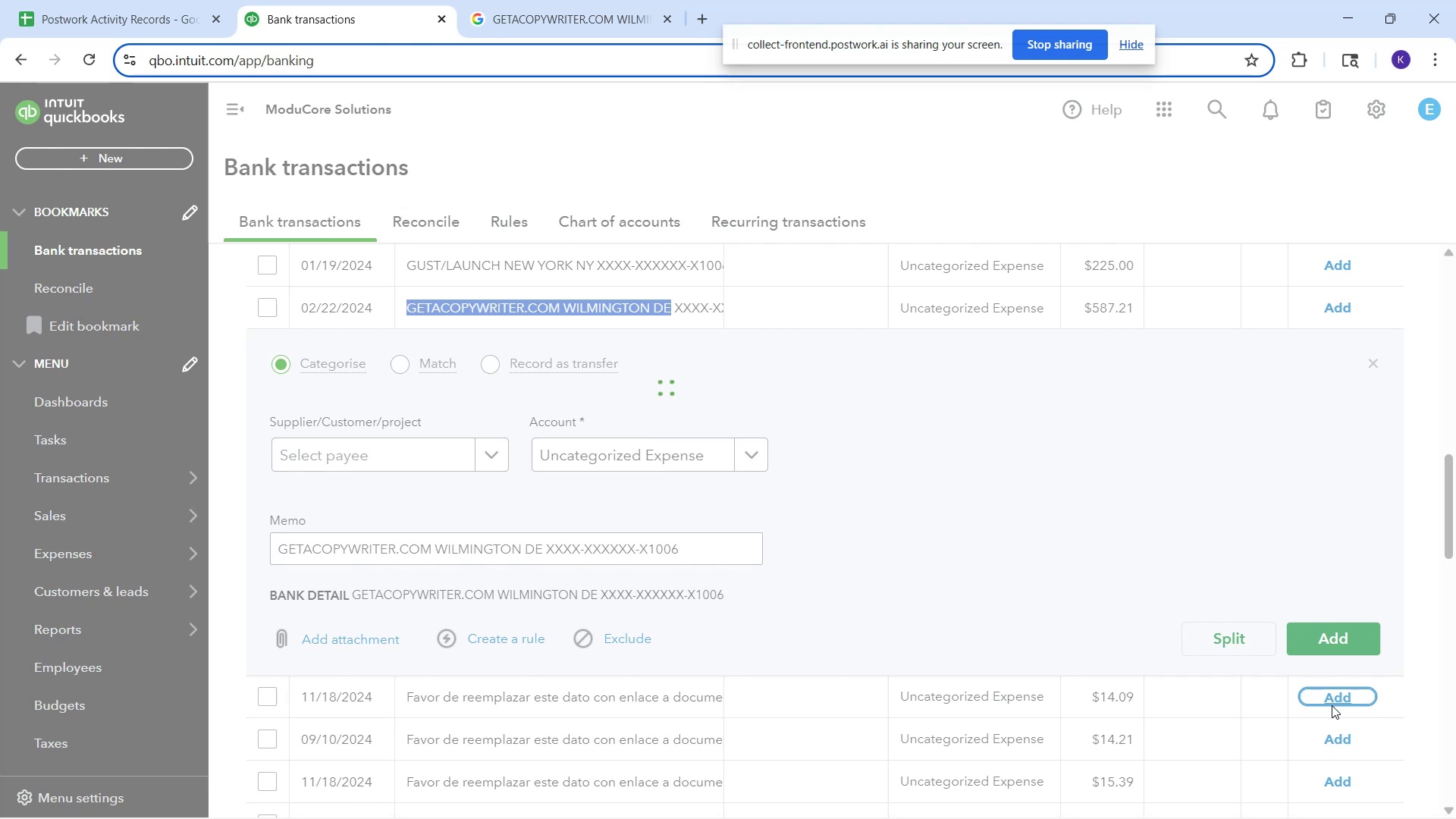 
left_click([580, 456])
 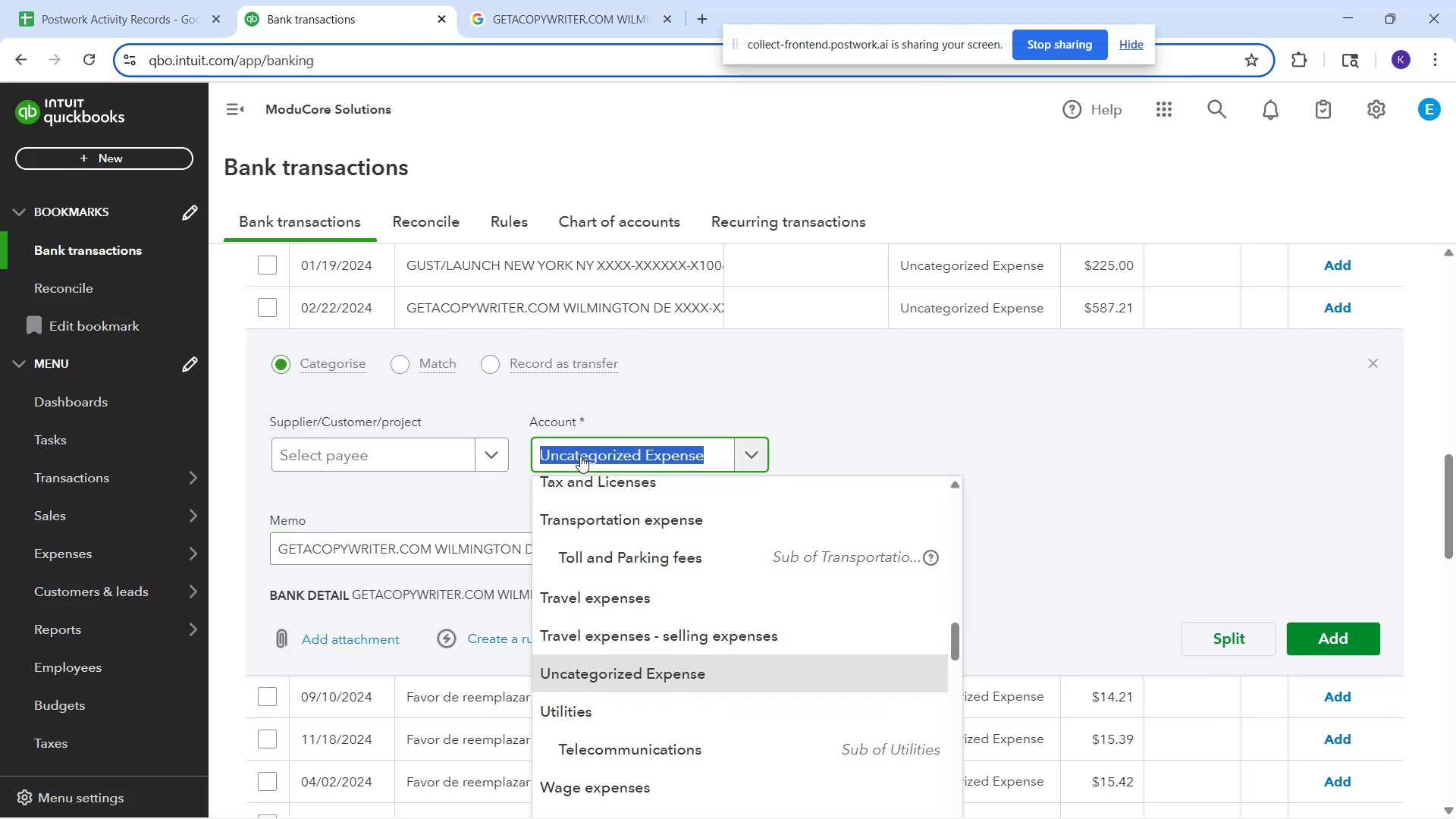 
type(ind)
 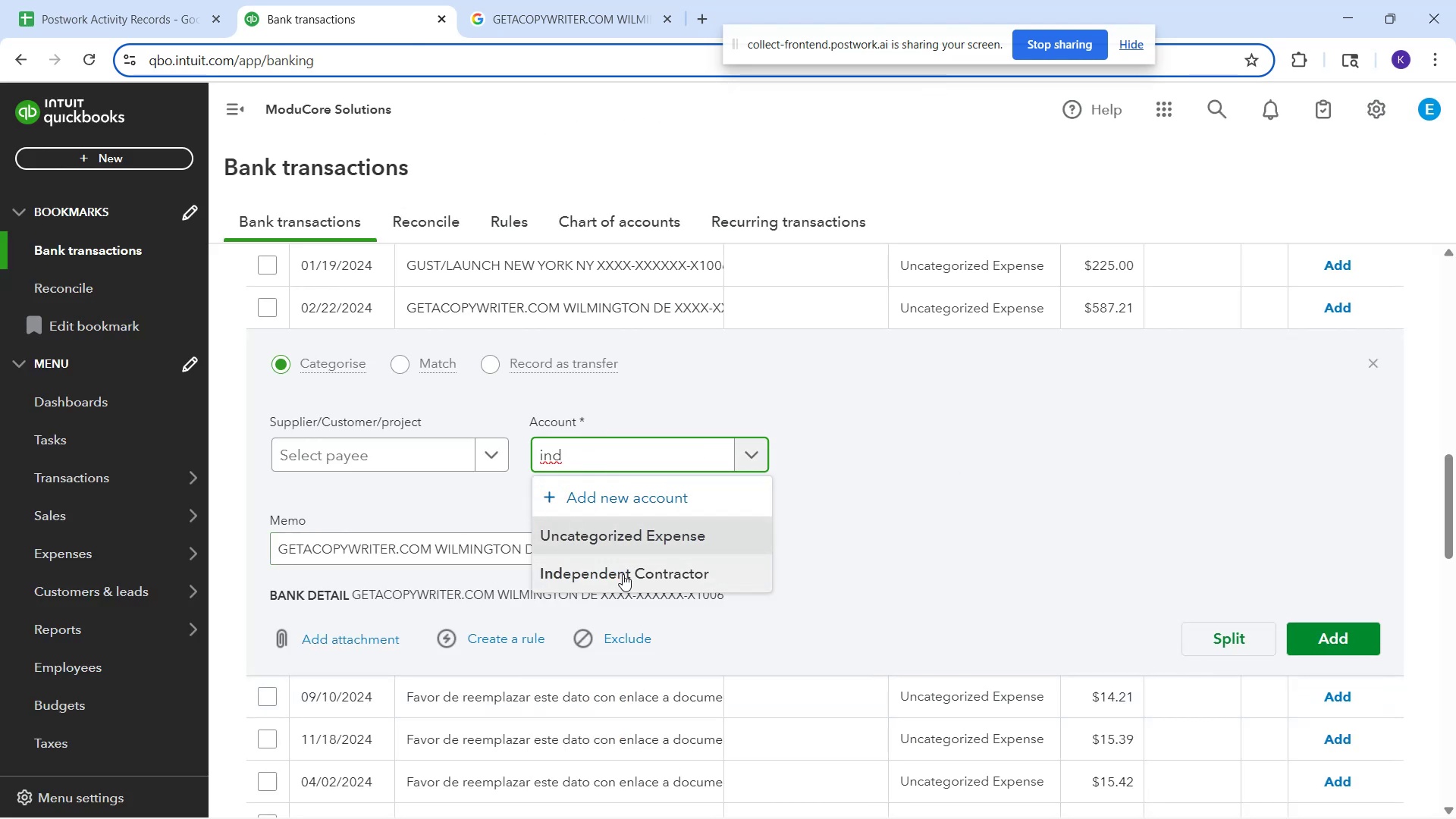 
left_click([623, 574])
 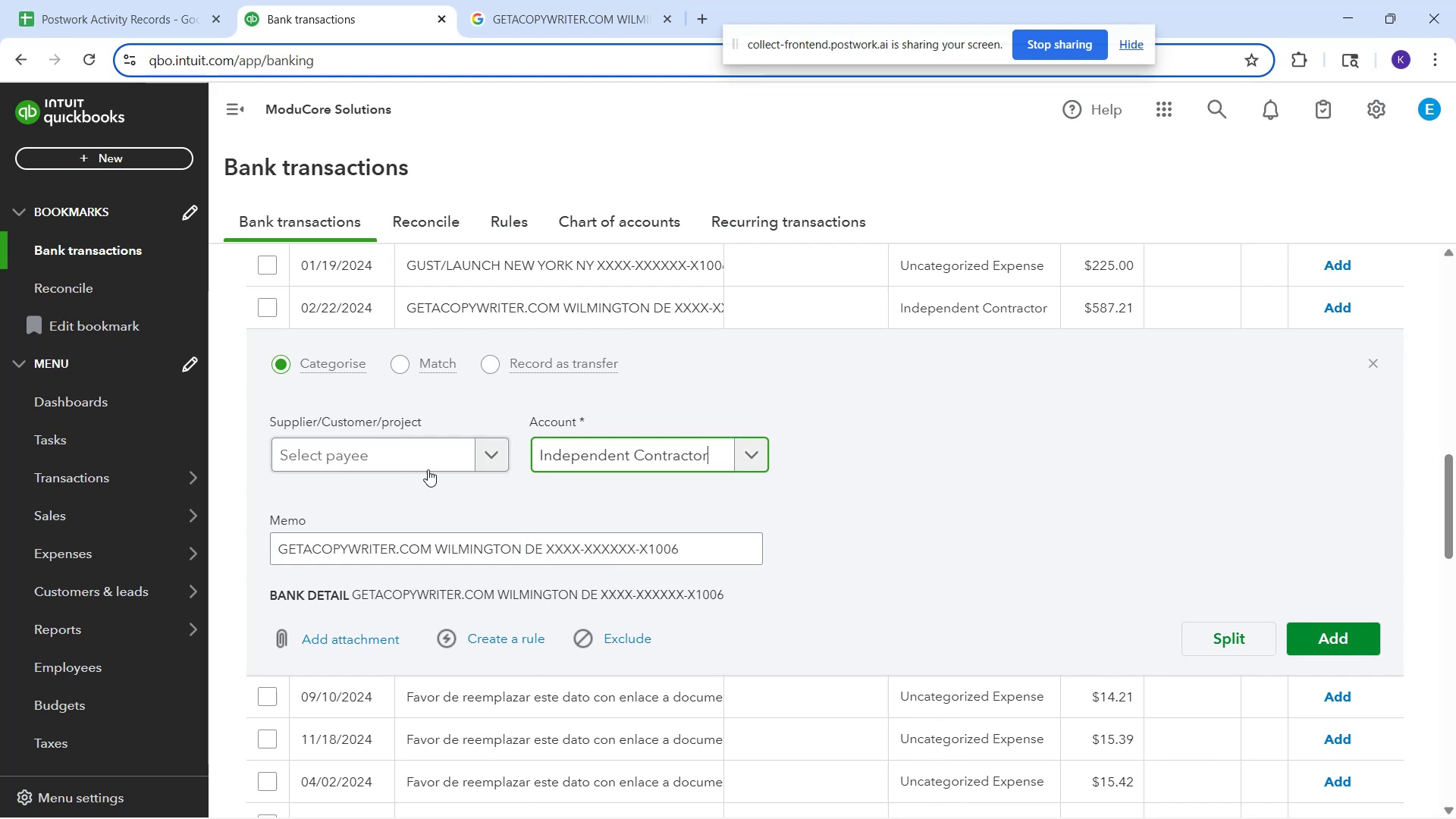 
left_click([426, 462])
 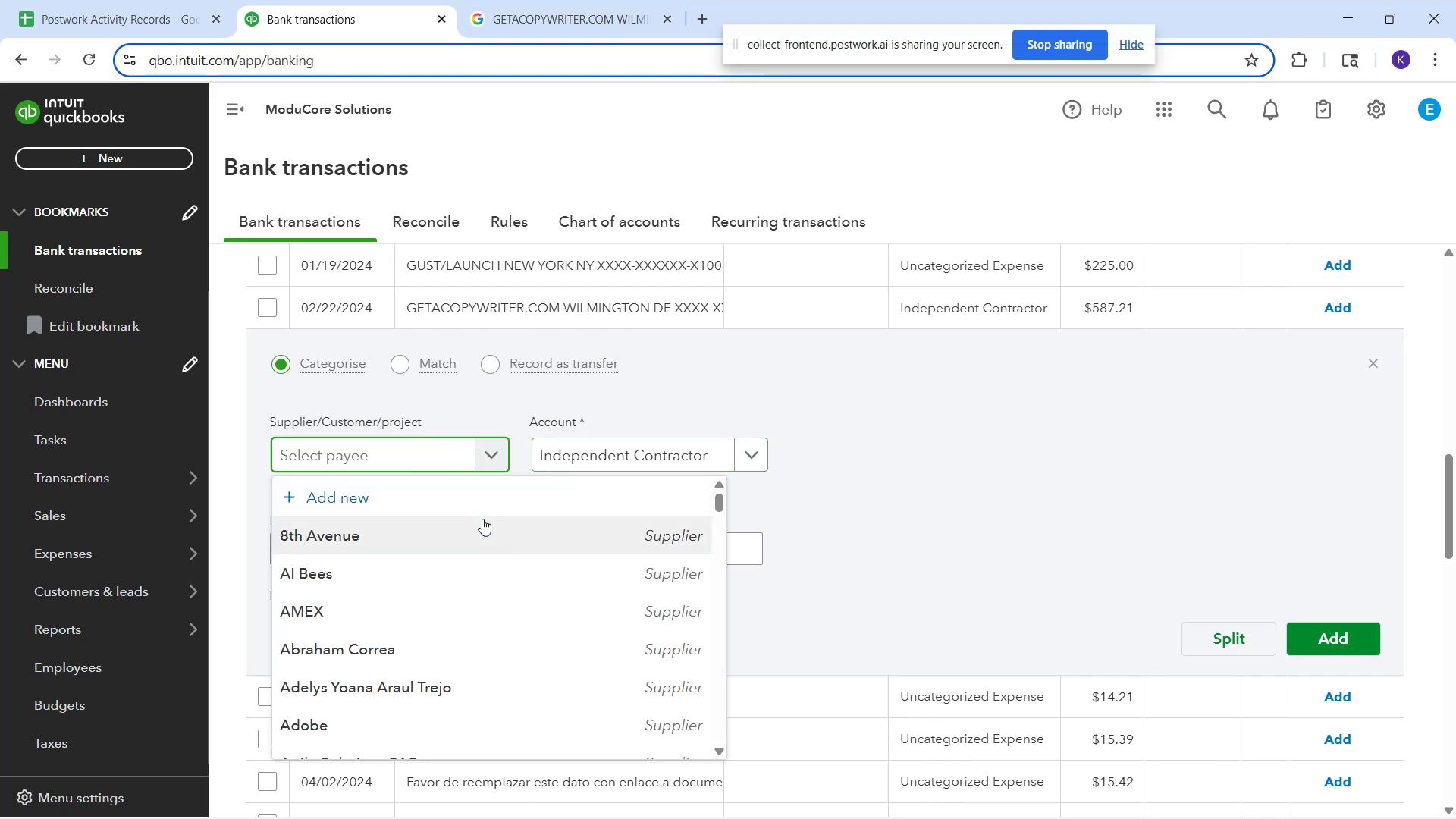 
type(GETaCCopy)
 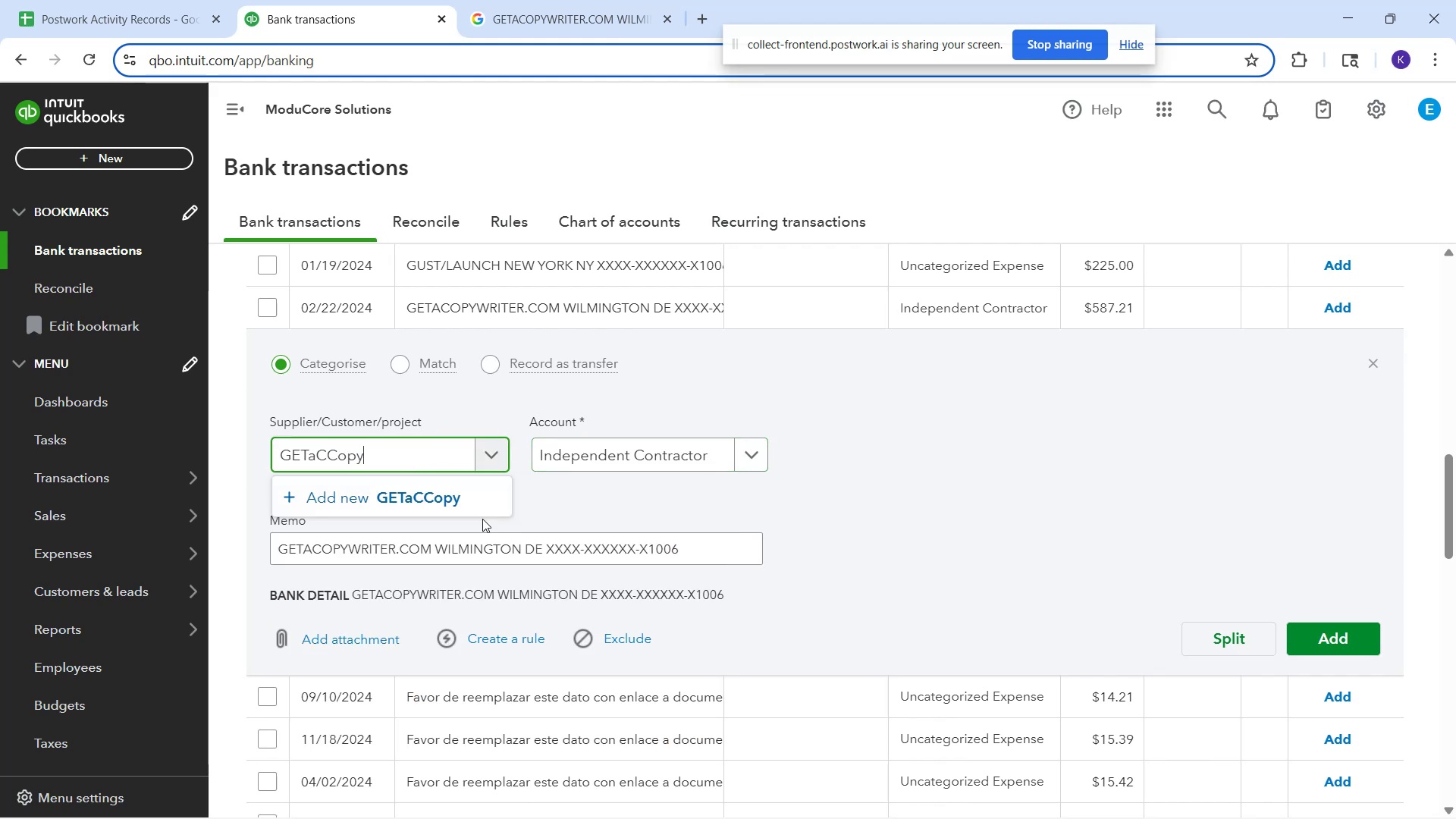 
wait(6.95)
 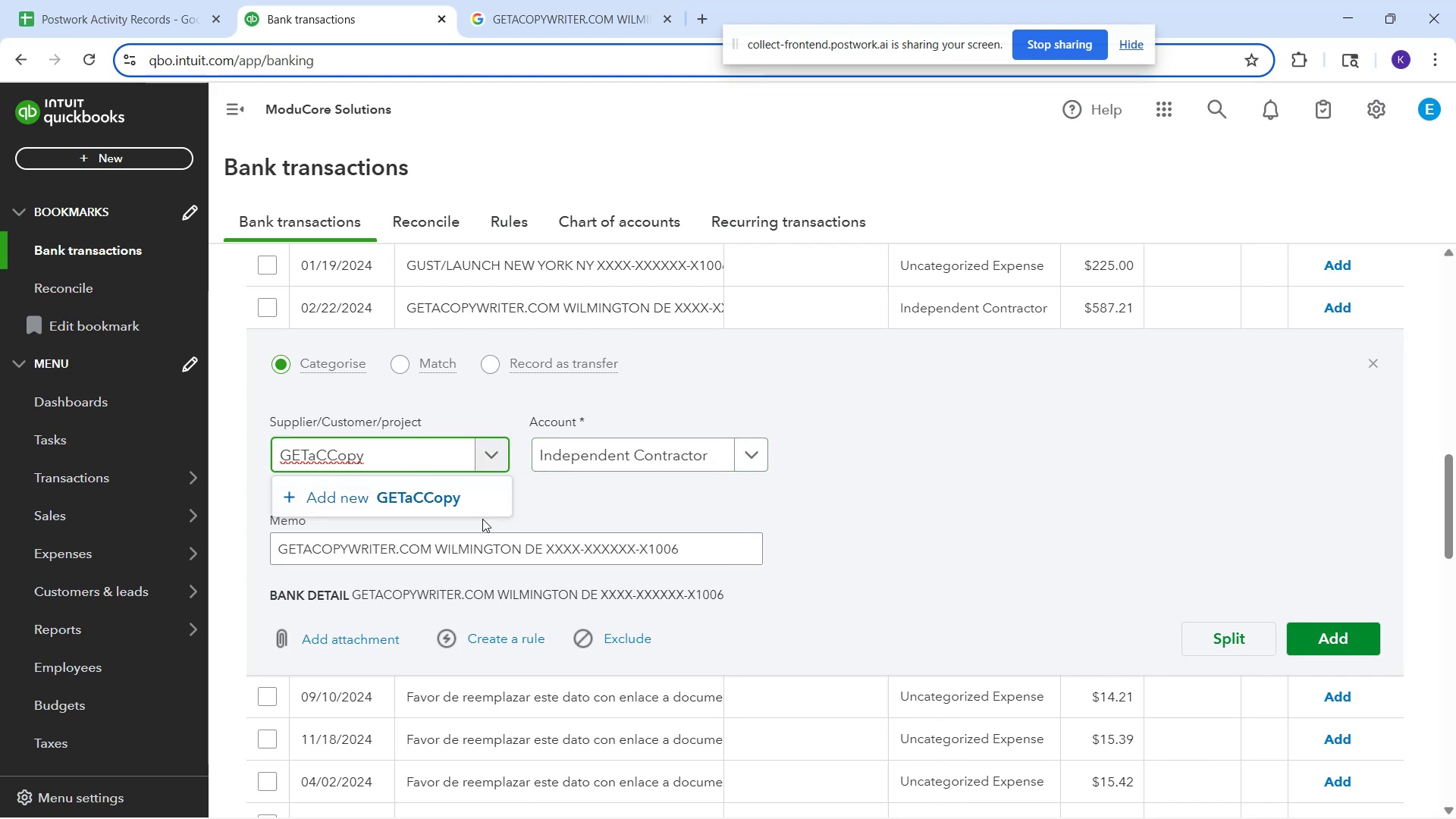 
left_click([333, 457])
 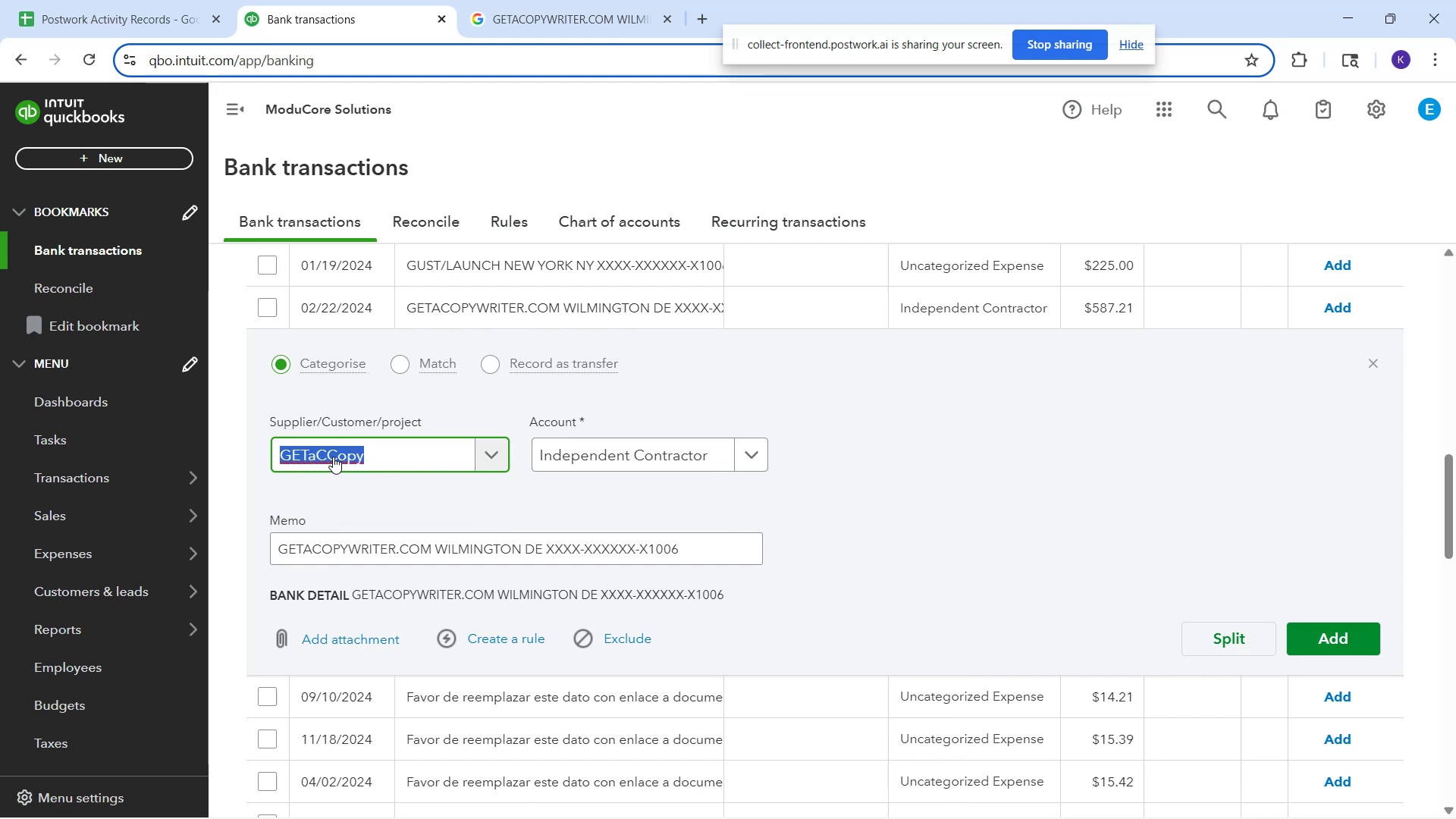 
left_click([333, 457])
 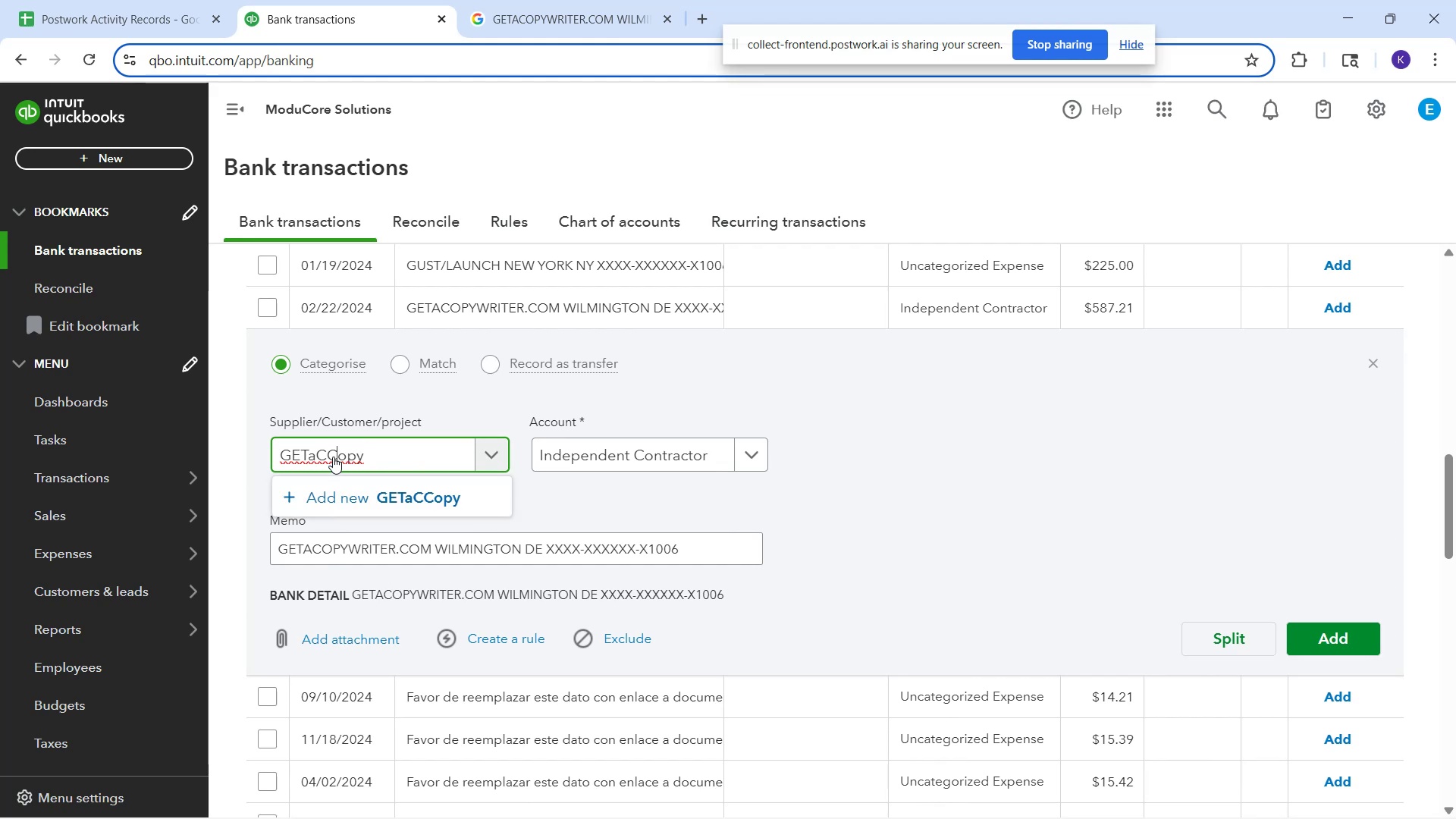 
key(Numpad7)
 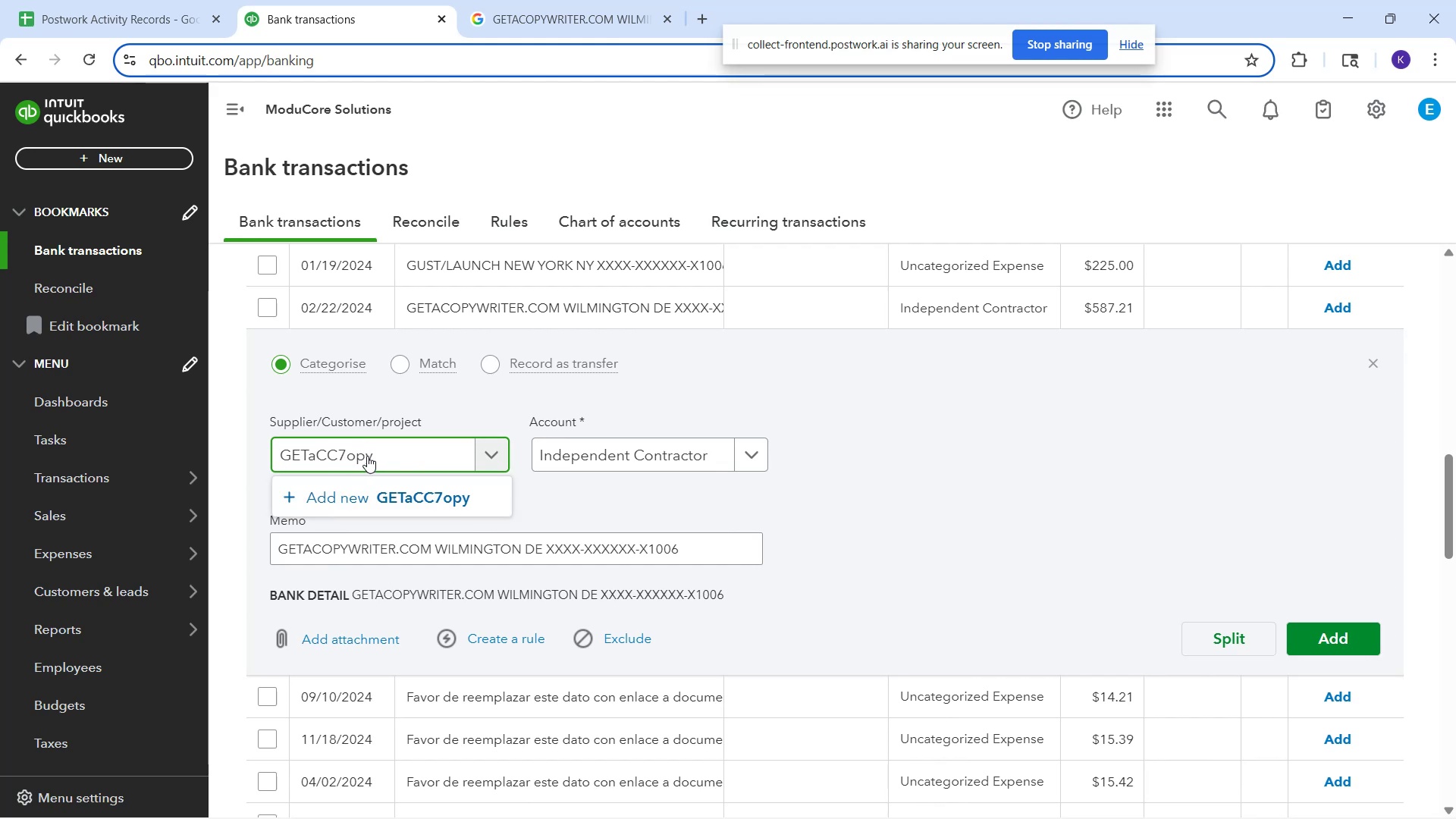 
key(Backspace)
 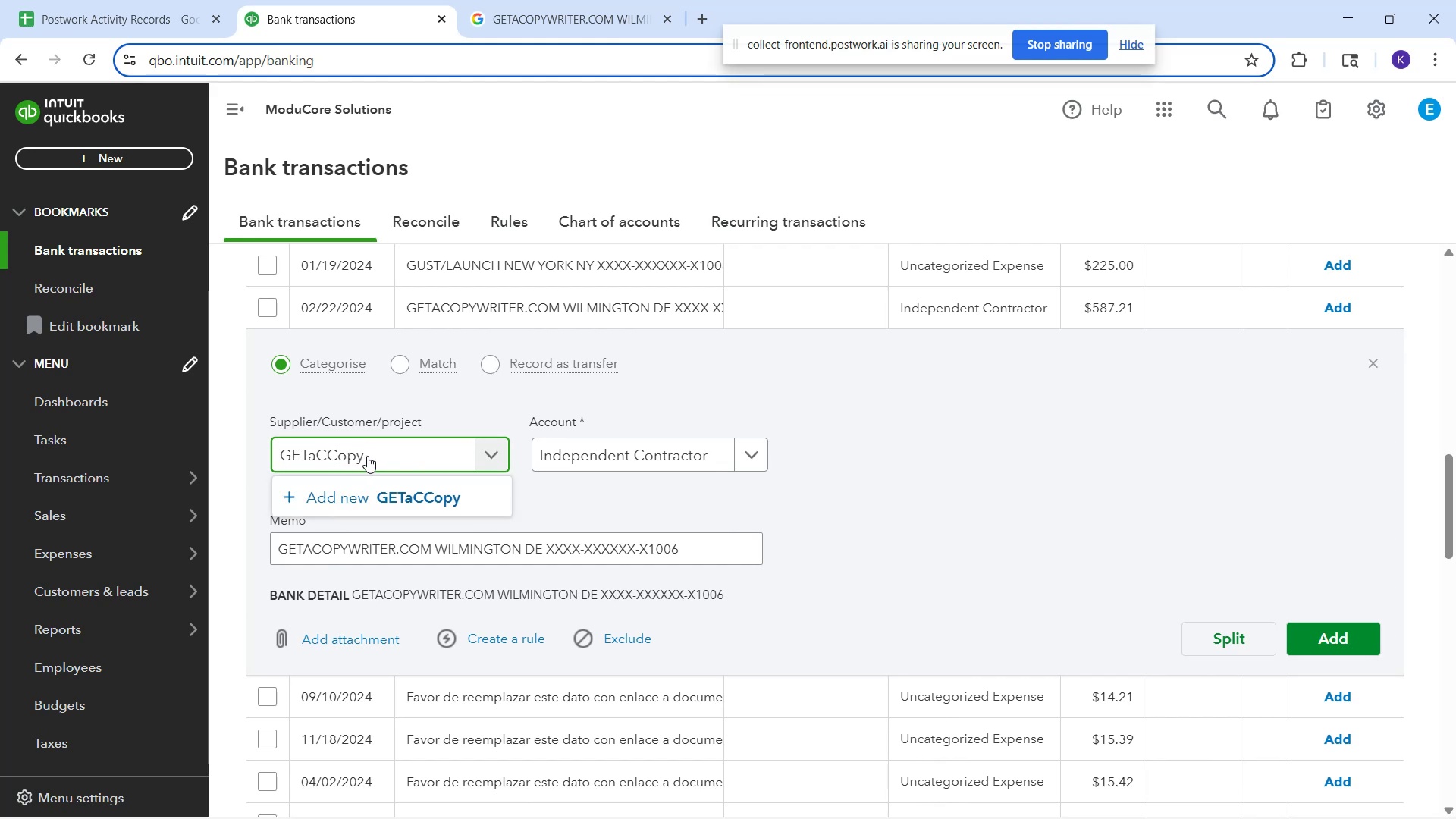 
key(Backspace)
 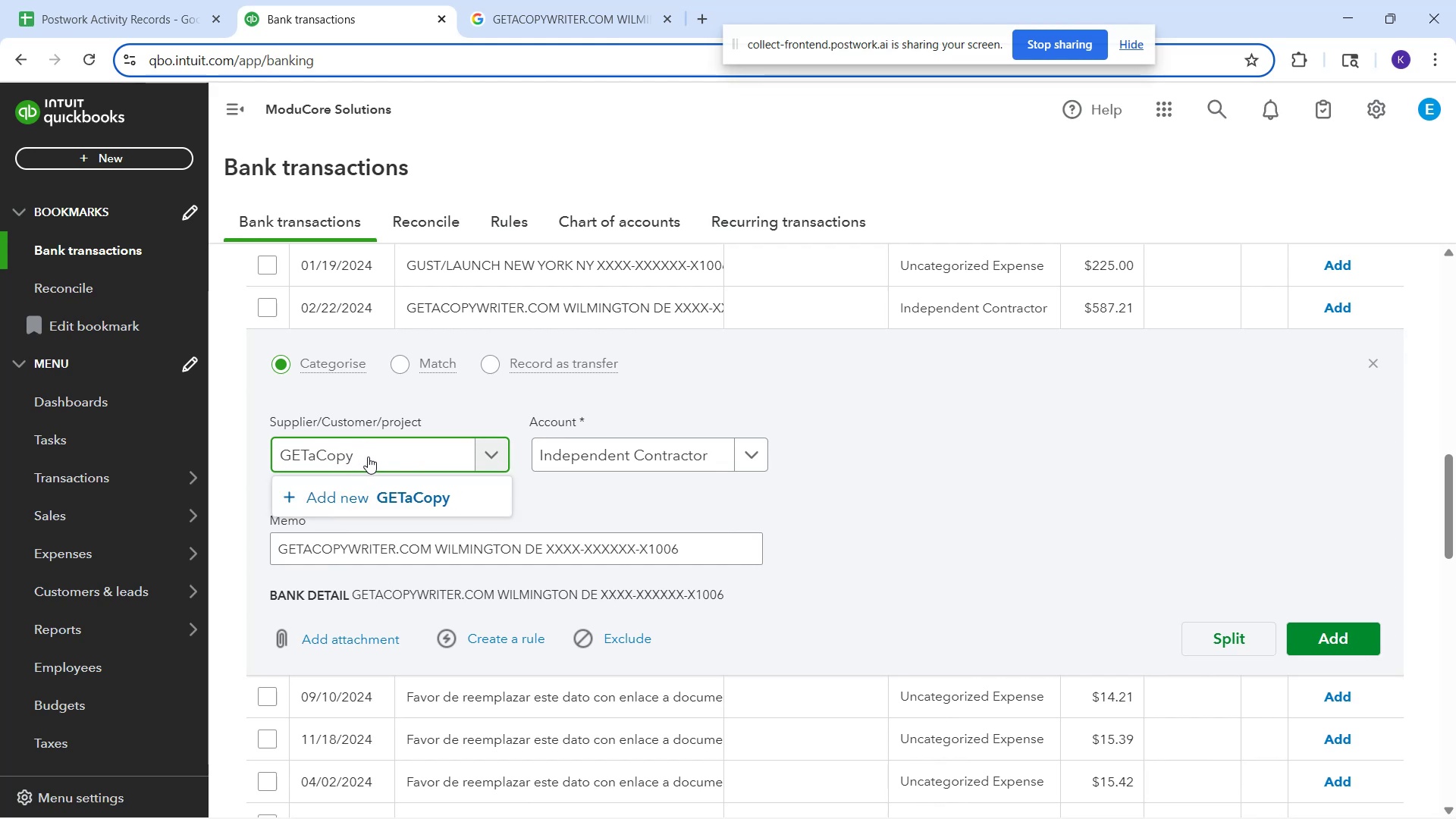 
left_click([369, 457])
 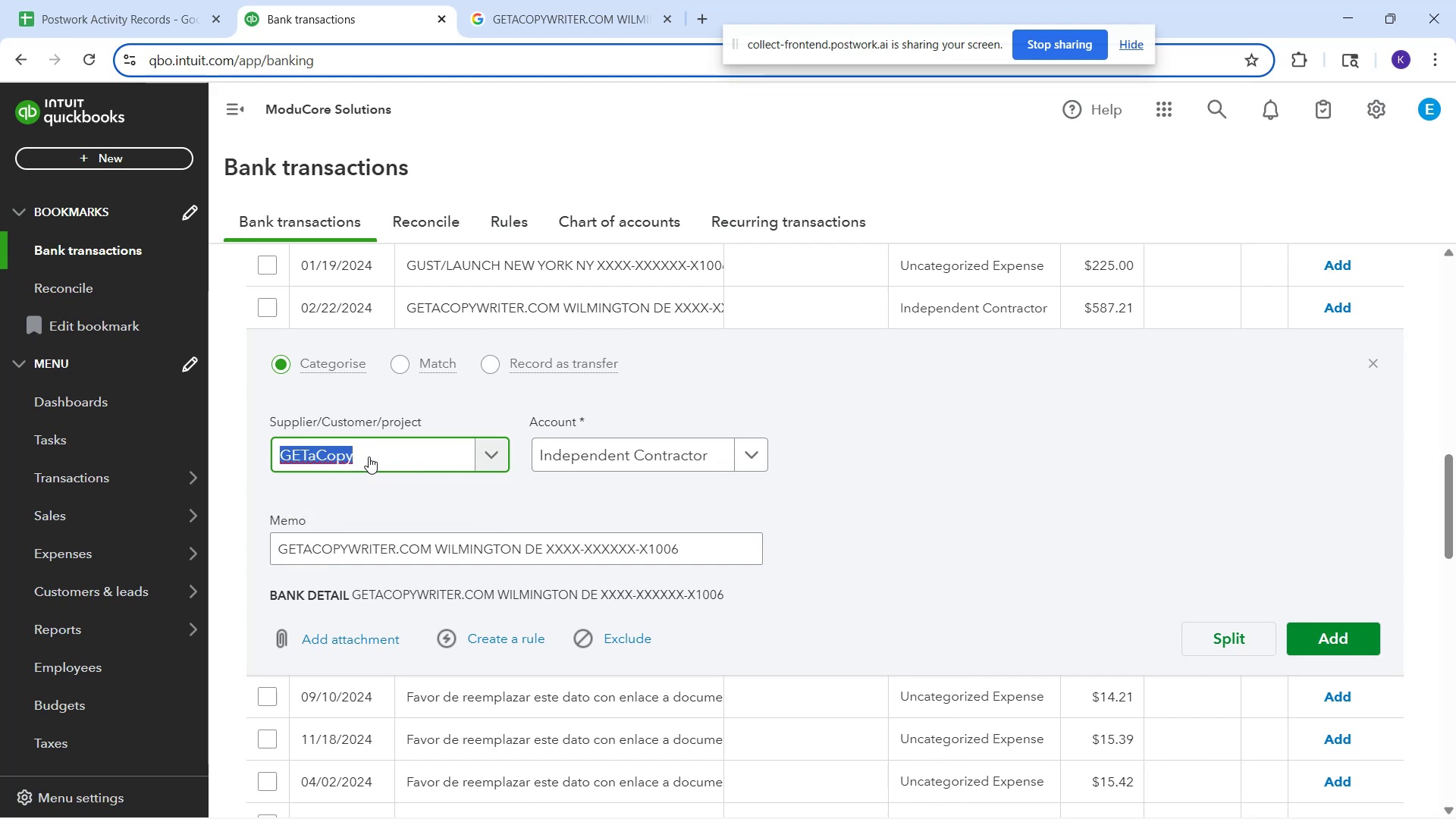 
key(ArrowRight)
 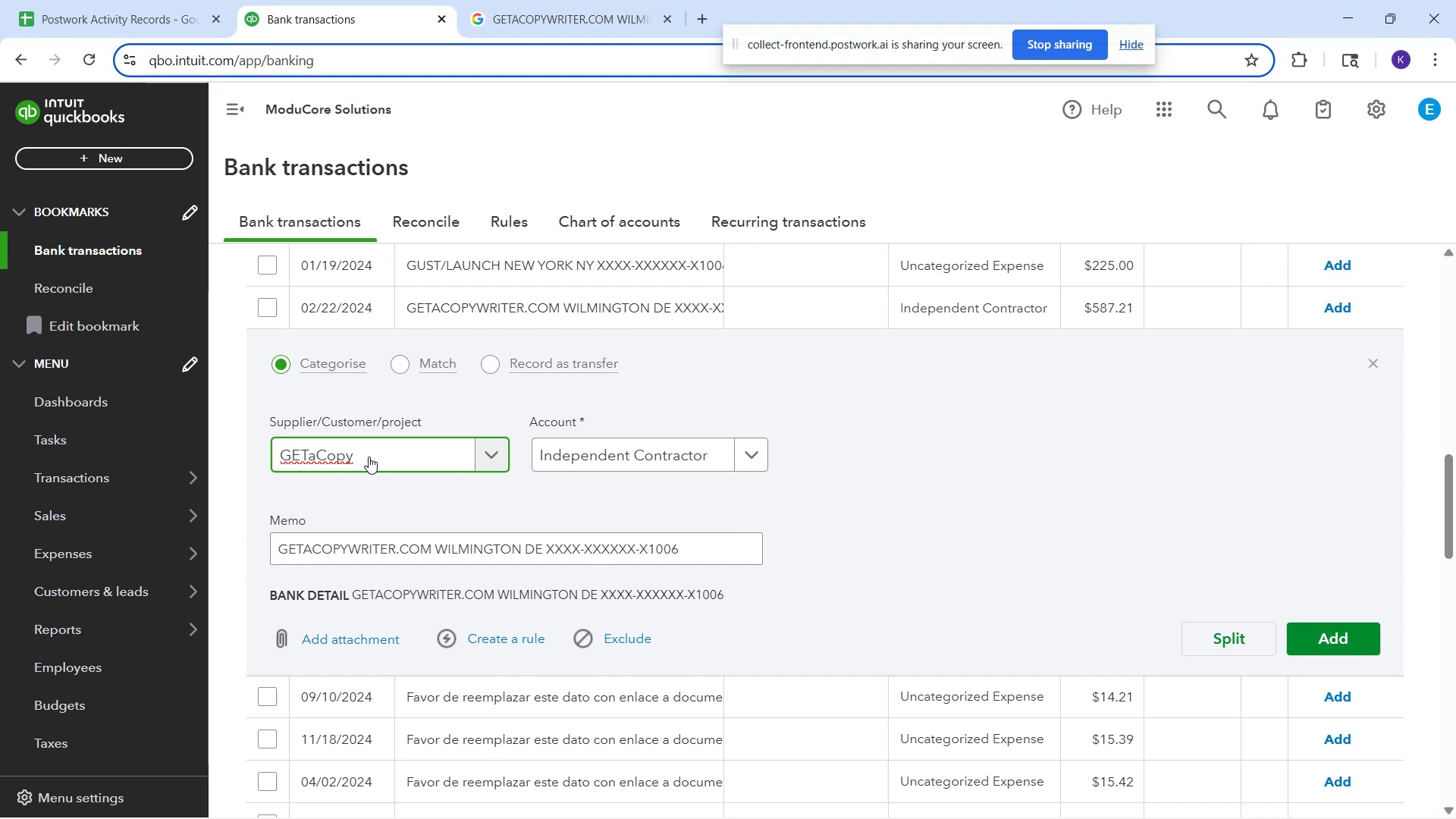 
type(writer)
 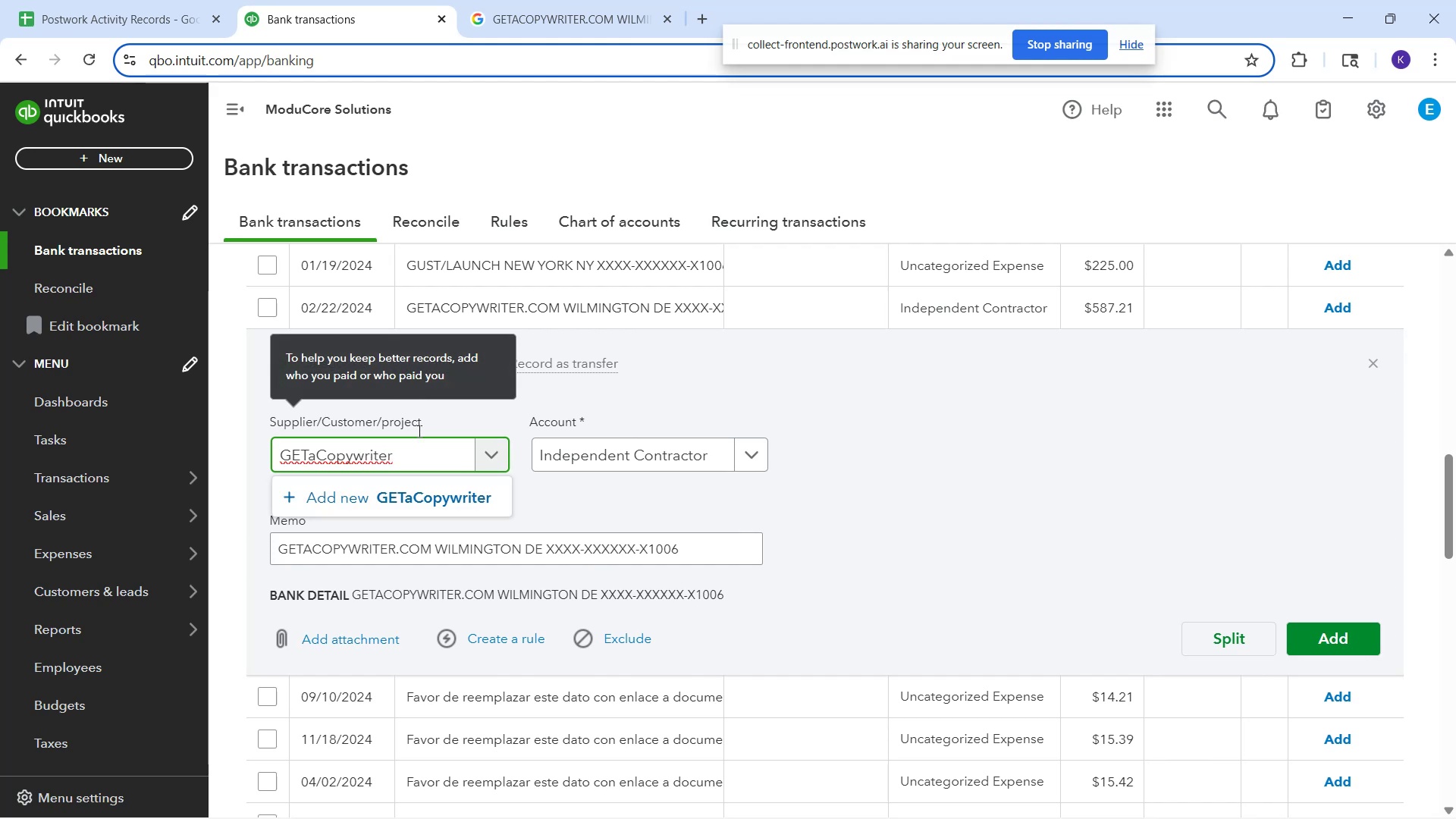 
left_click([435, 485])
 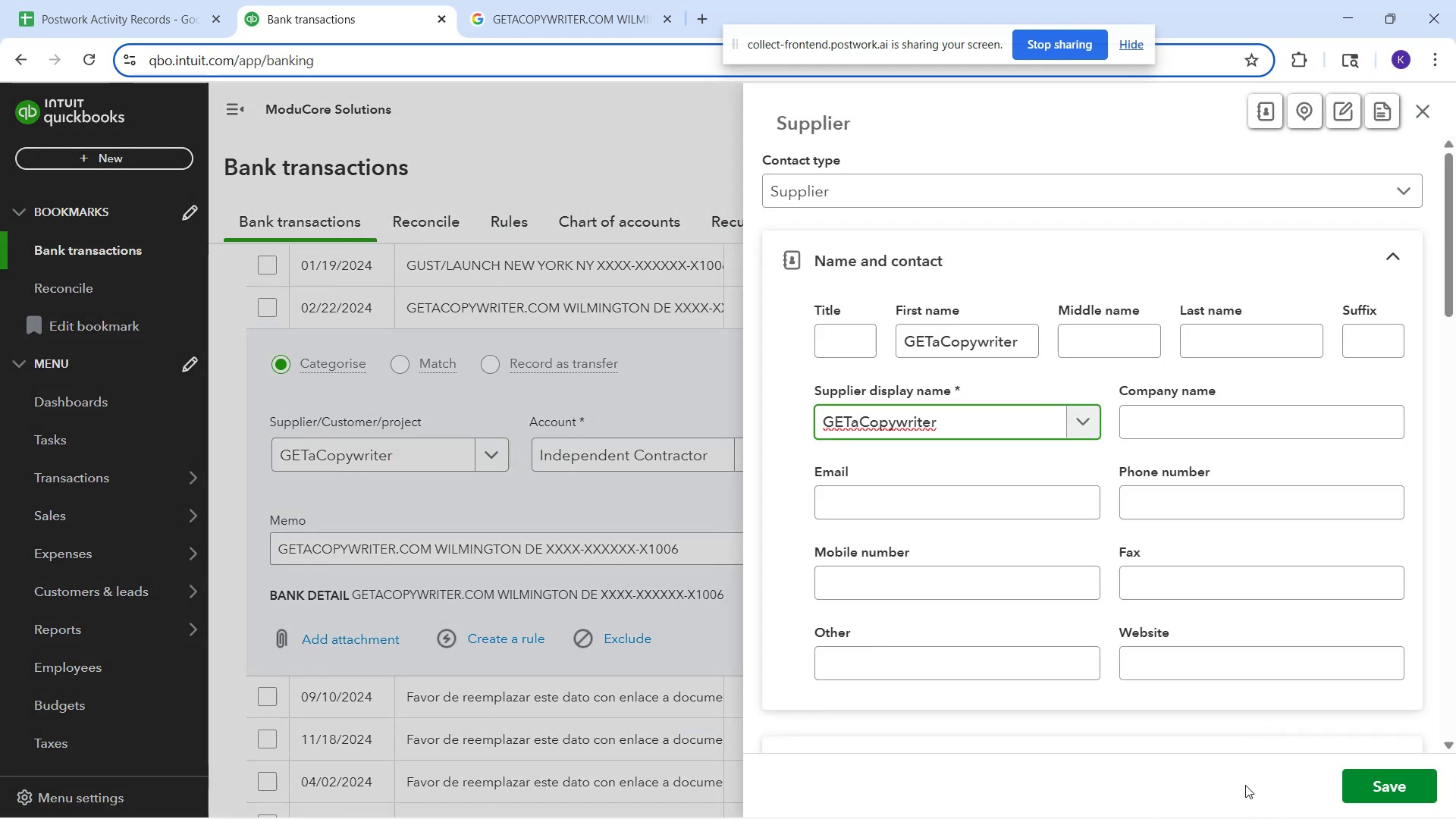 
left_click([1379, 775])
 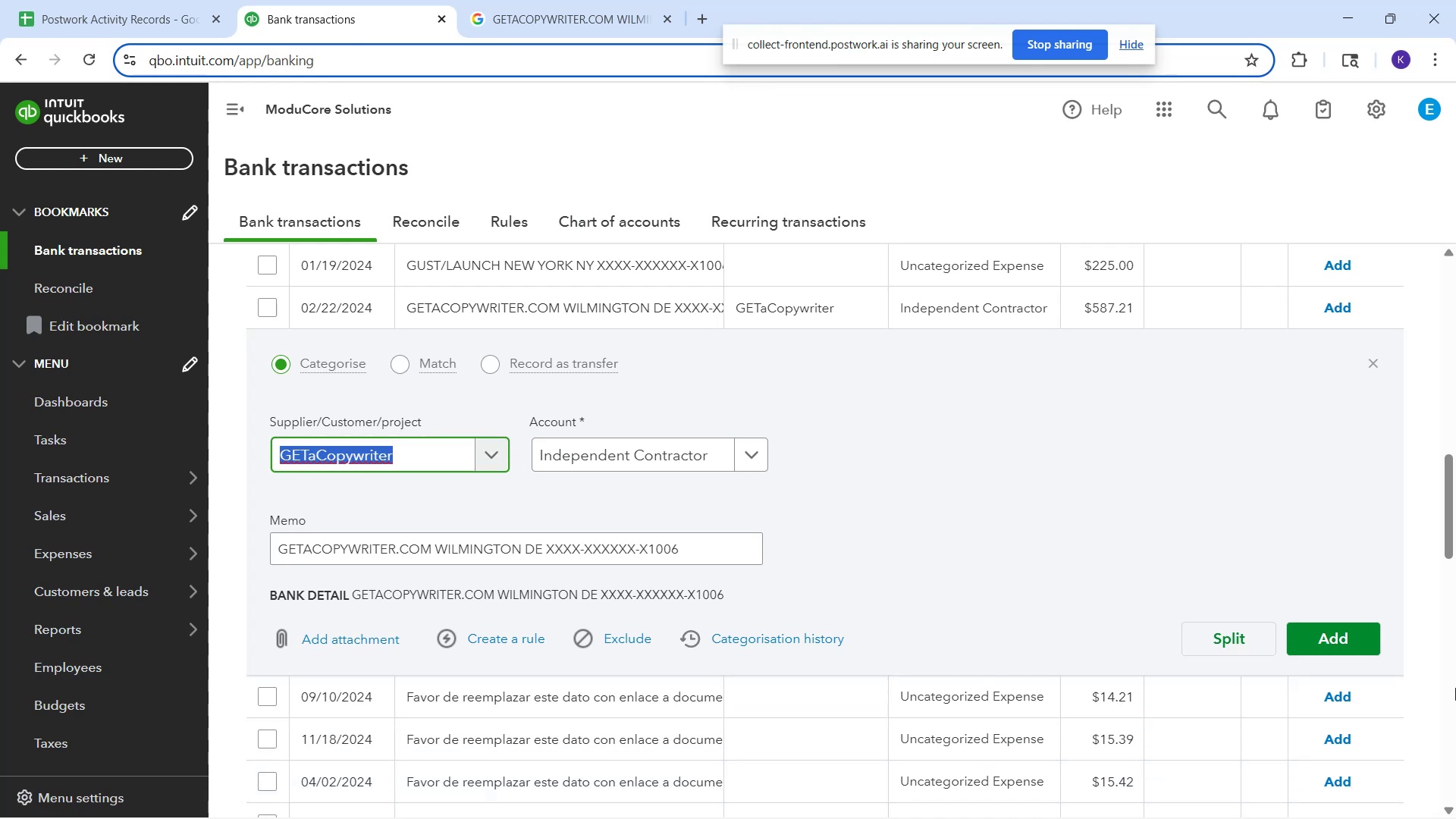 
wait(12.46)
 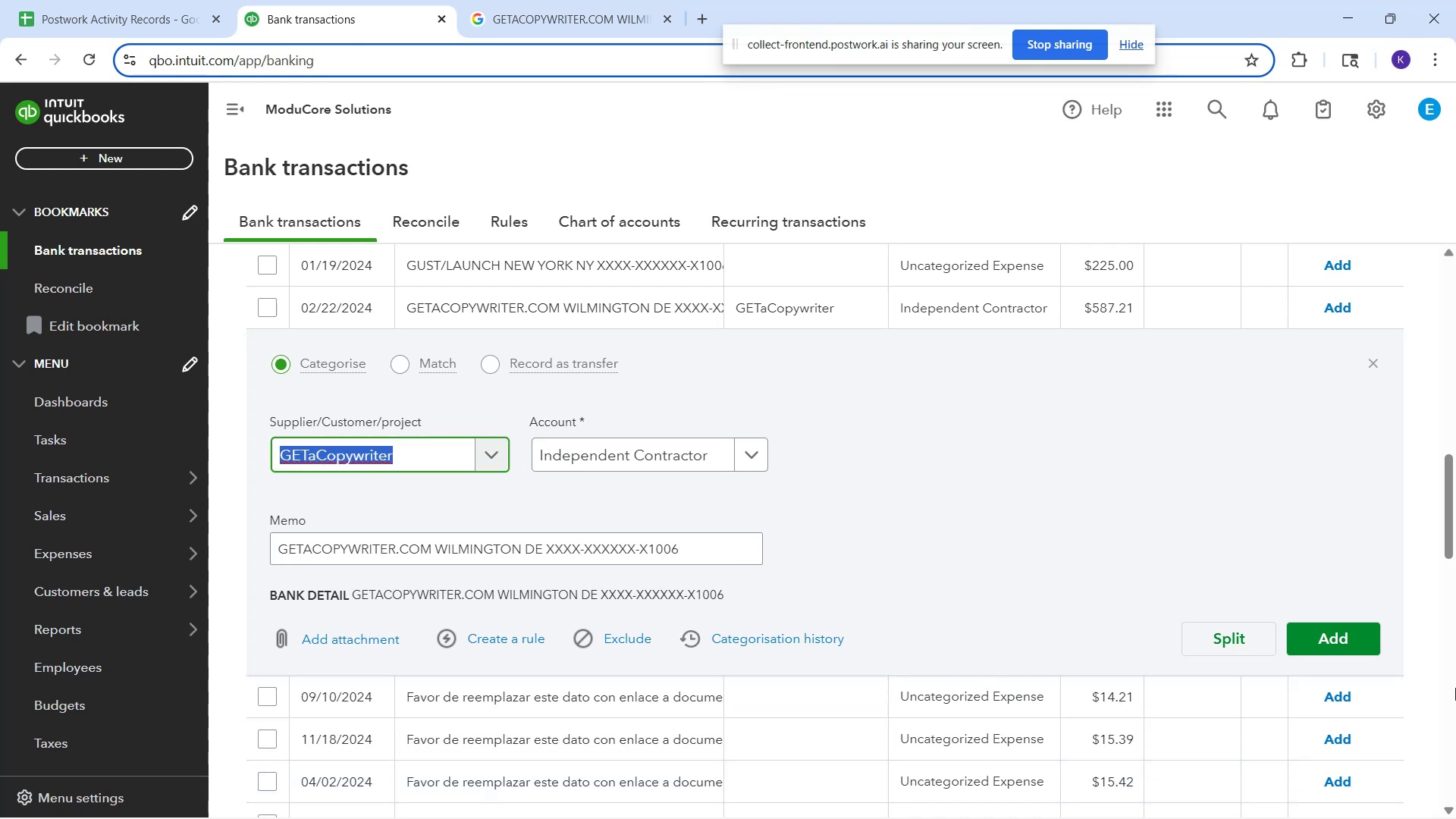 
scroll: coordinate [1239, 626], scroll_direction: up, amount: 8.0
 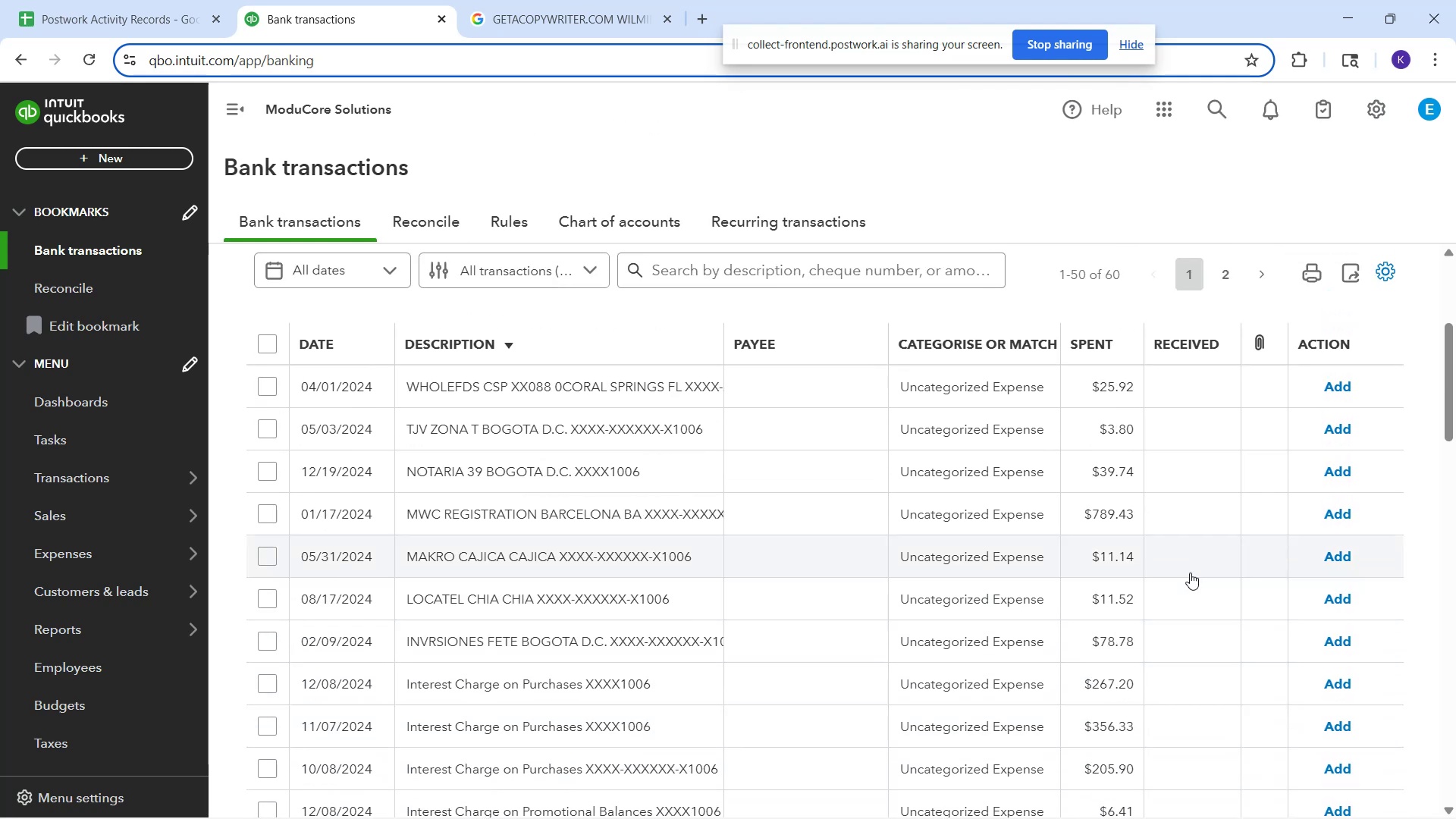 
scroll: coordinate [993, 592], scroll_direction: down, amount: 6.0
 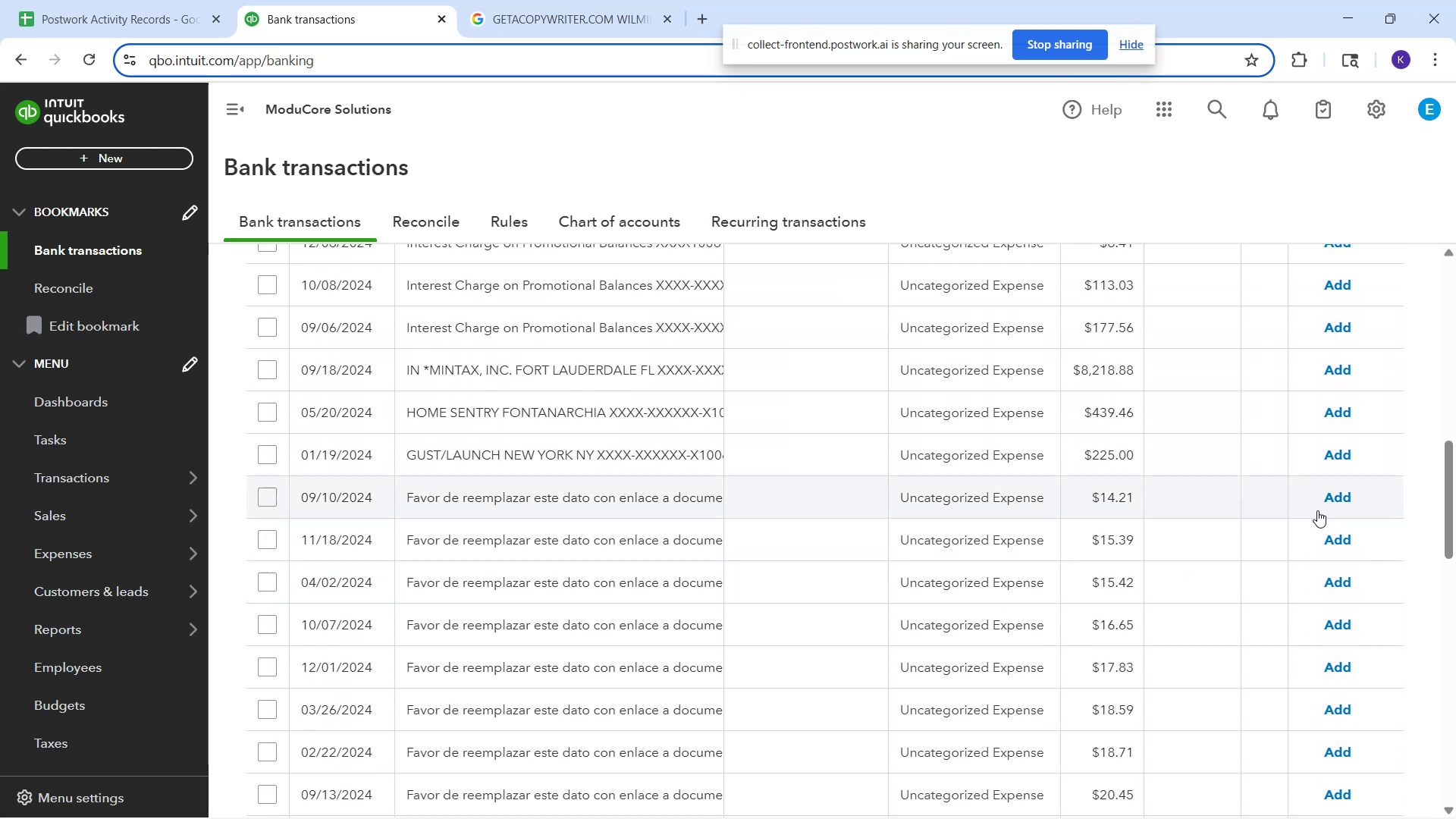 
left_click([1332, 496])
 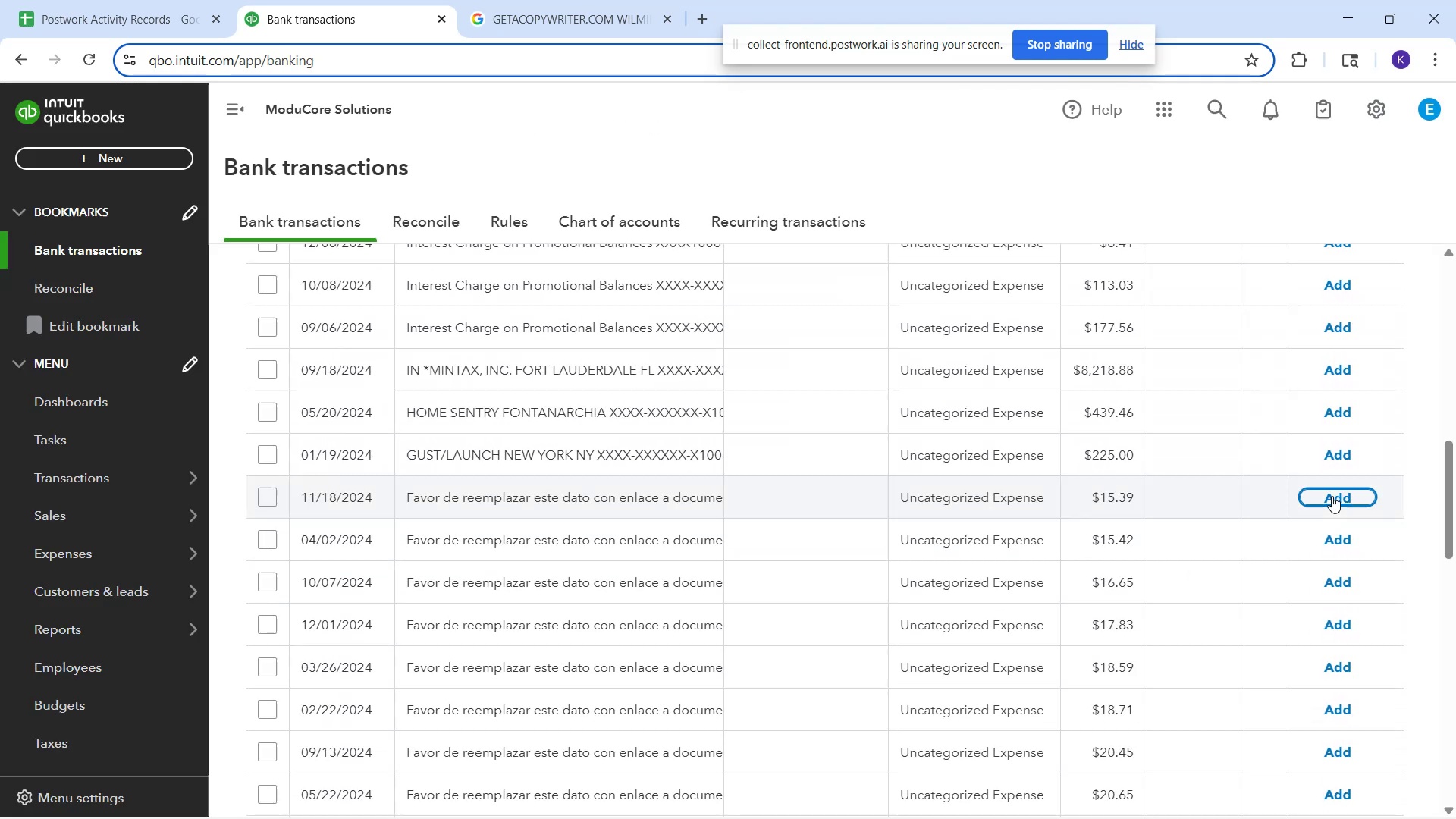 
left_click([1332, 496])
 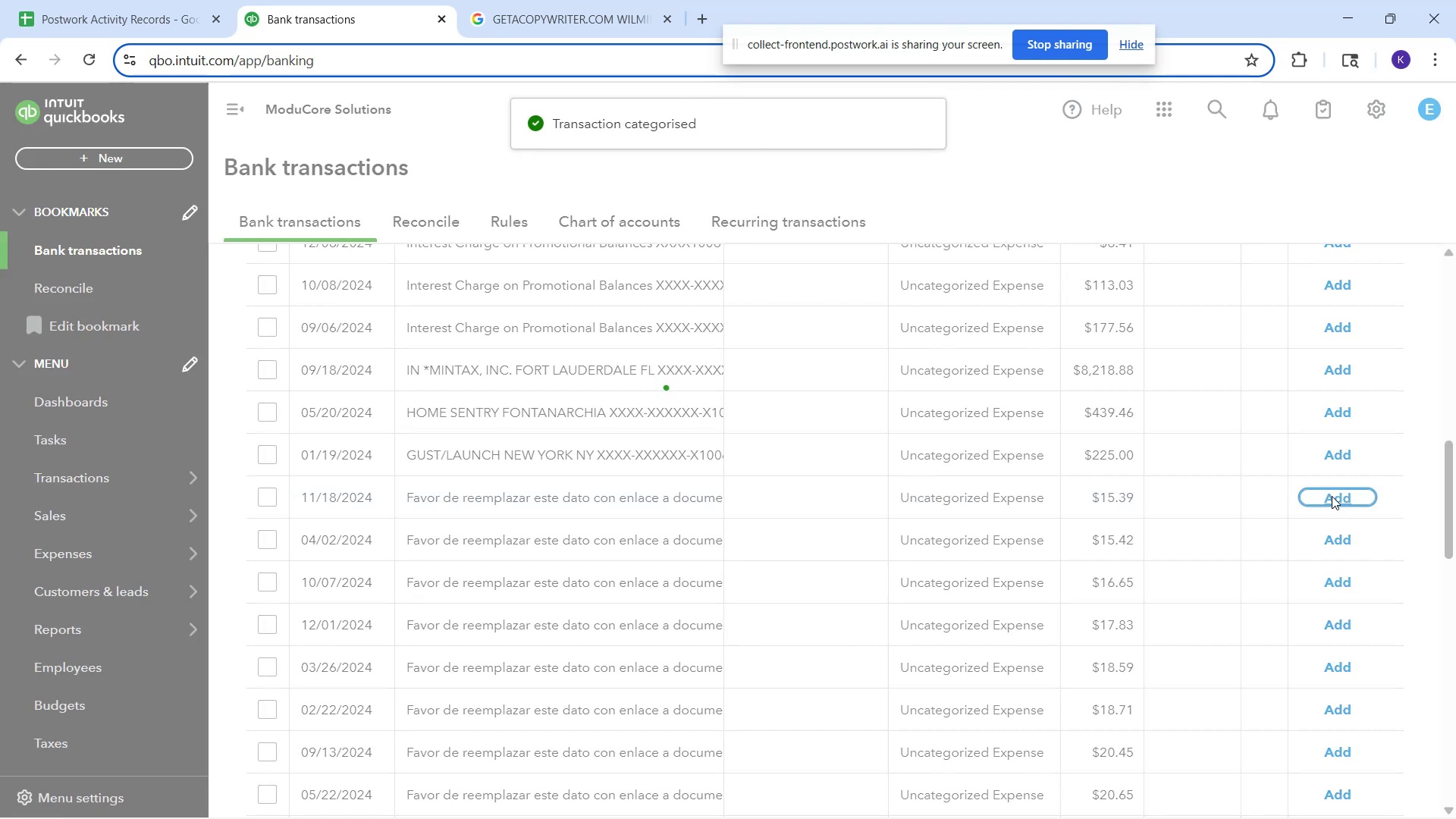 
left_click([1332, 496])
 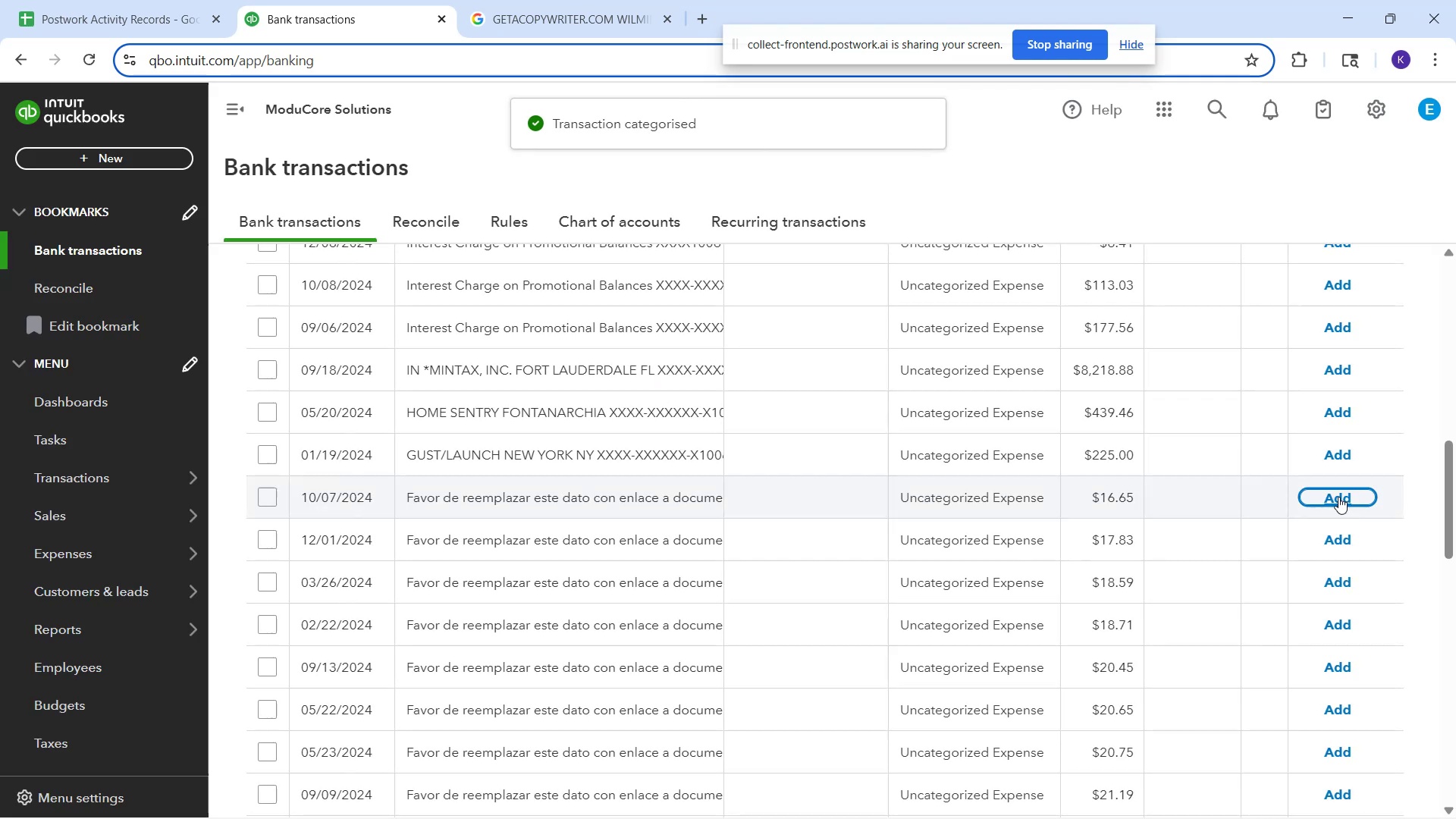 
left_click([1338, 497])
 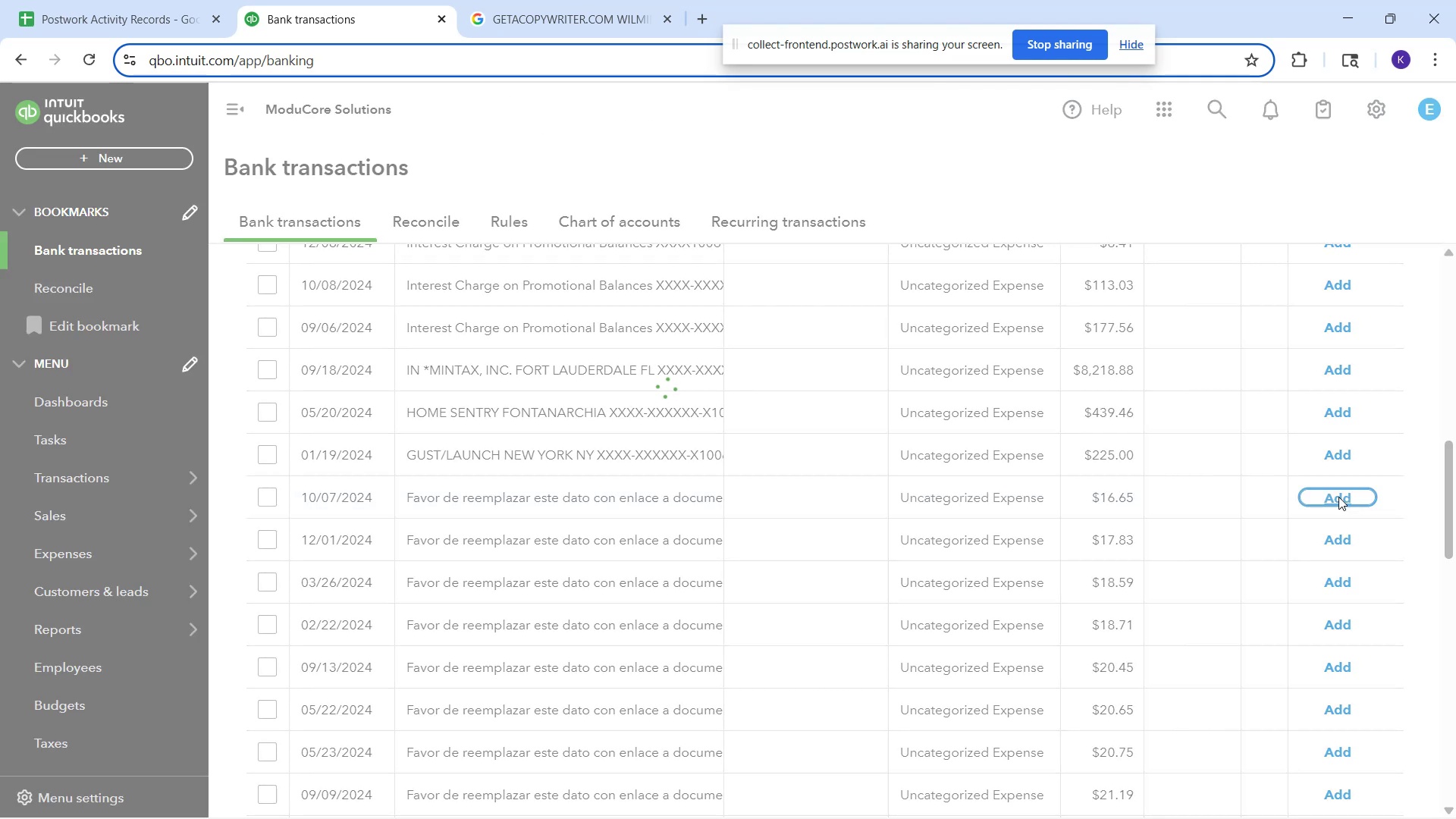 
left_click([1338, 497])
 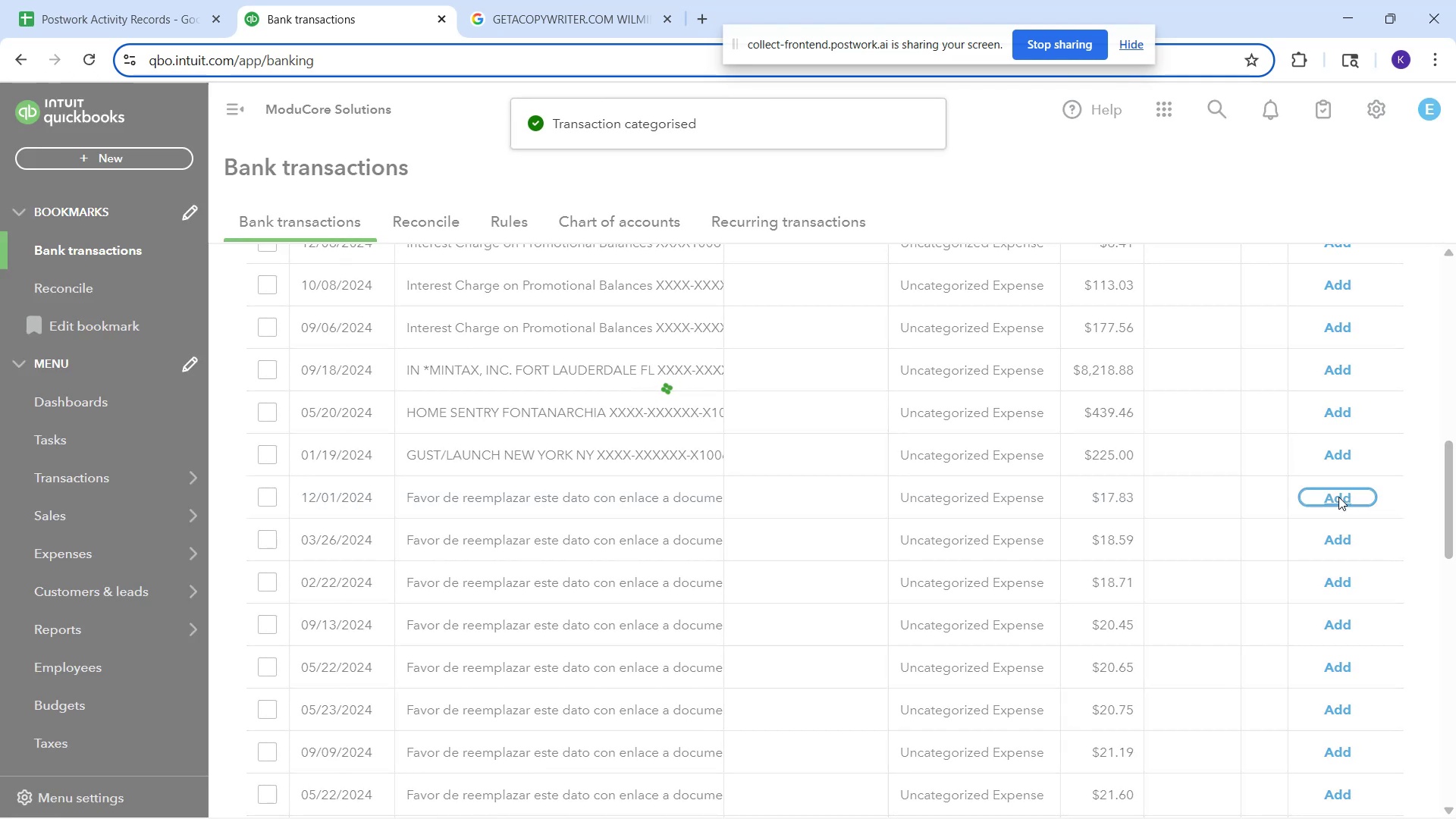 
left_click([1338, 497])
 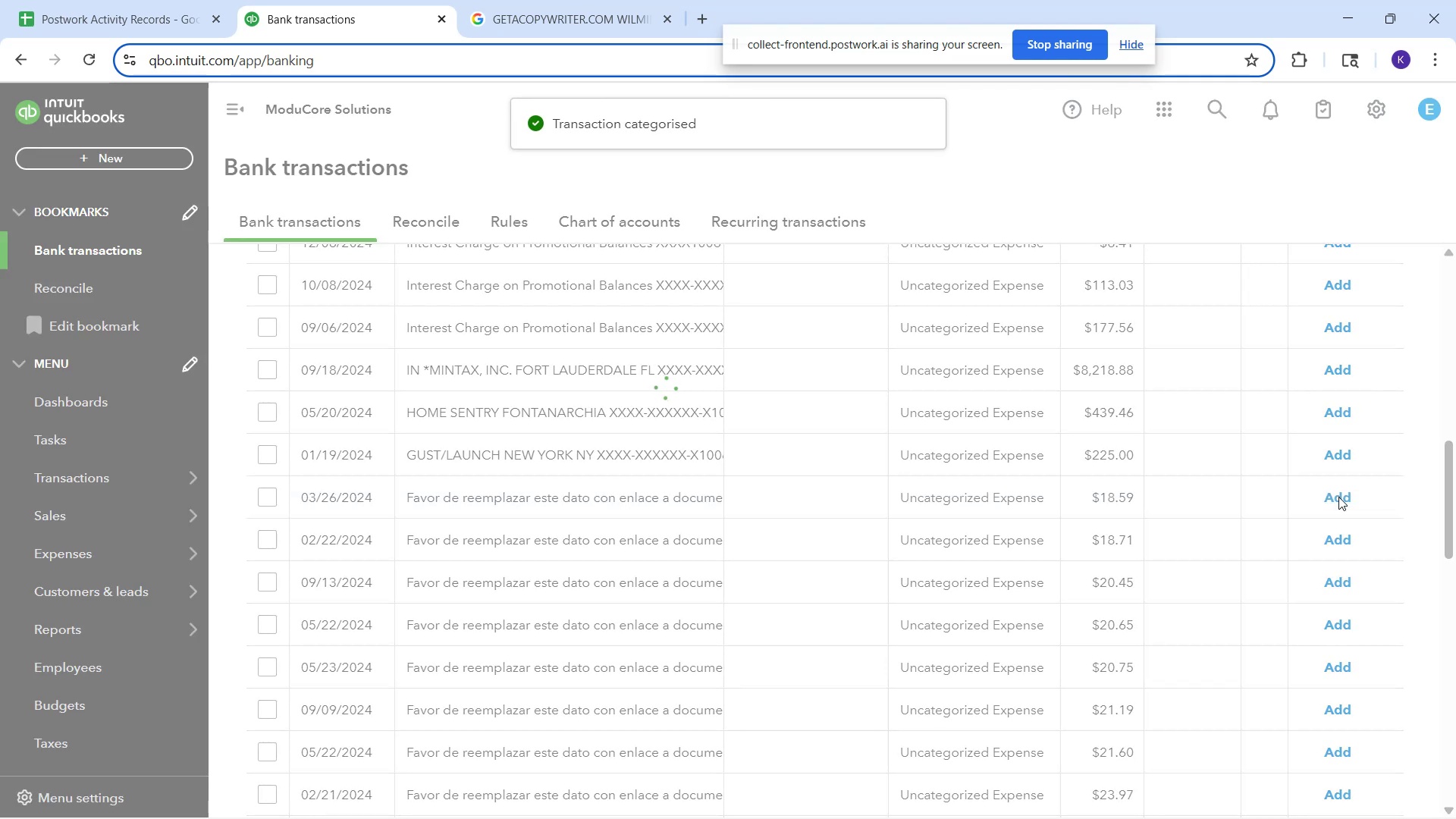 
left_click([1338, 497])
 